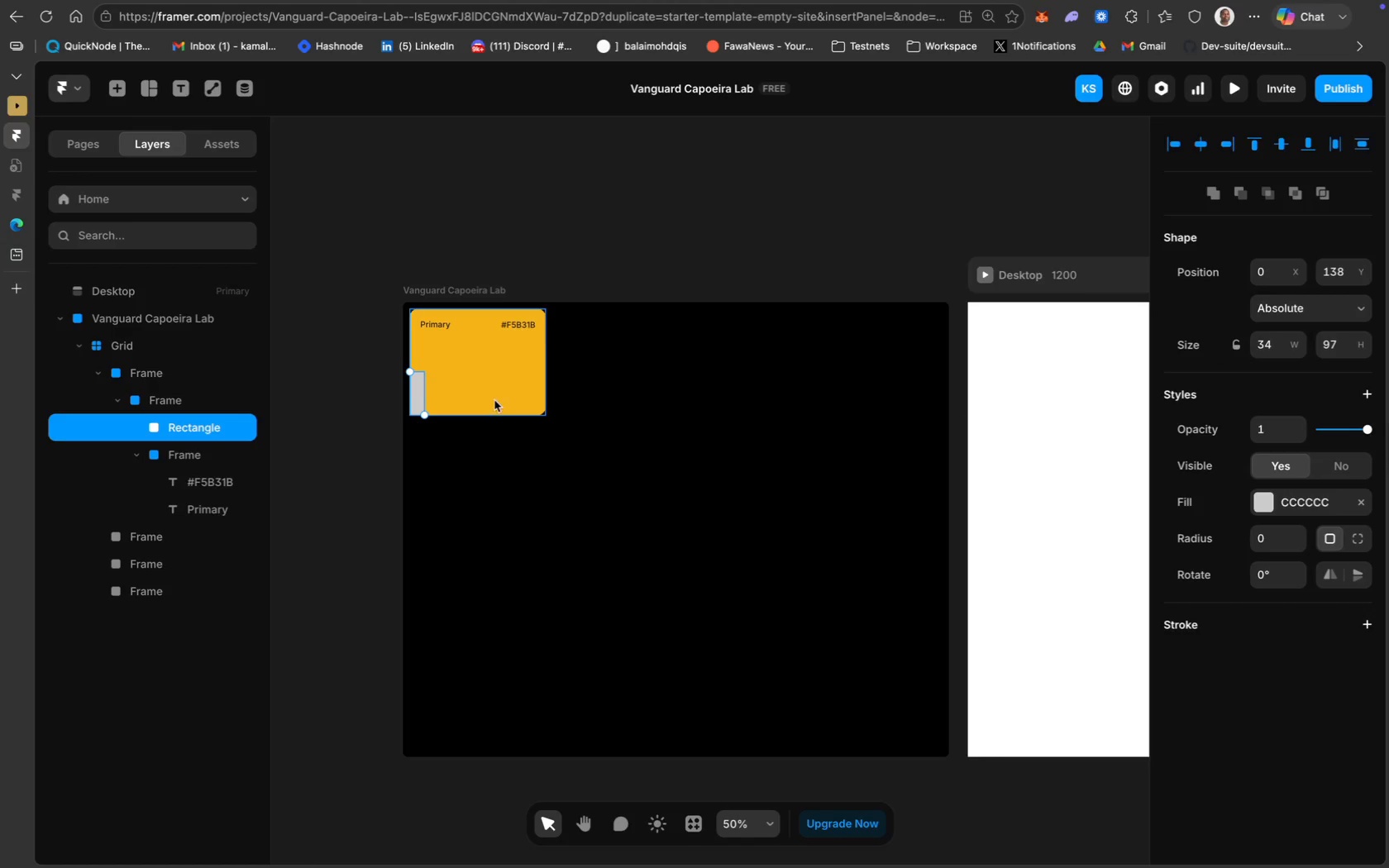 
left_click([591, 219])
 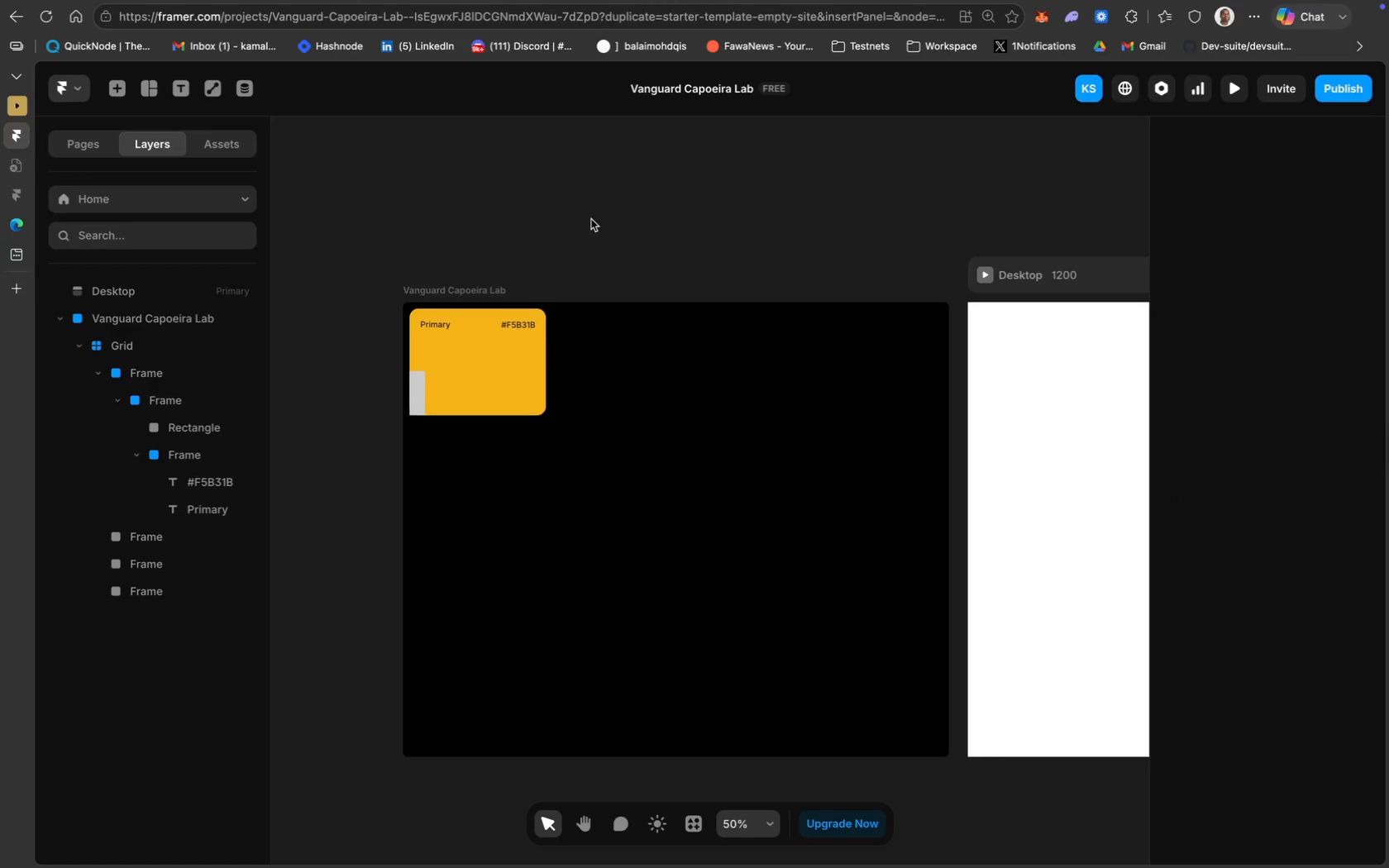 
key(Meta+Z)
 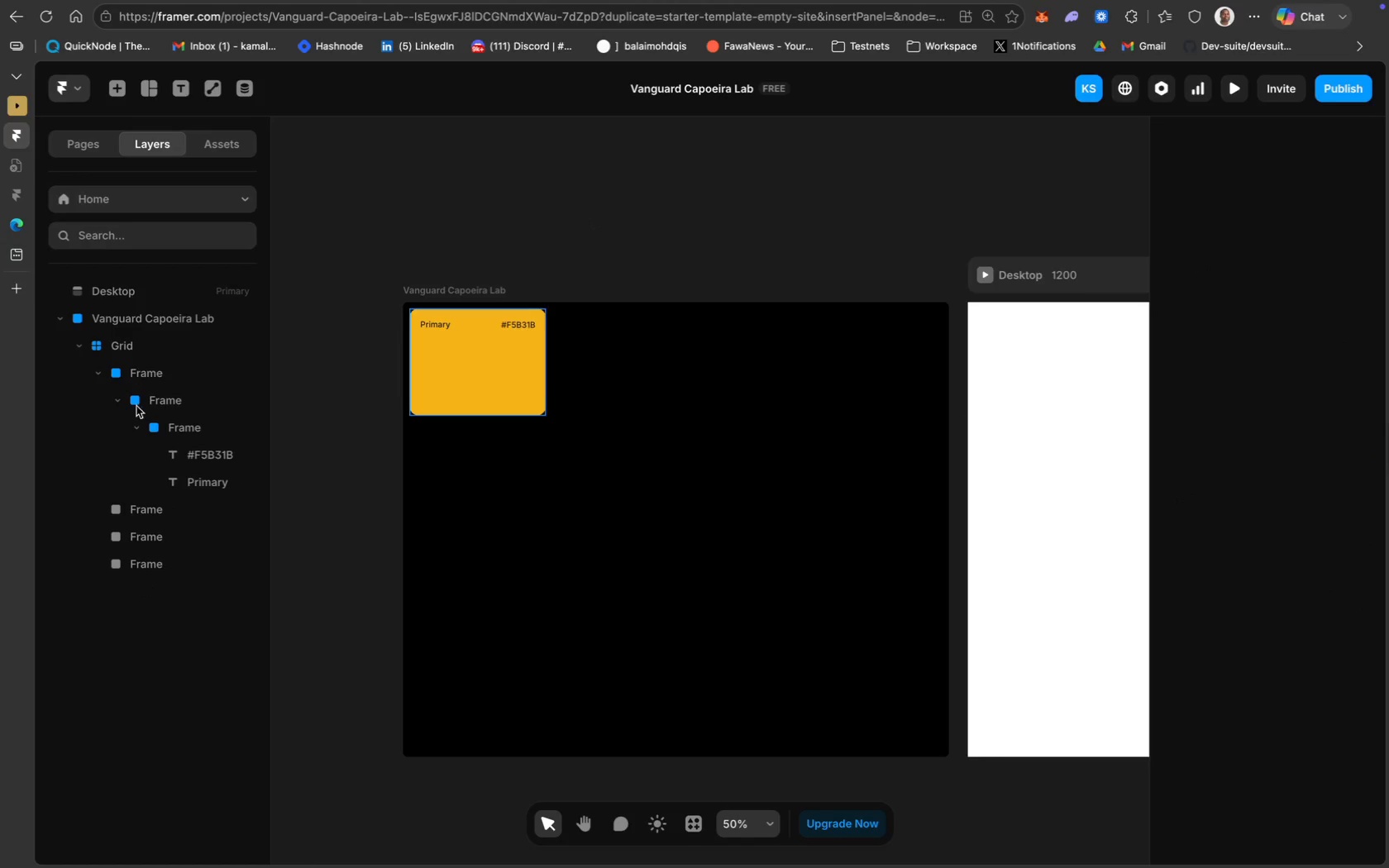 
left_click([169, 422])
 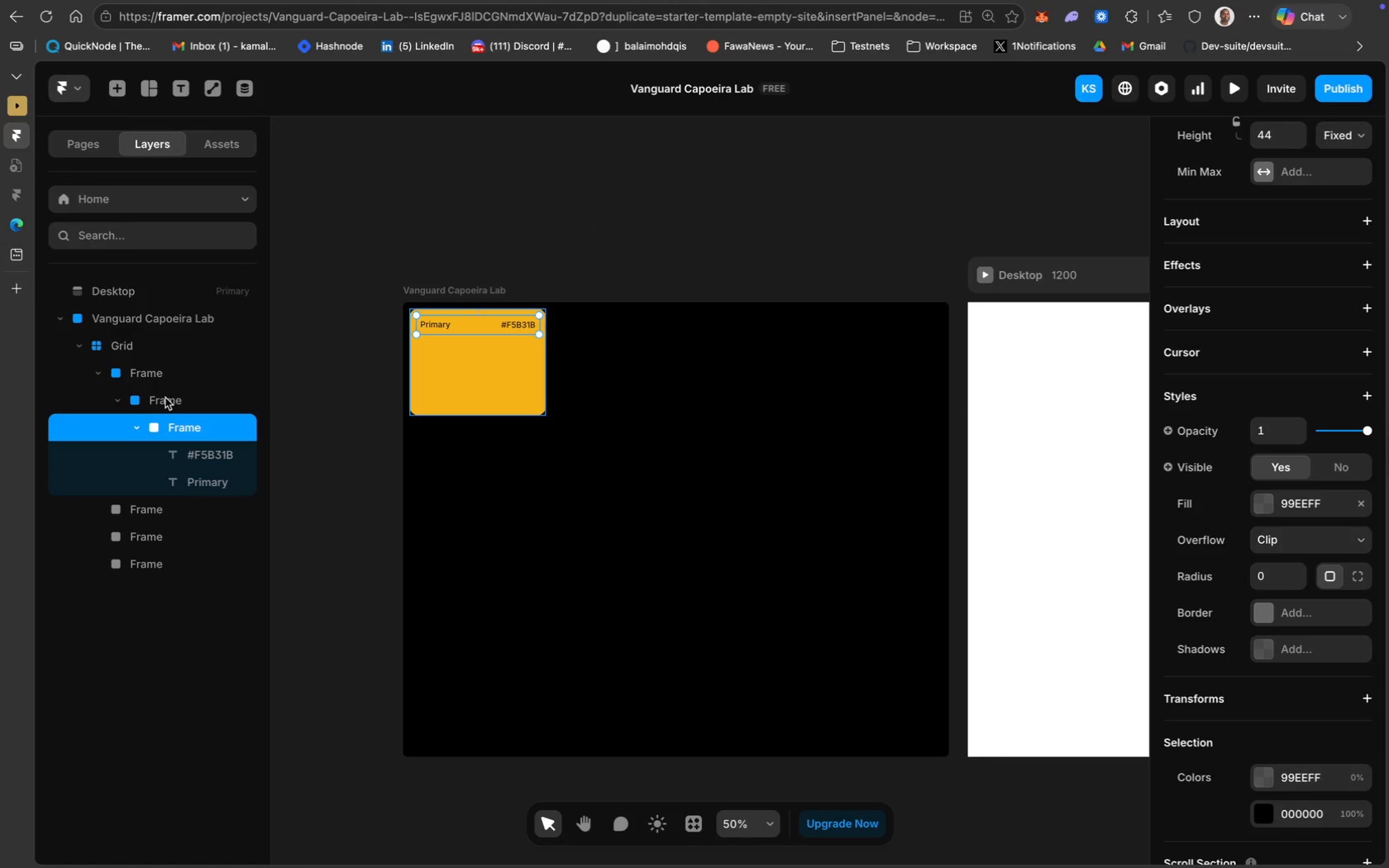 
left_click([165, 398])
 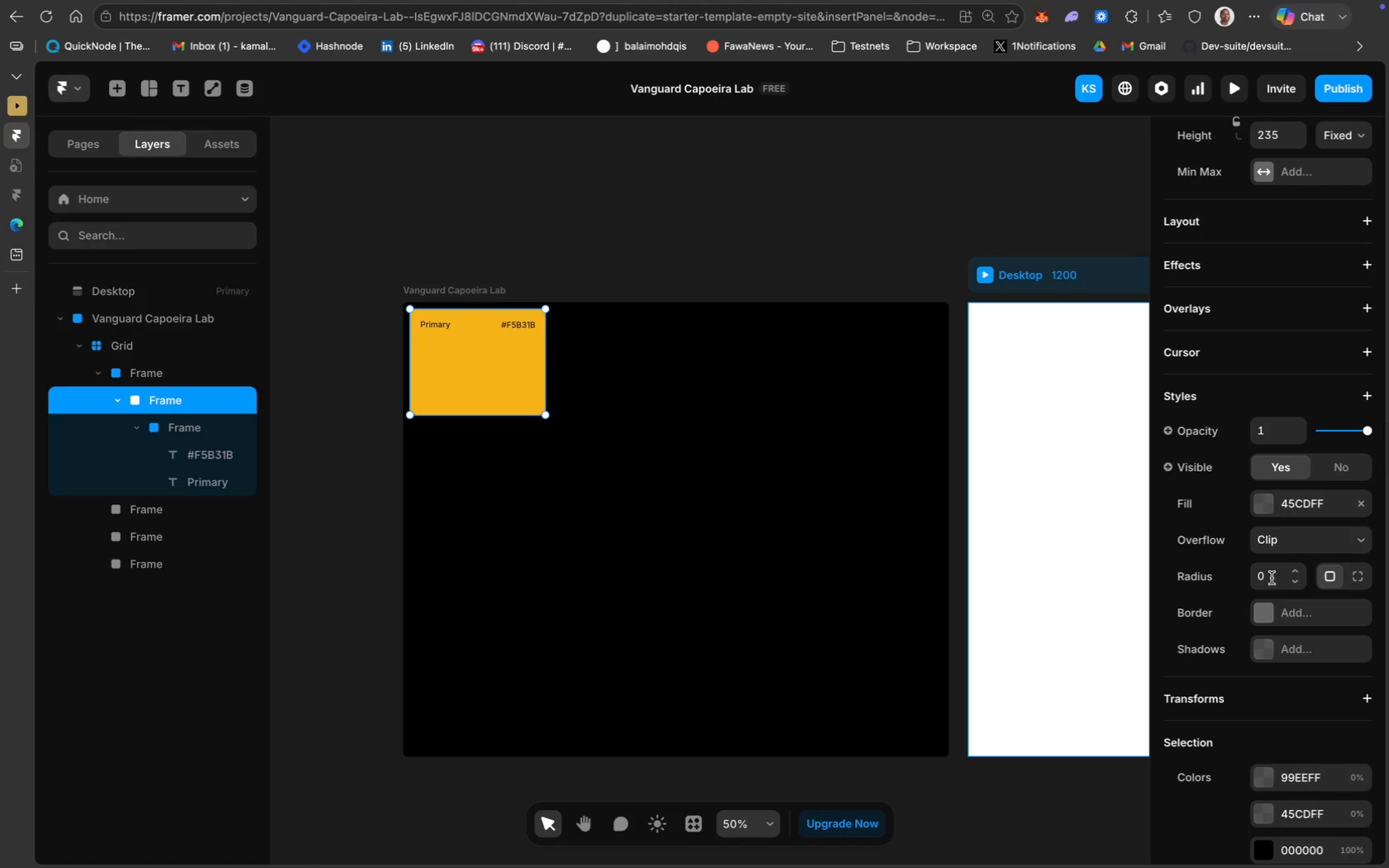 
type(20)
 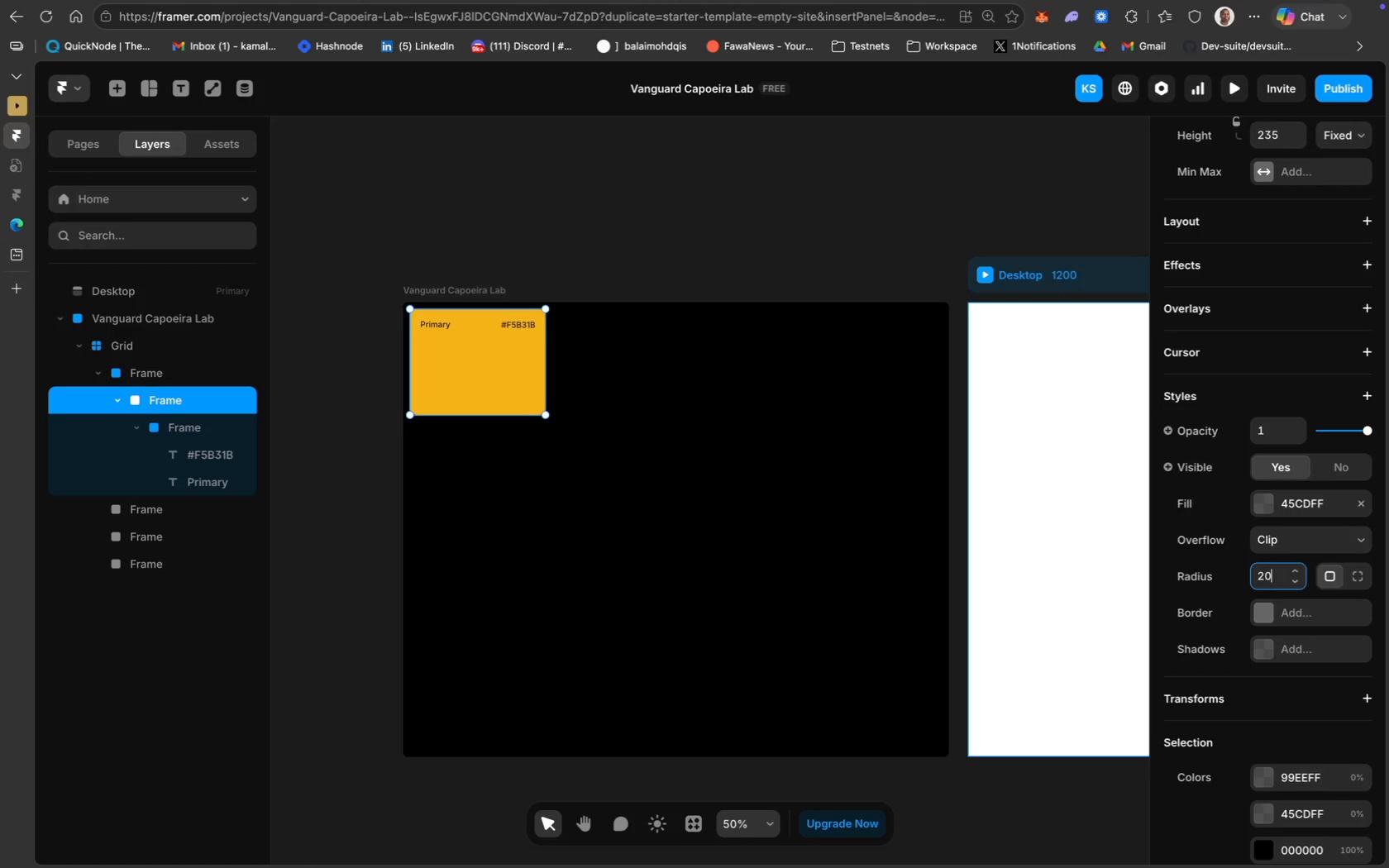 
key(Enter)
 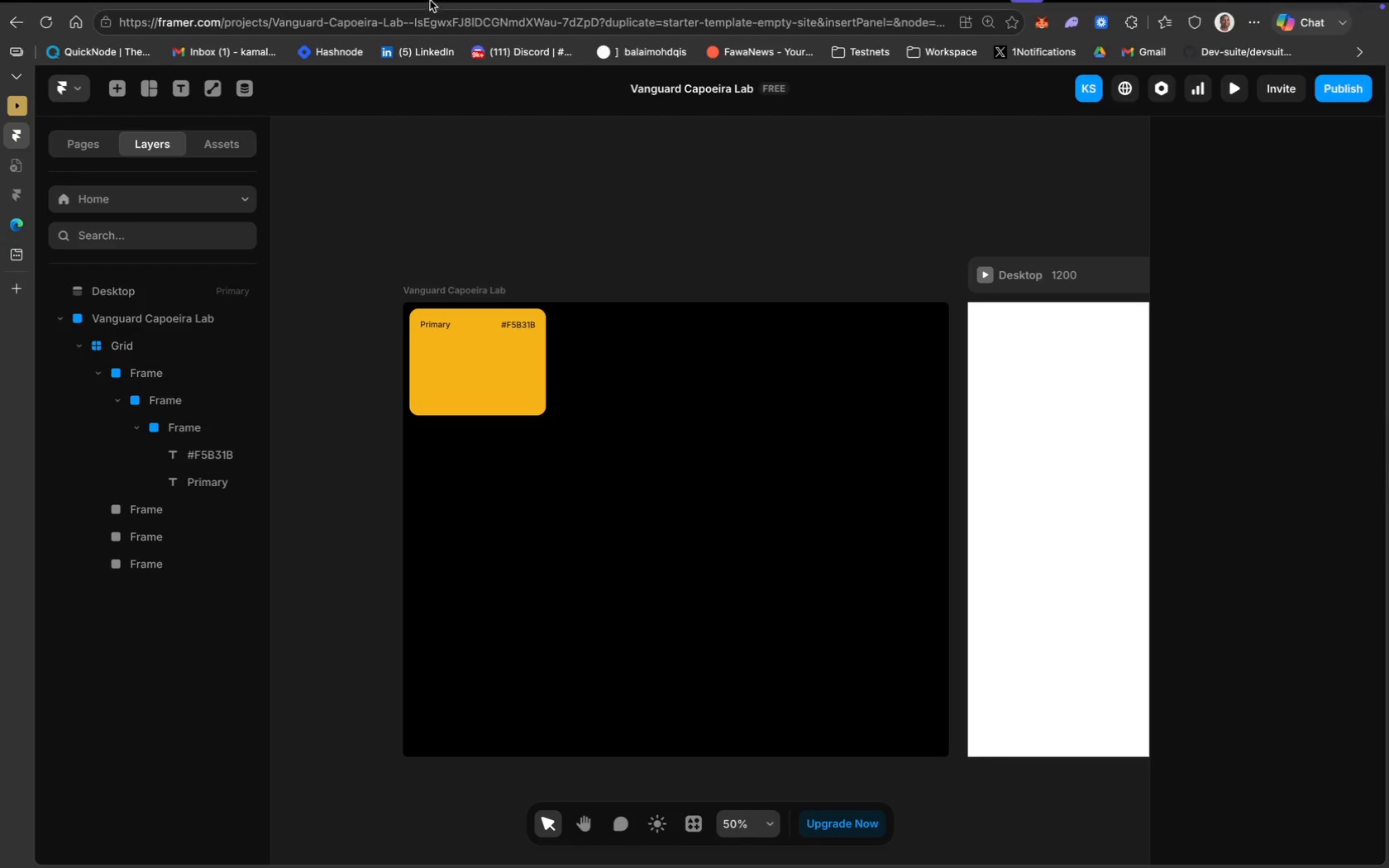 
wait(15.0)
 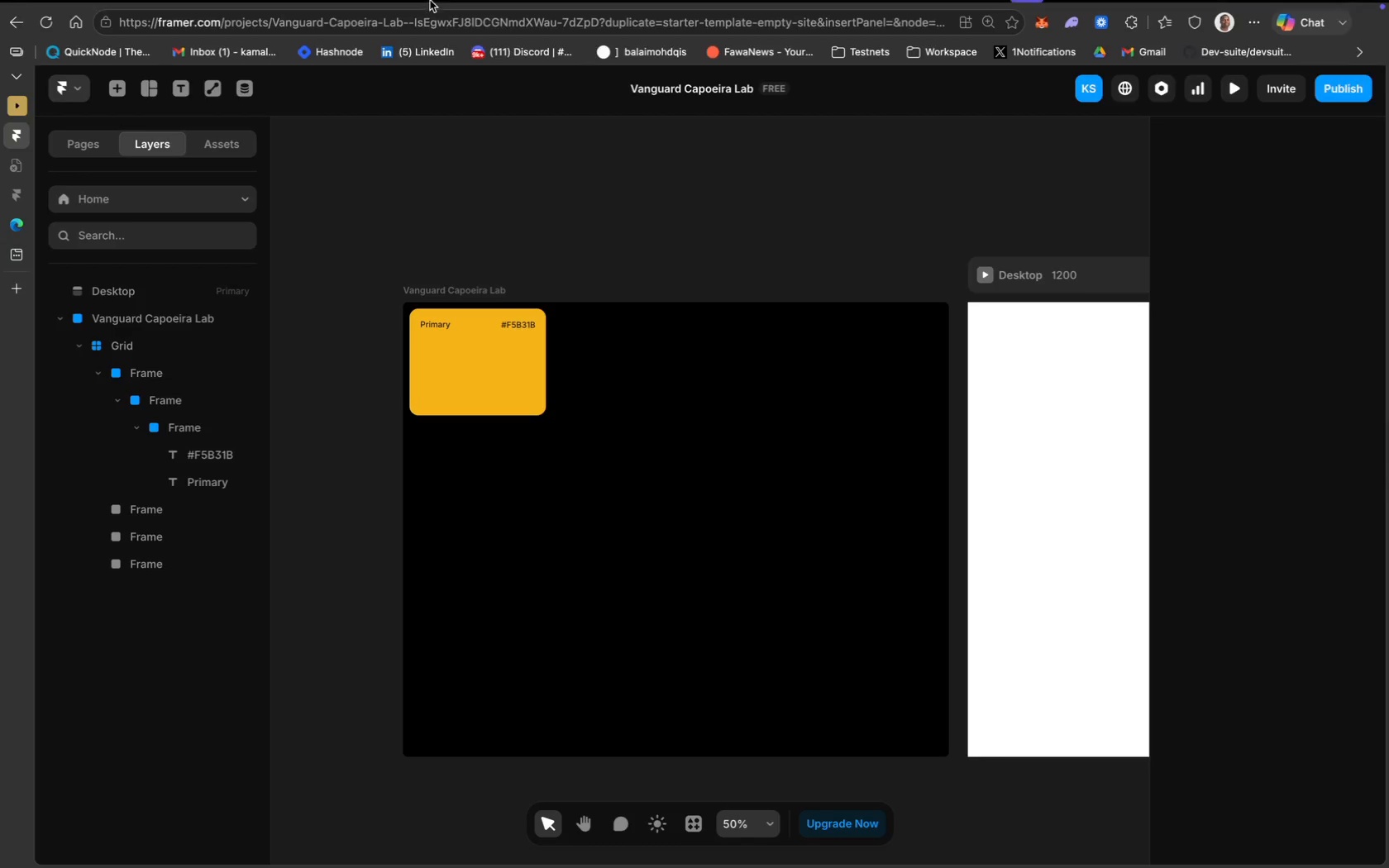 
left_click([161, 90])
 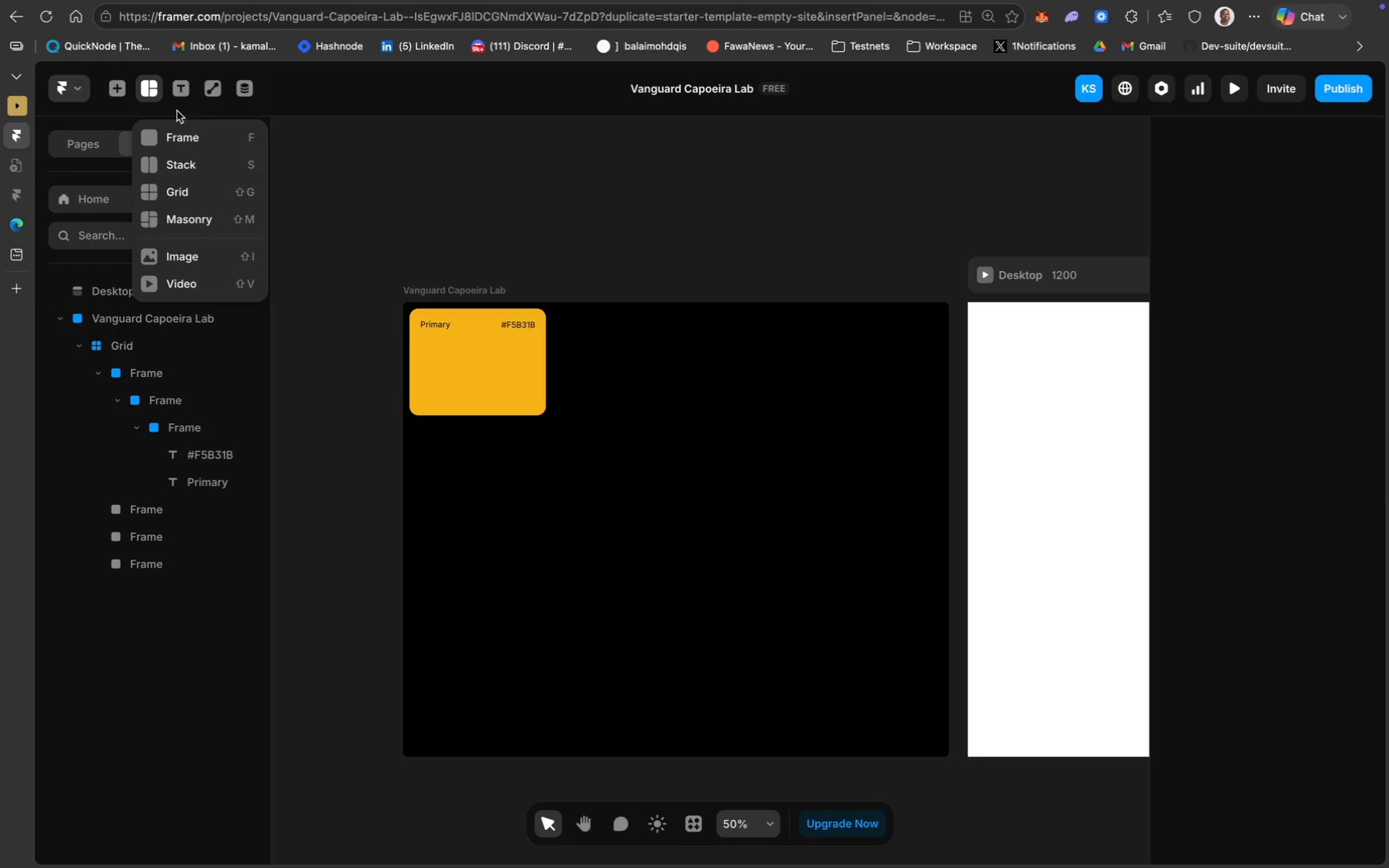 
left_click([209, 91])
 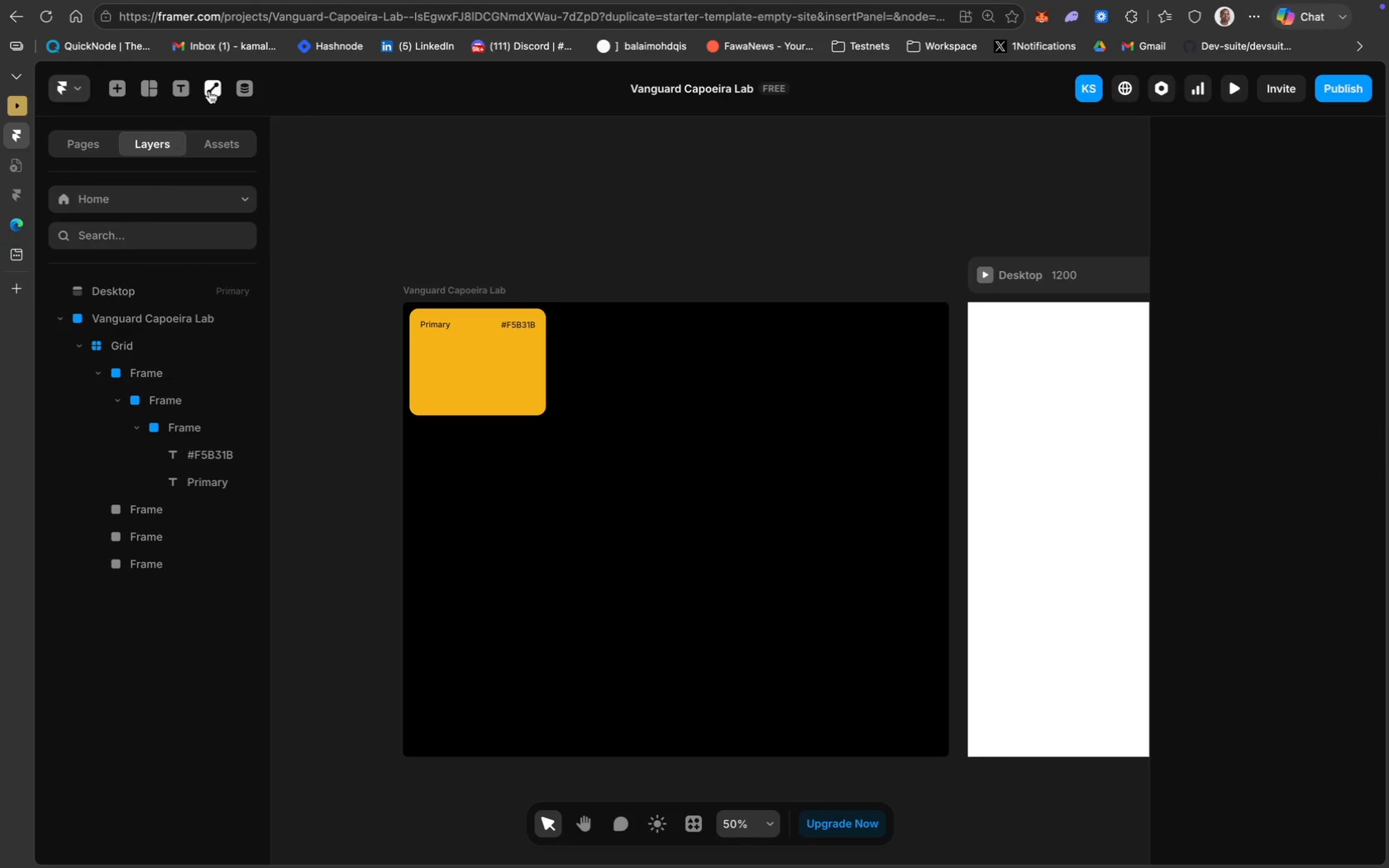 
left_click([212, 91])
 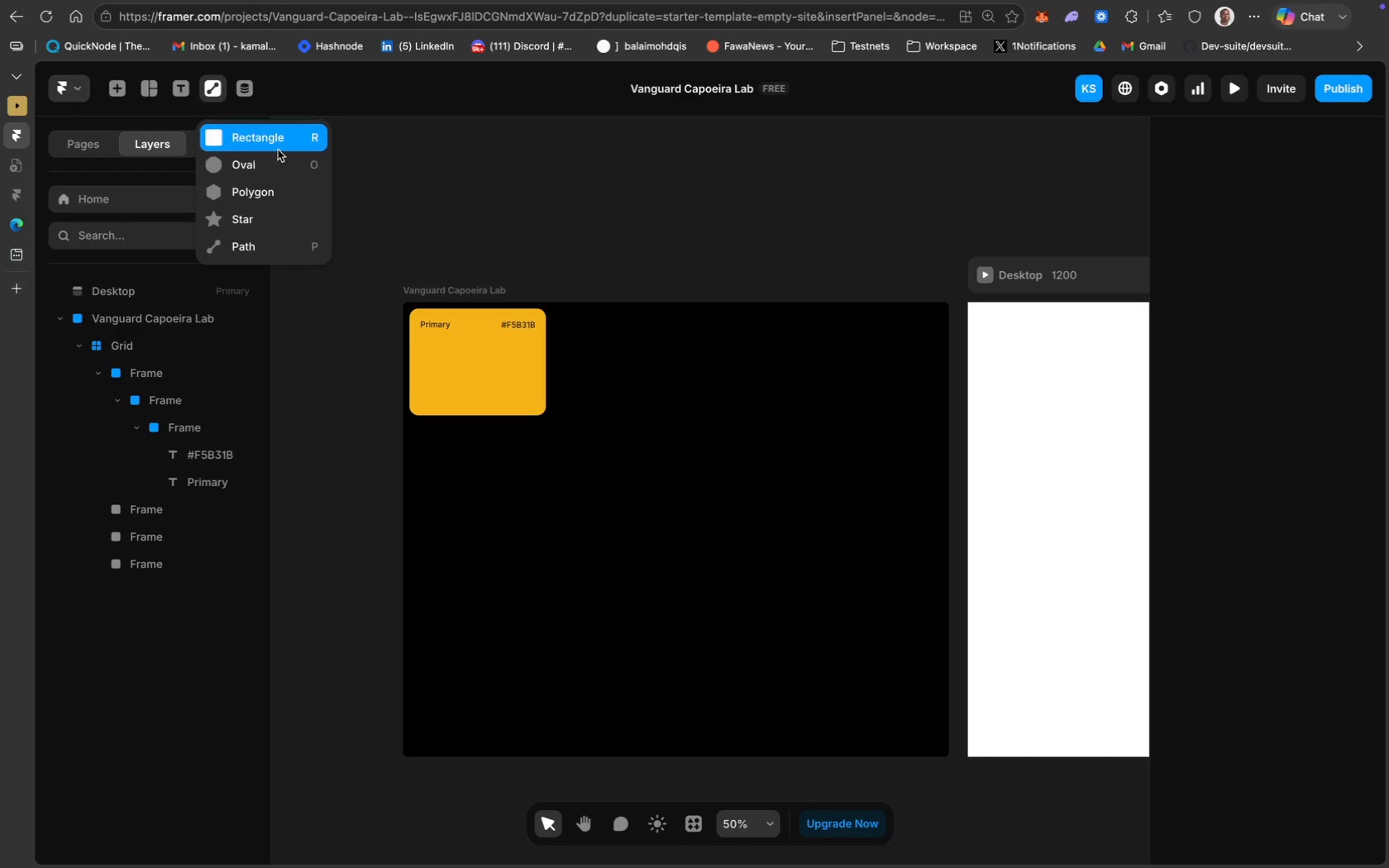 
left_click([279, 148])
 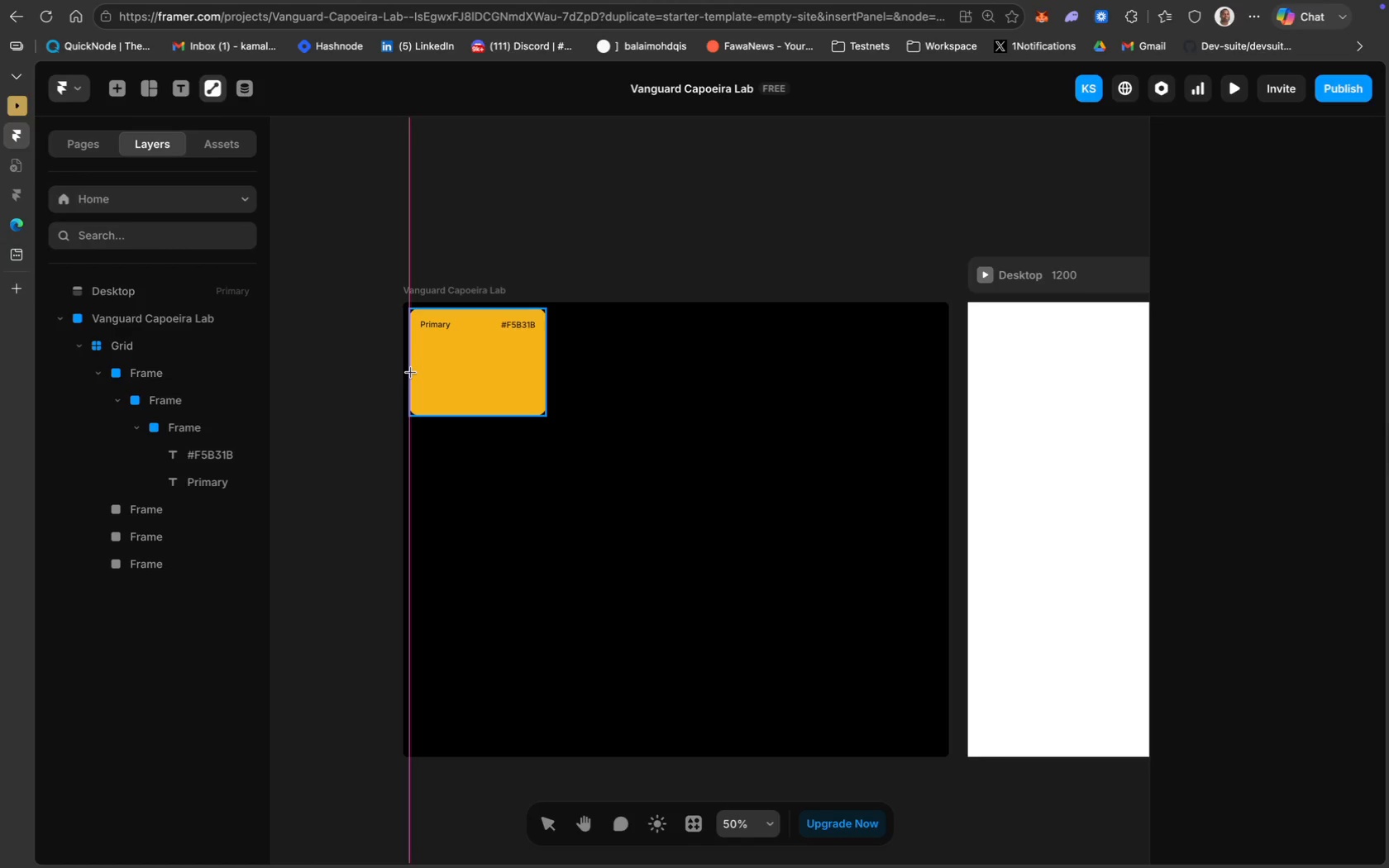 
left_click_drag(start_coordinate=[409, 371], to_coordinate=[427, 413])
 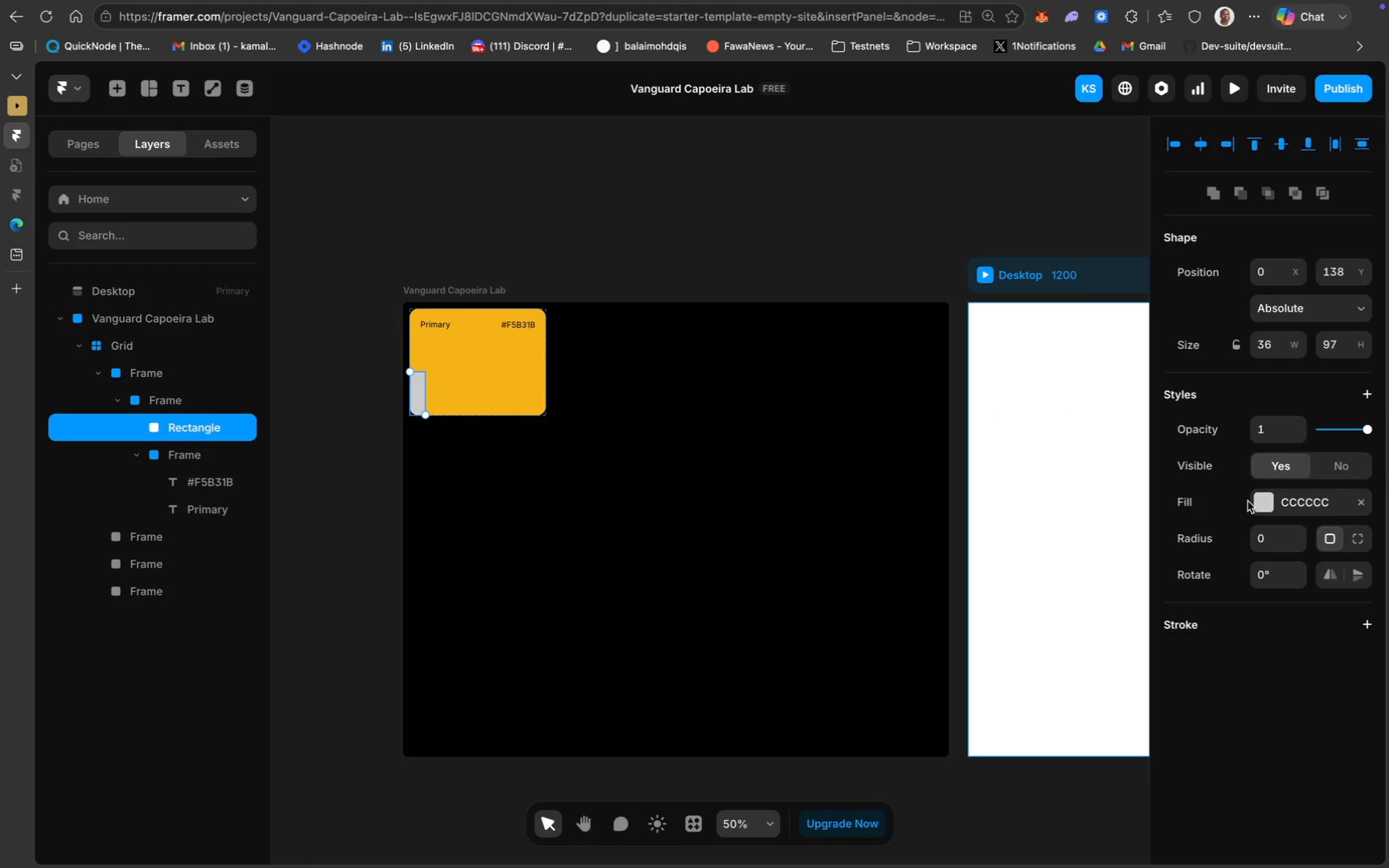 
left_click([1301, 510])
 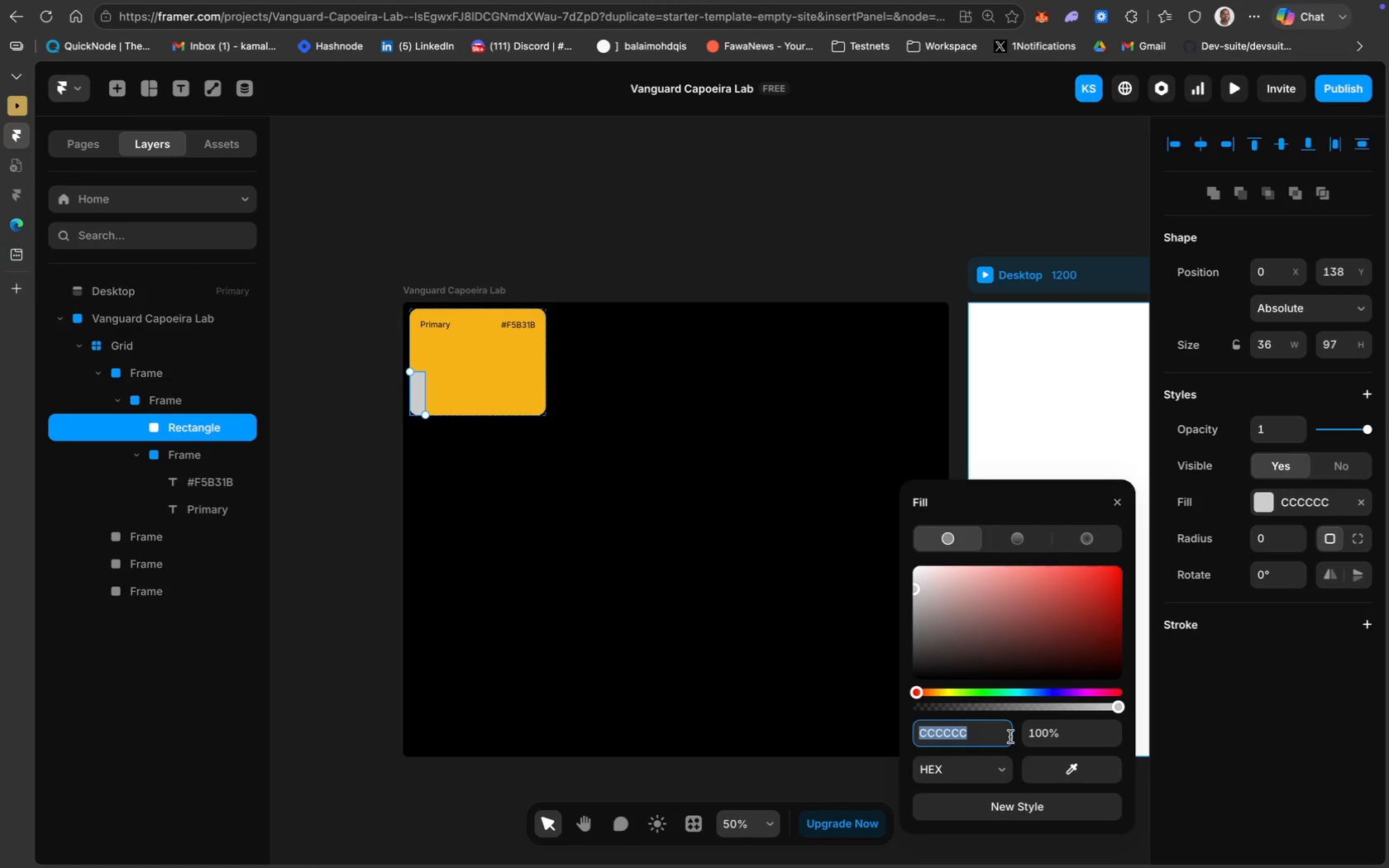 
key(Meta+V)
 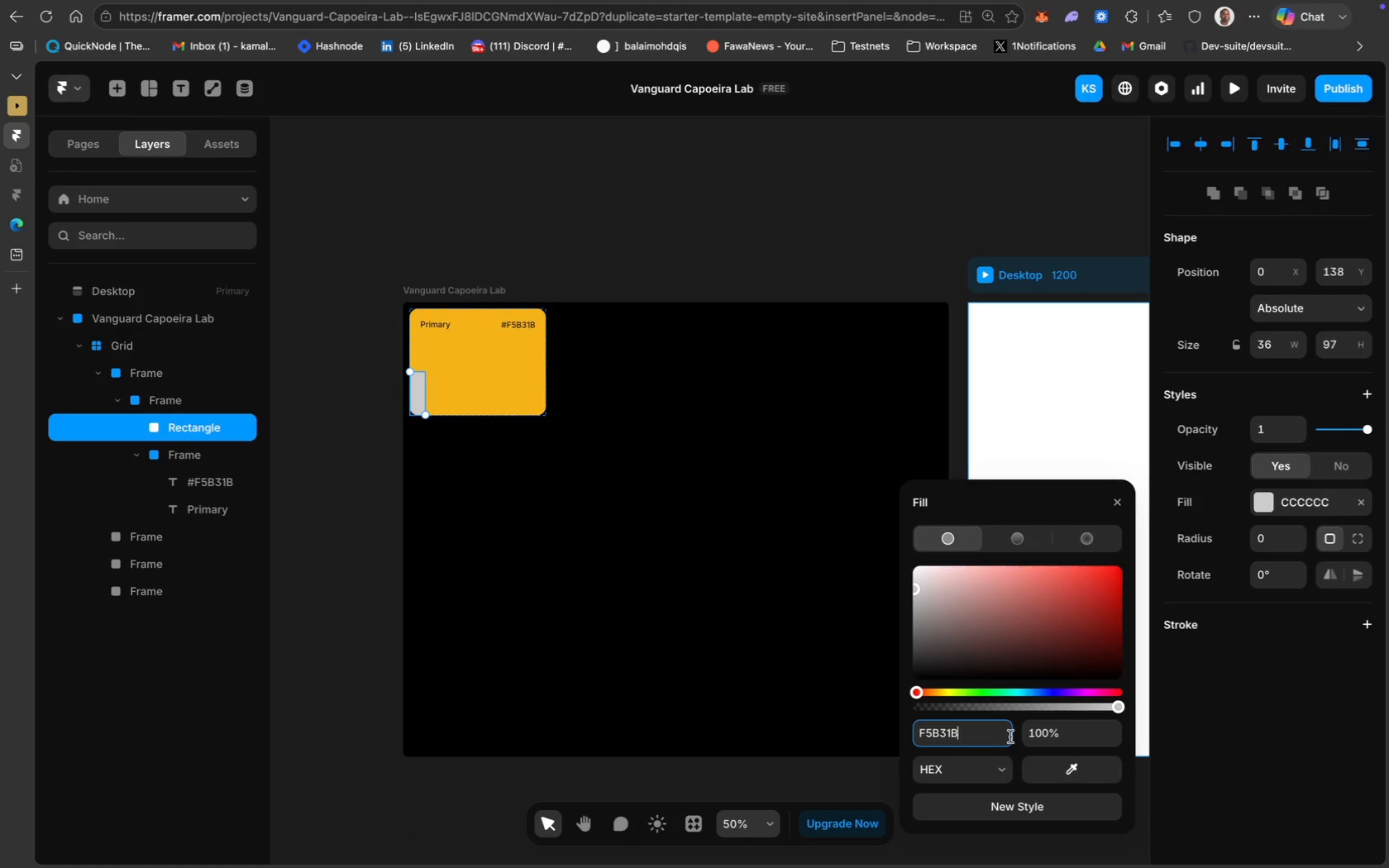 
key(Enter)
 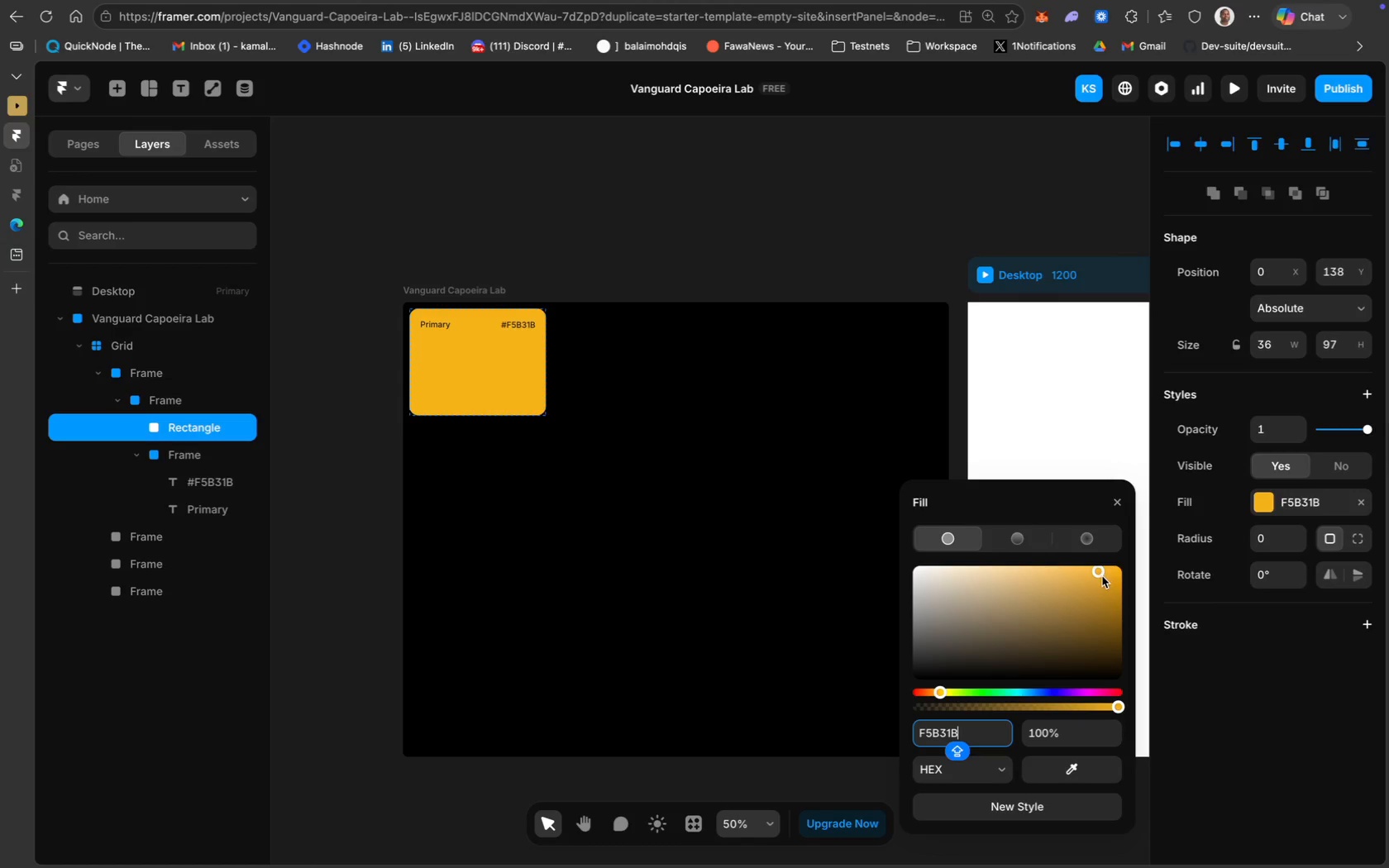 
left_click_drag(start_coordinate=[1095, 574], to_coordinate=[1125, 670])
 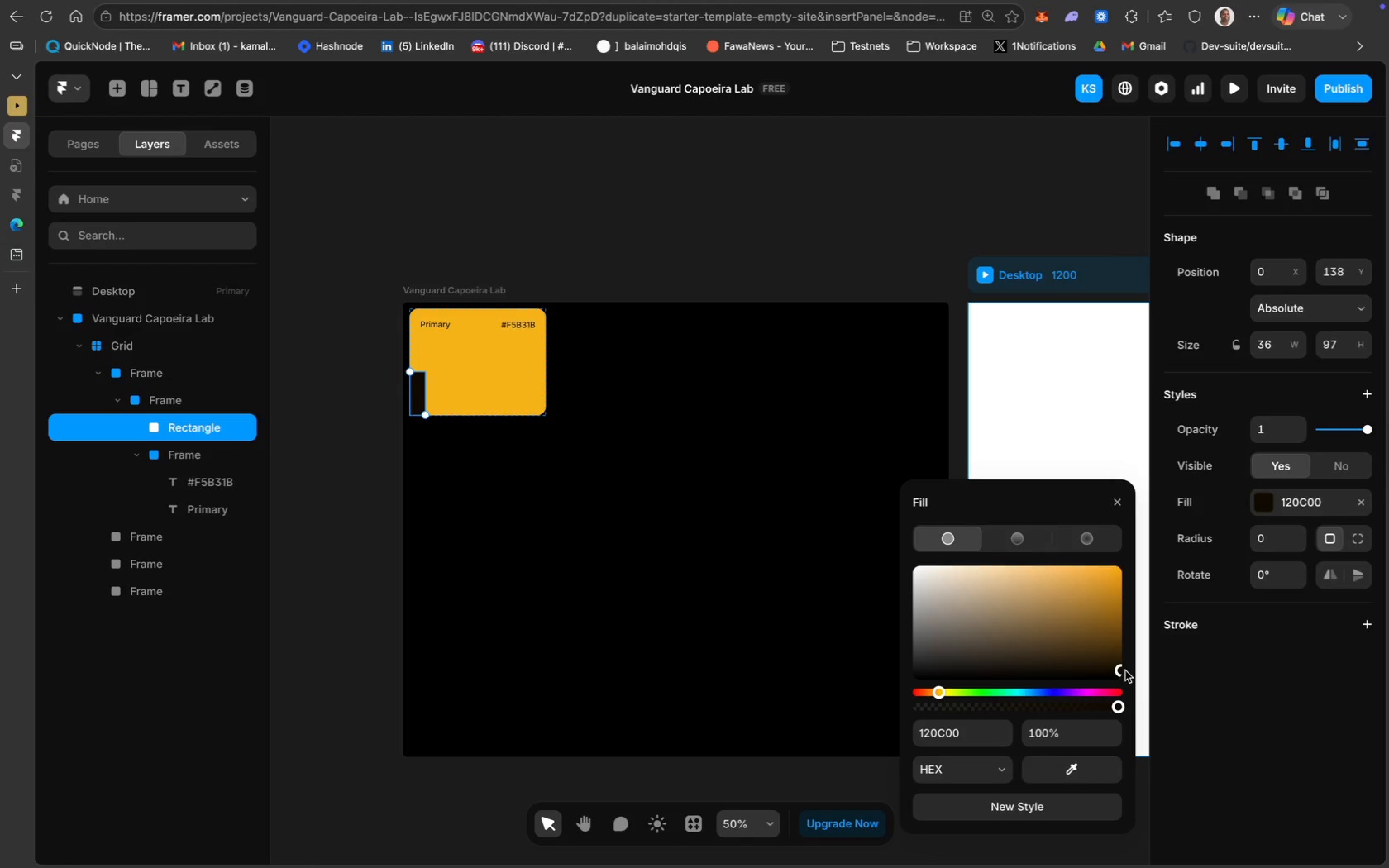 
key(1)
 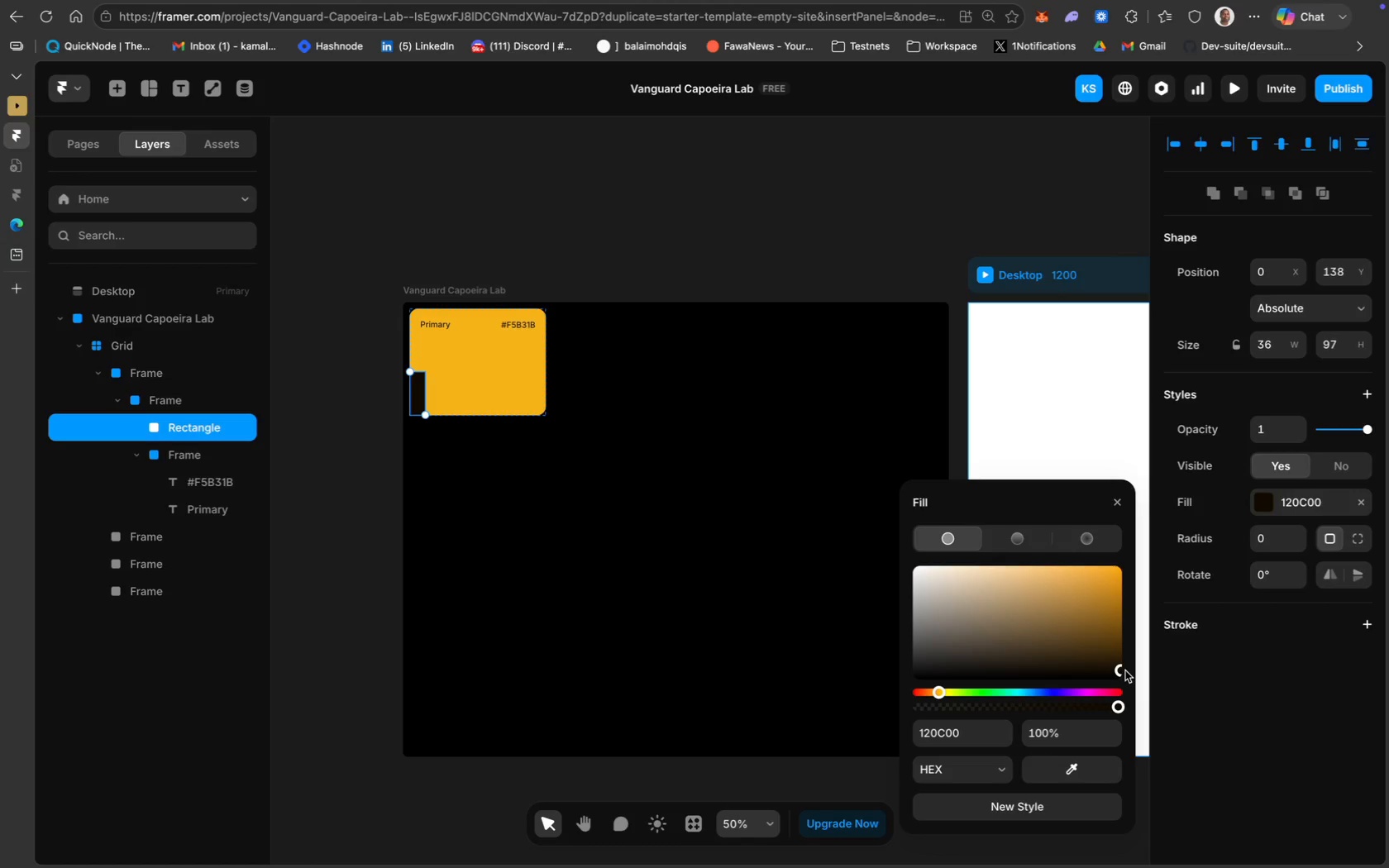 
wait(14.52)
 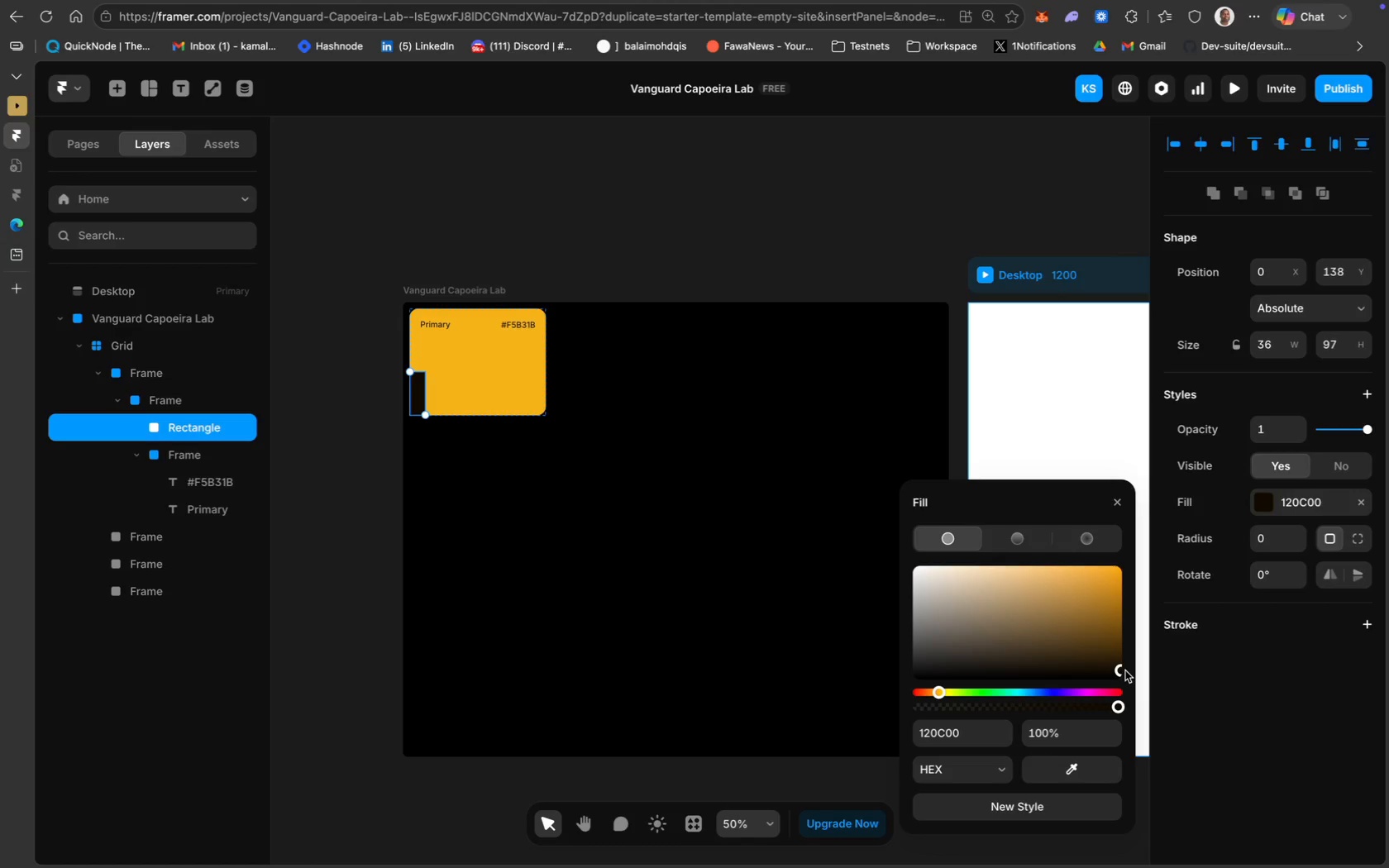 
left_click_drag(start_coordinate=[1121, 670], to_coordinate=[1120, 678])
 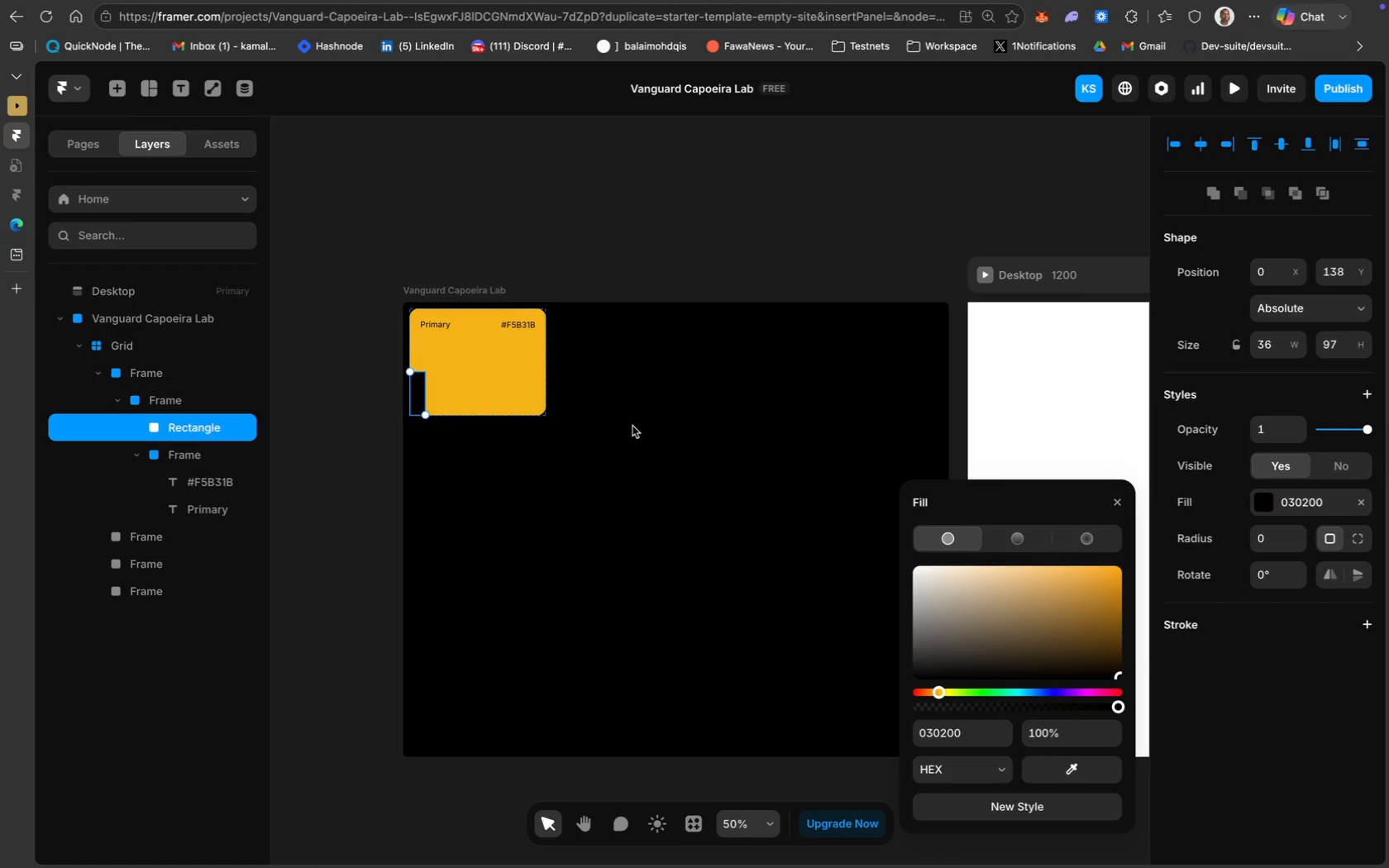 
wait(8.79)
 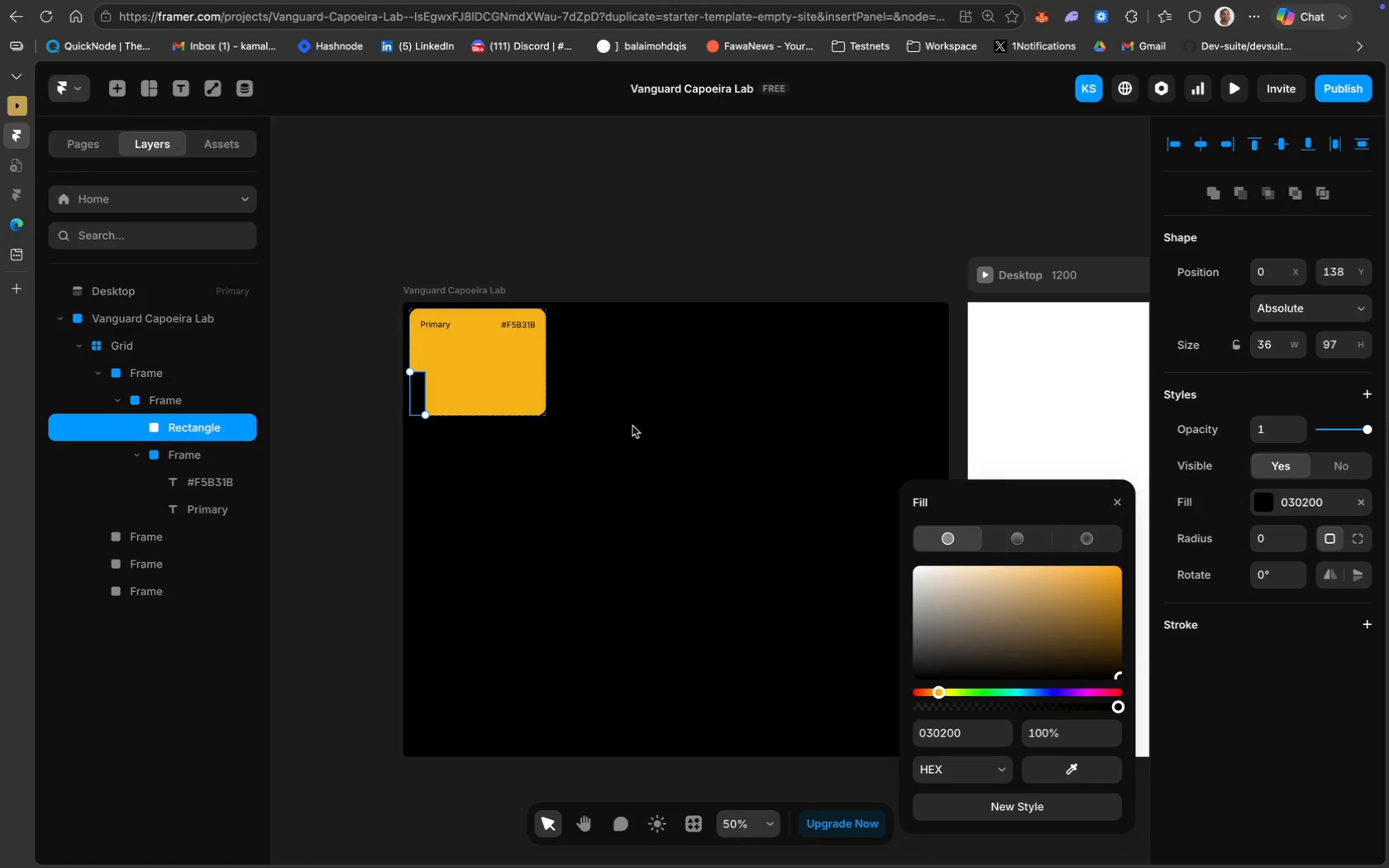 
left_click([590, 437])
 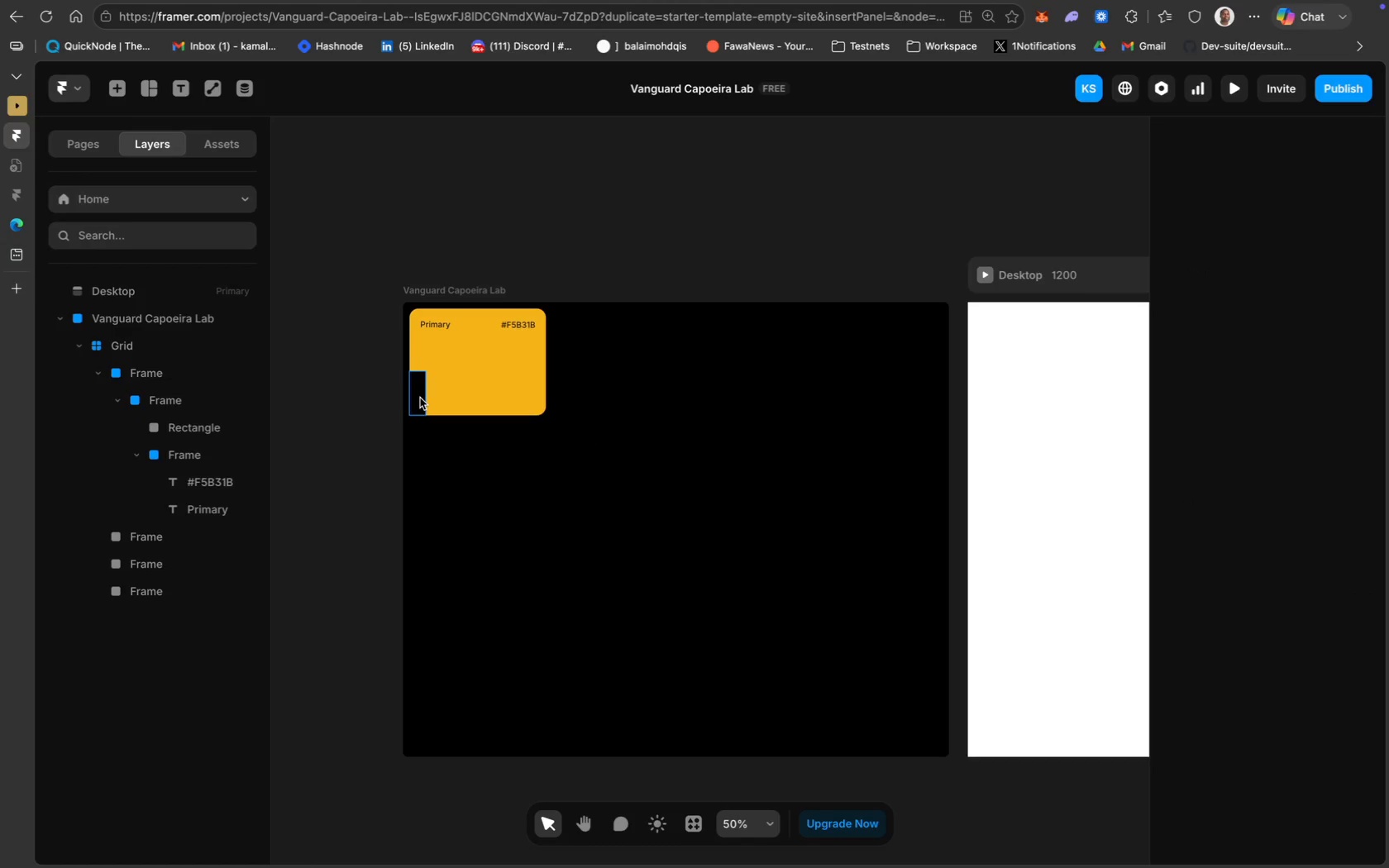 
left_click([420, 398])
 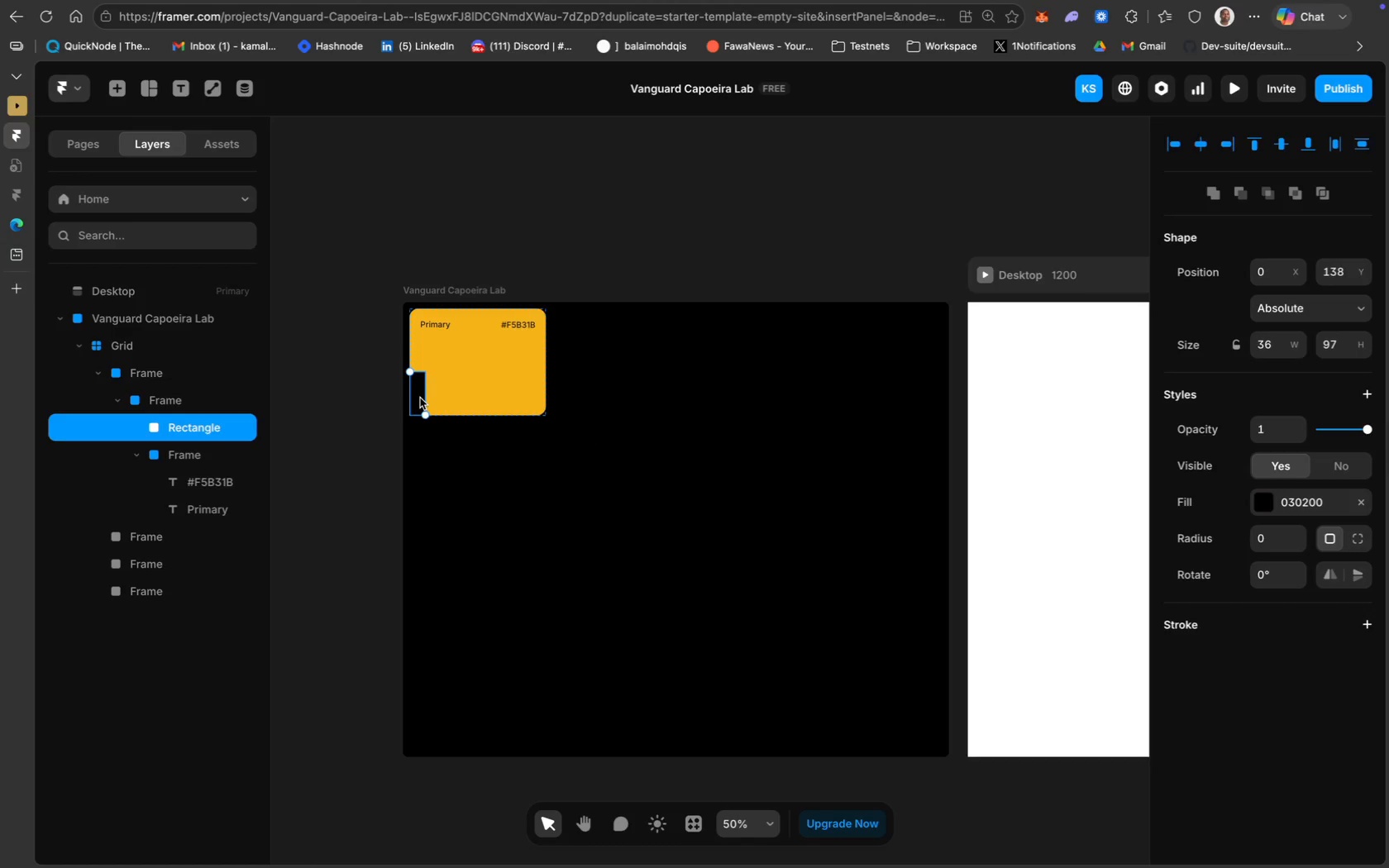 
key(Meta+D)
 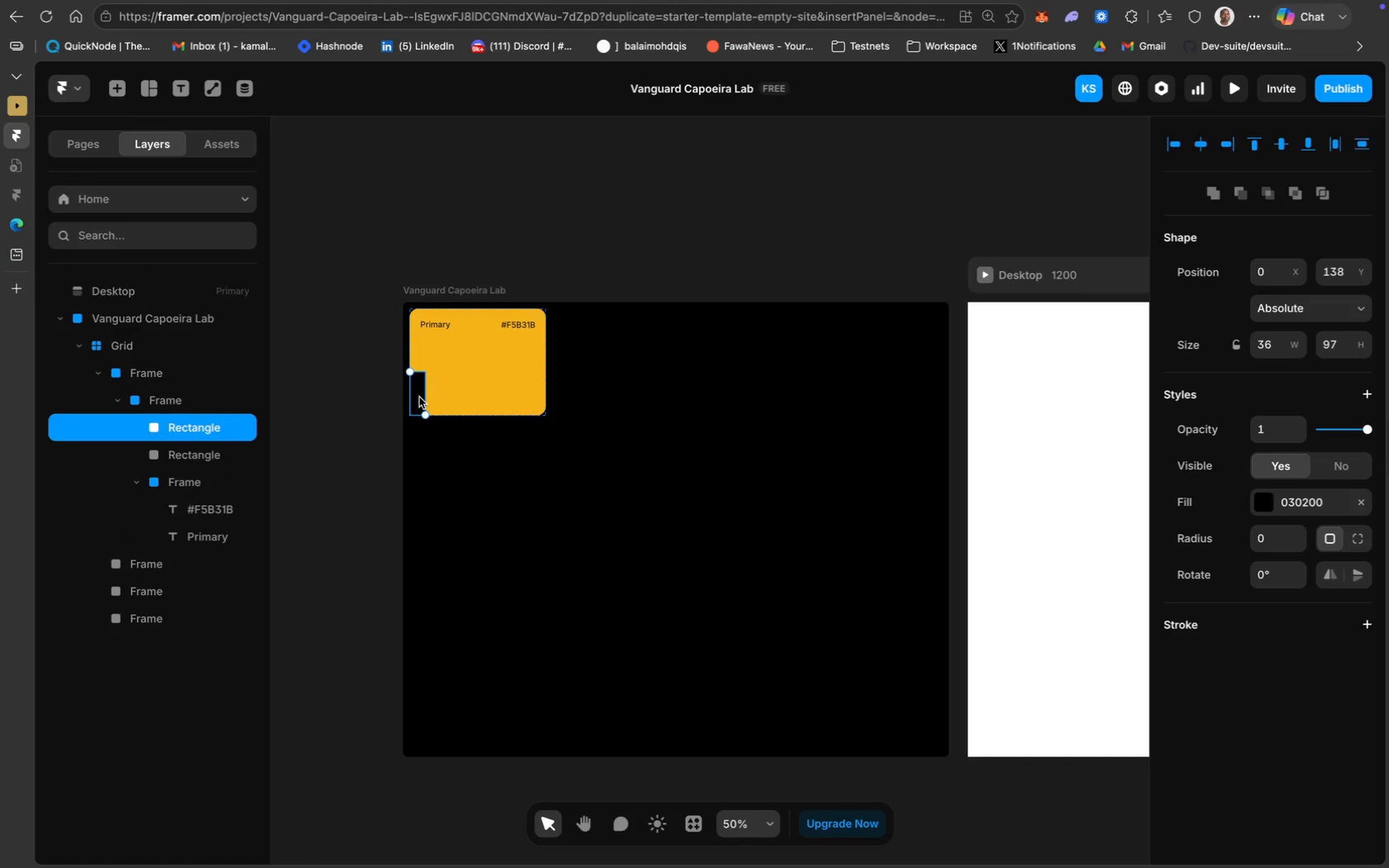 
left_click_drag(start_coordinate=[419, 397], to_coordinate=[432, 397])
 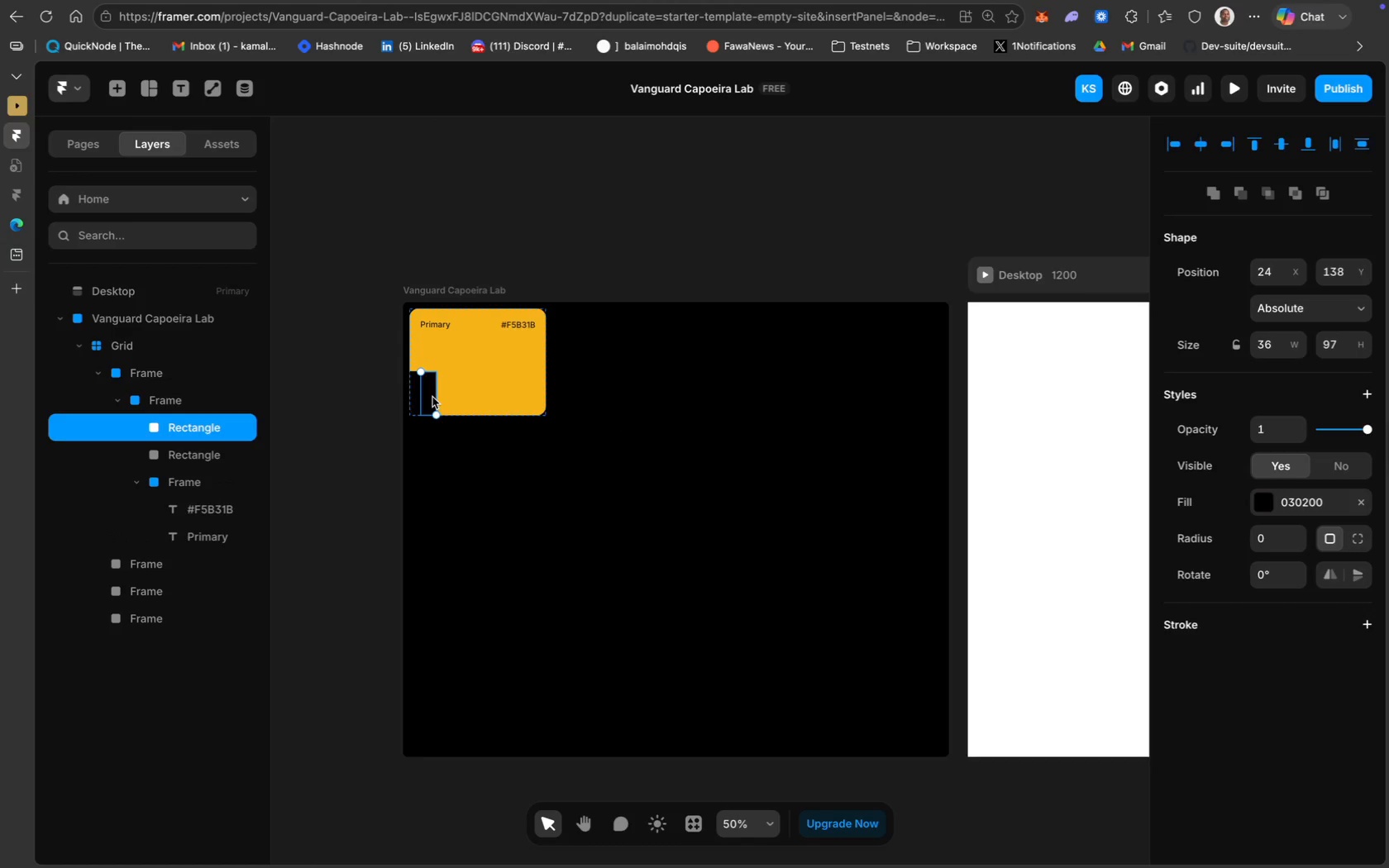 
key(ArrowRight)
 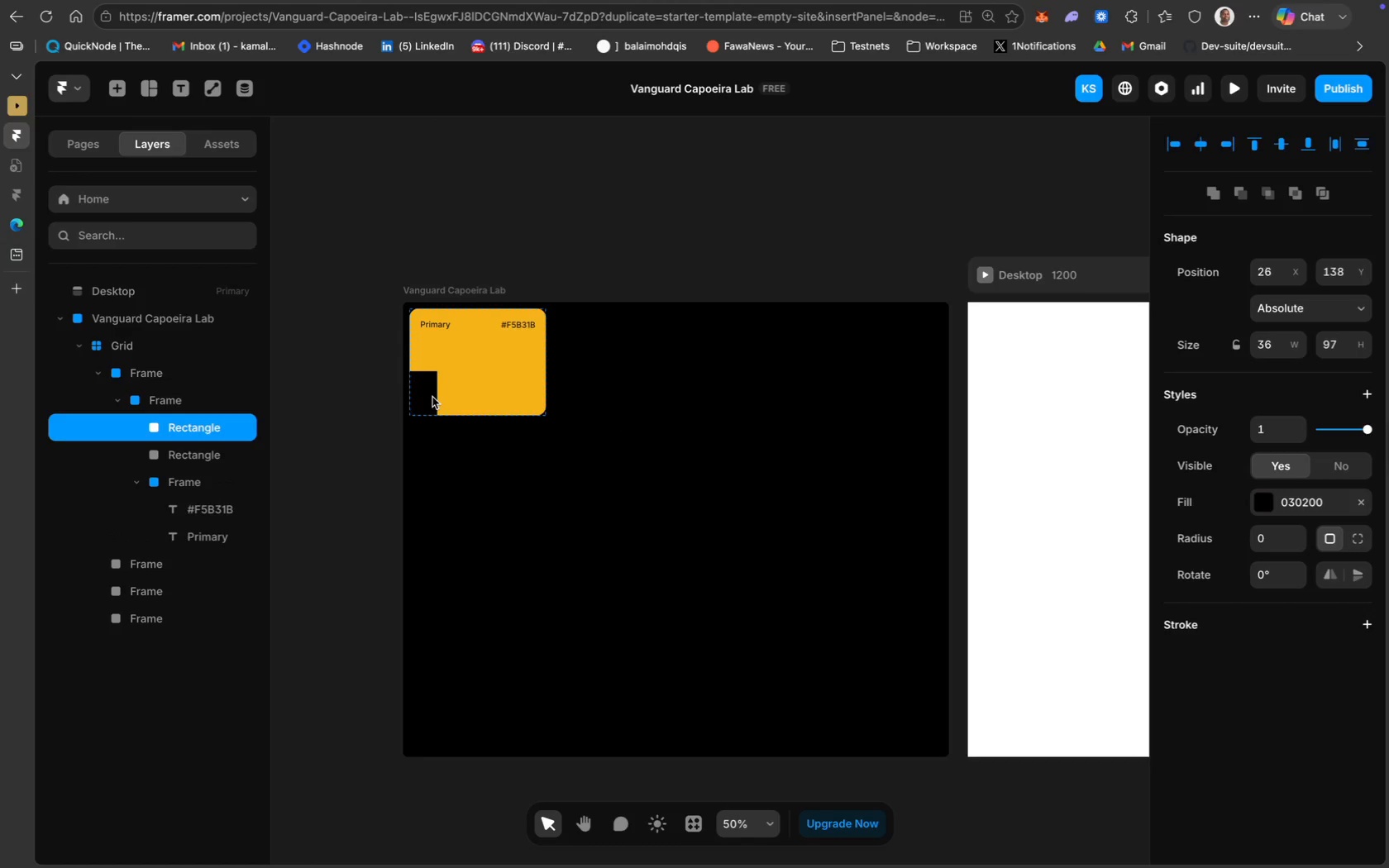 
key(ArrowRight)
 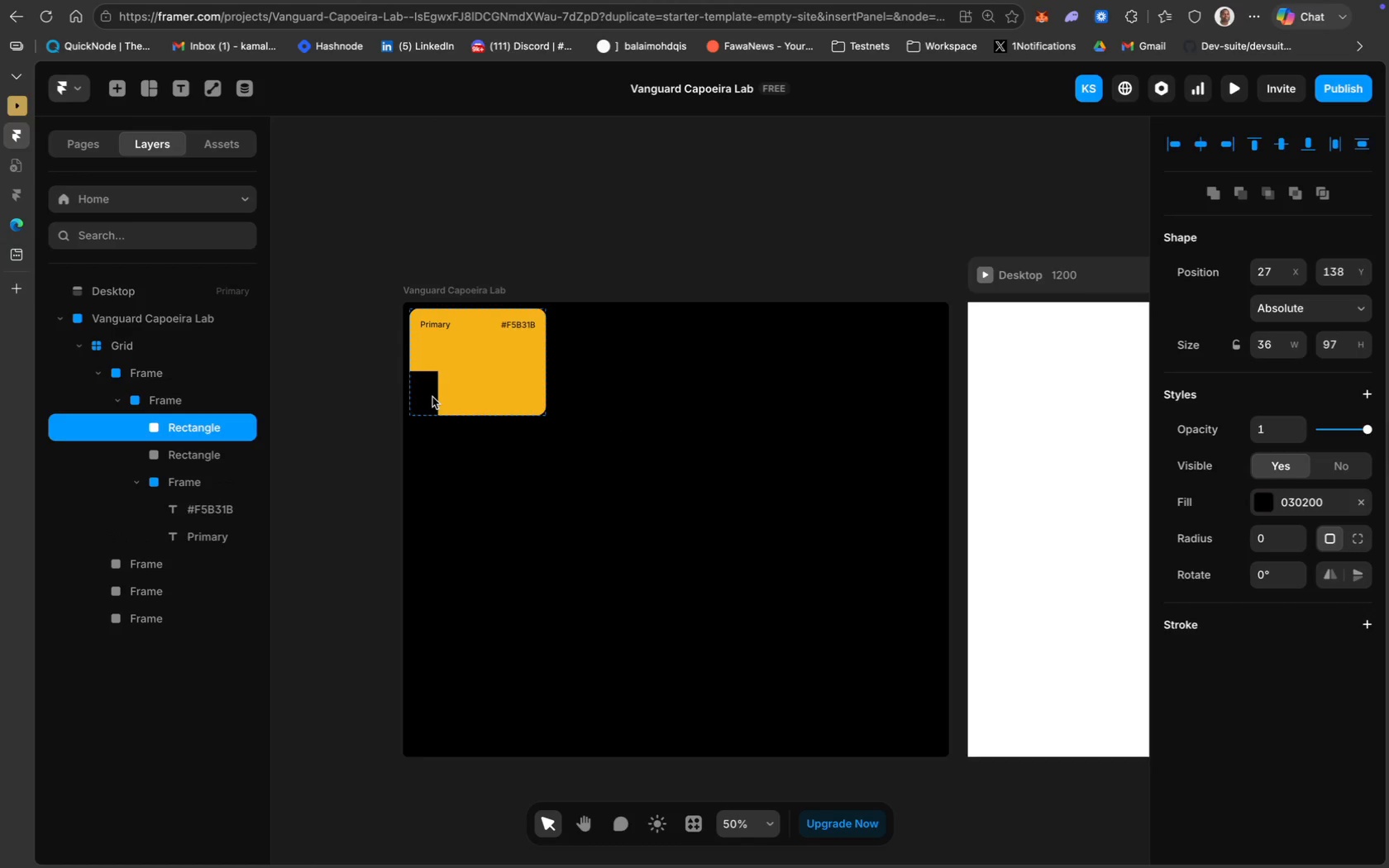 
key(ArrowRight)
 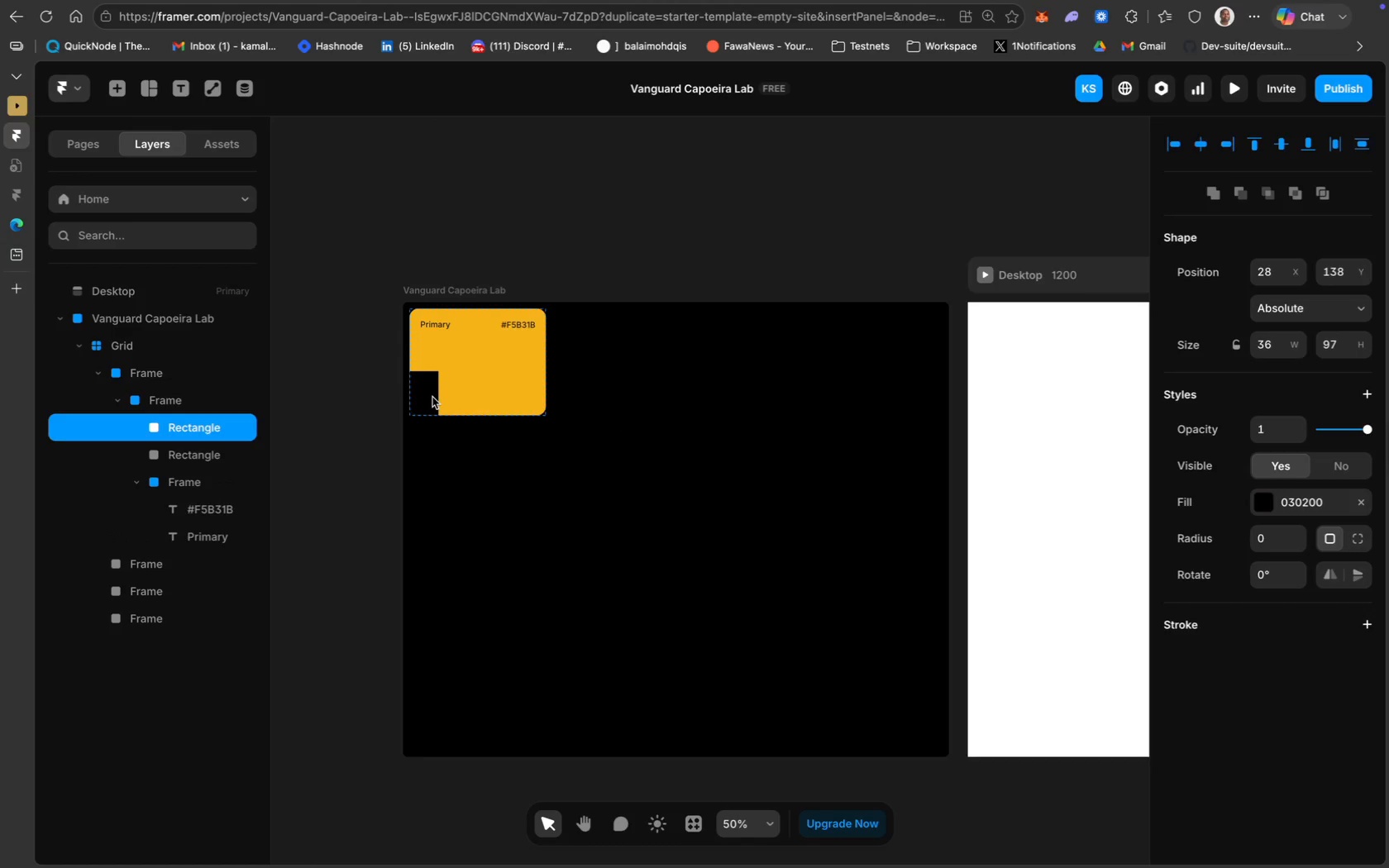 
key(ArrowRight)
 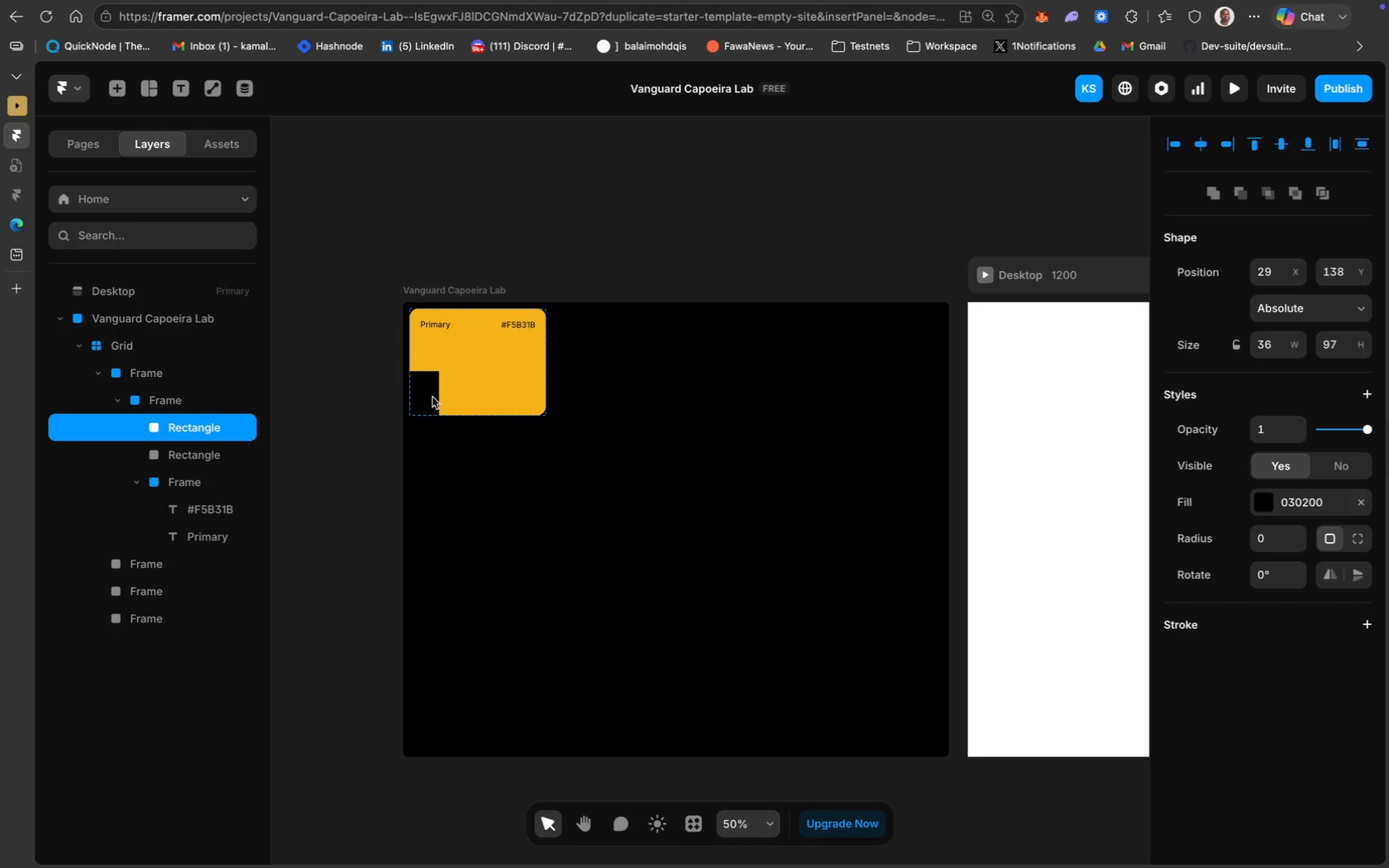 
key(ArrowRight)
 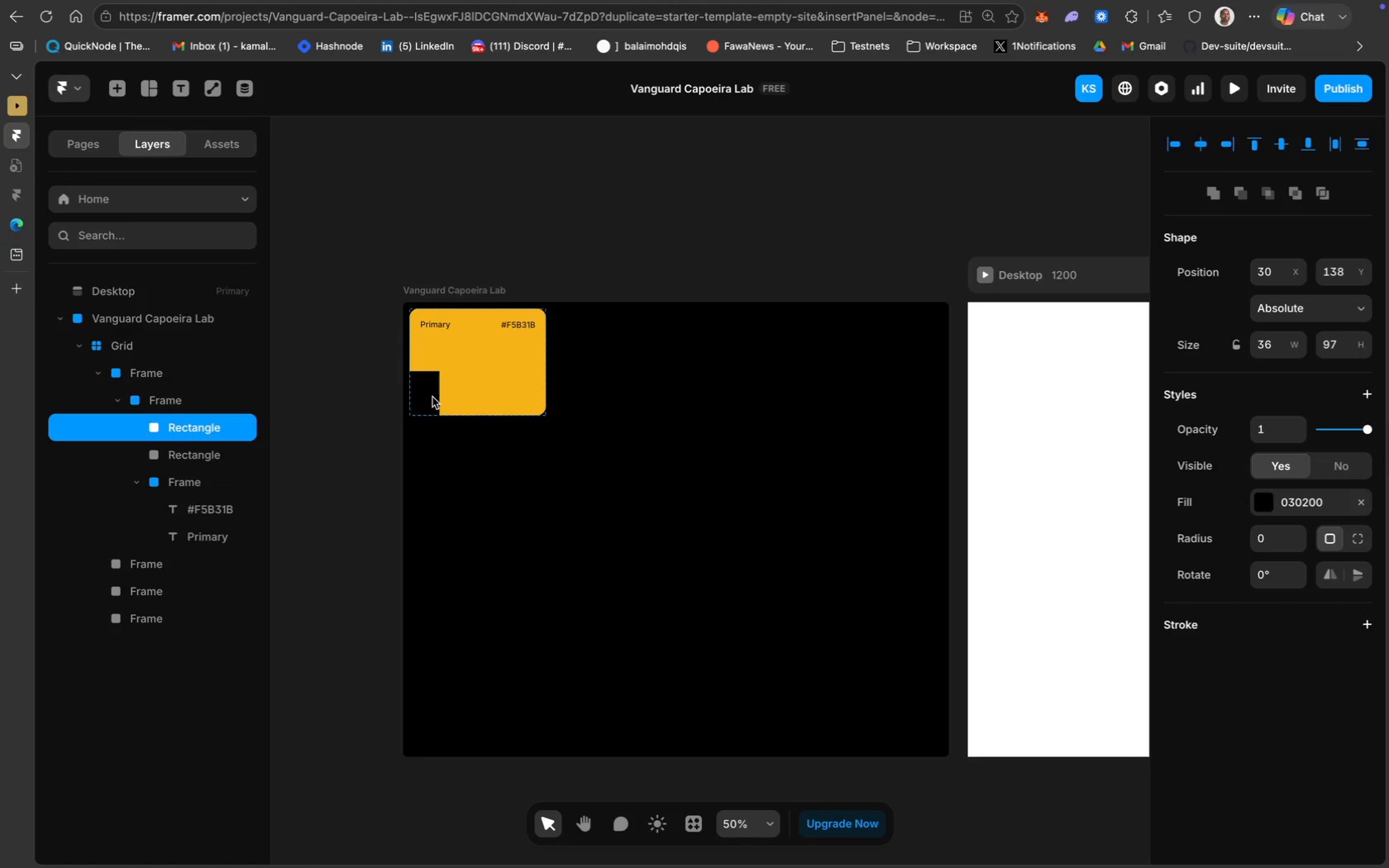 
key(ArrowRight)
 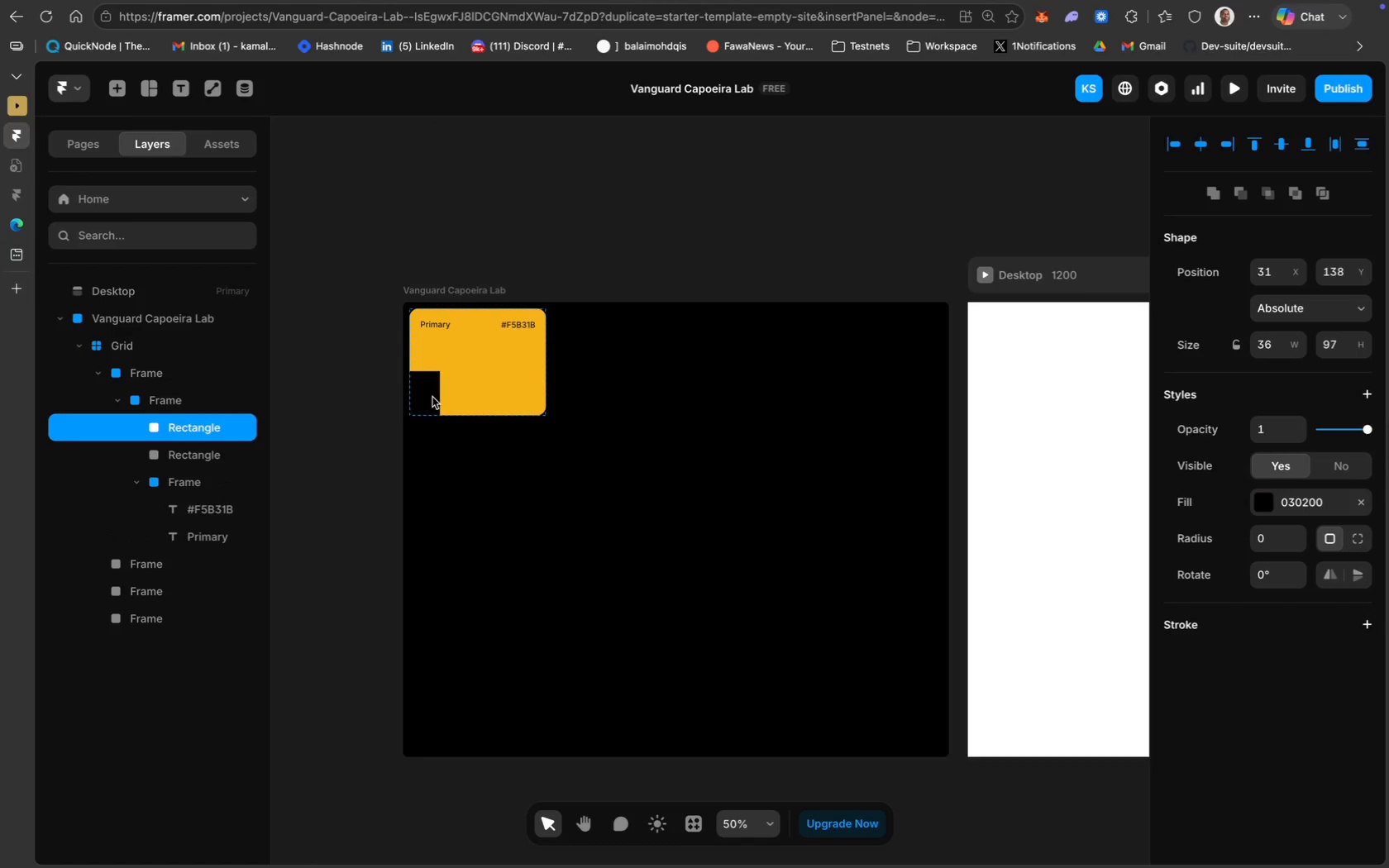 
key(ArrowRight)
 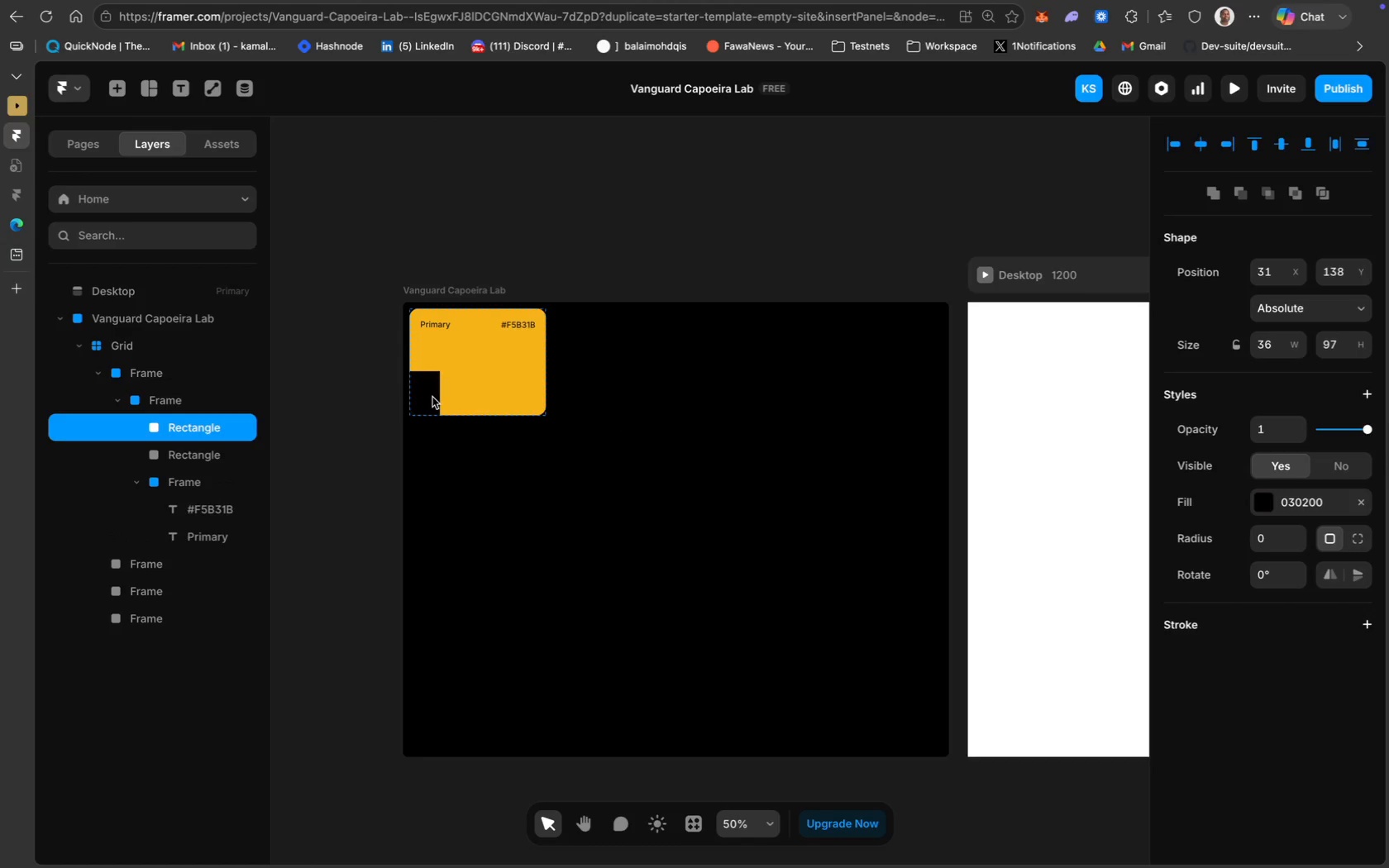 
key(ArrowRight)
 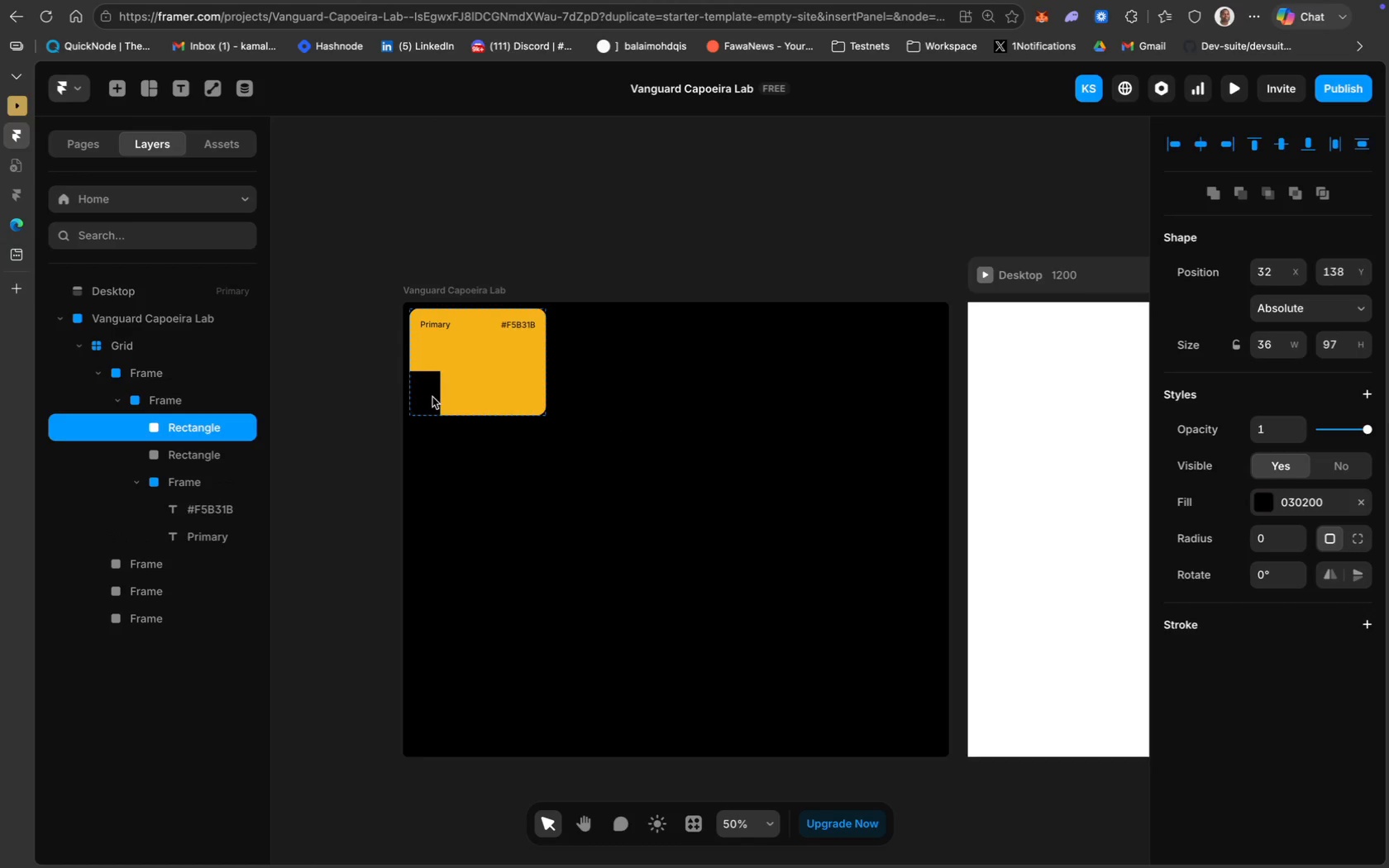 
key(ArrowRight)
 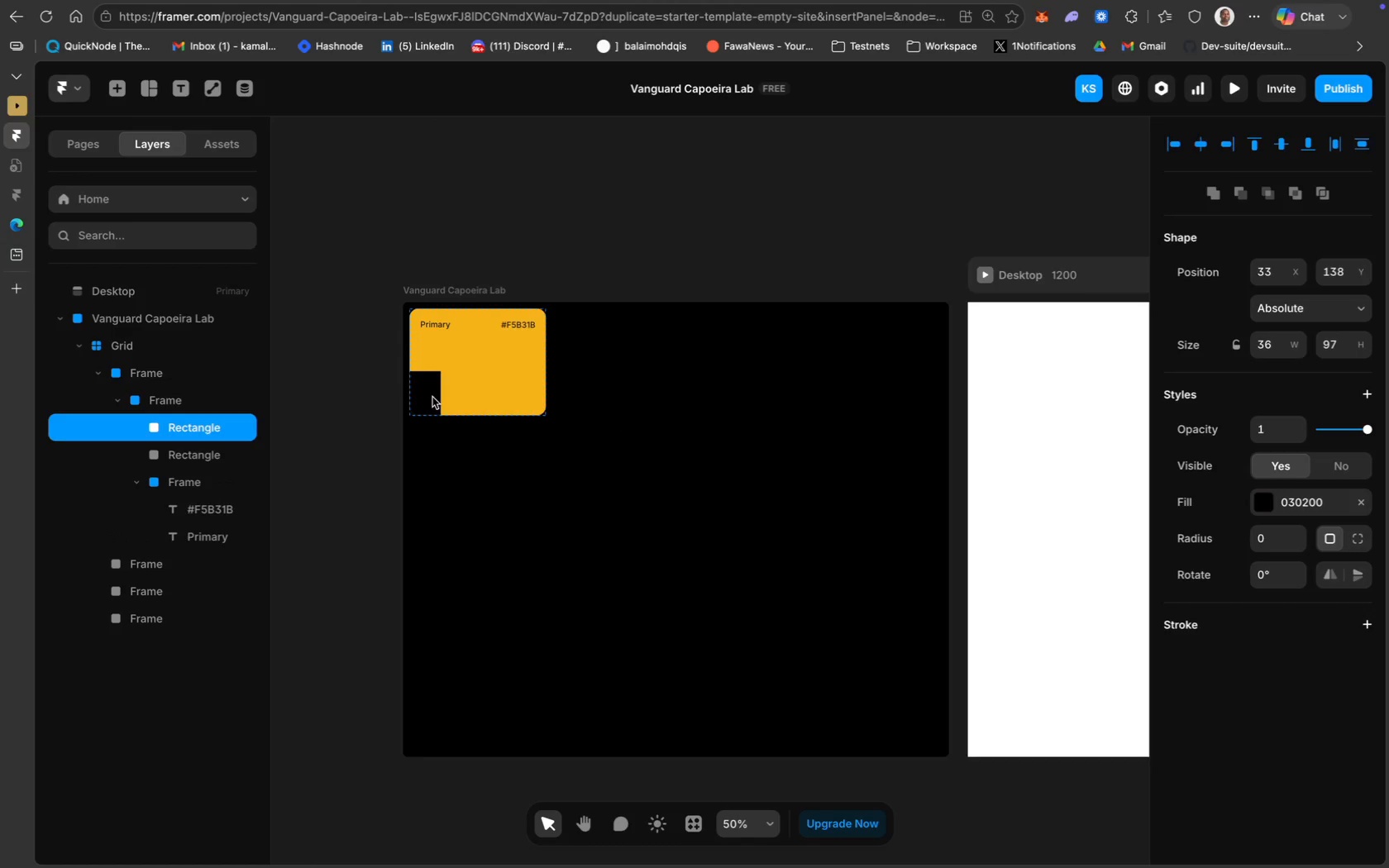 
key(ArrowRight)
 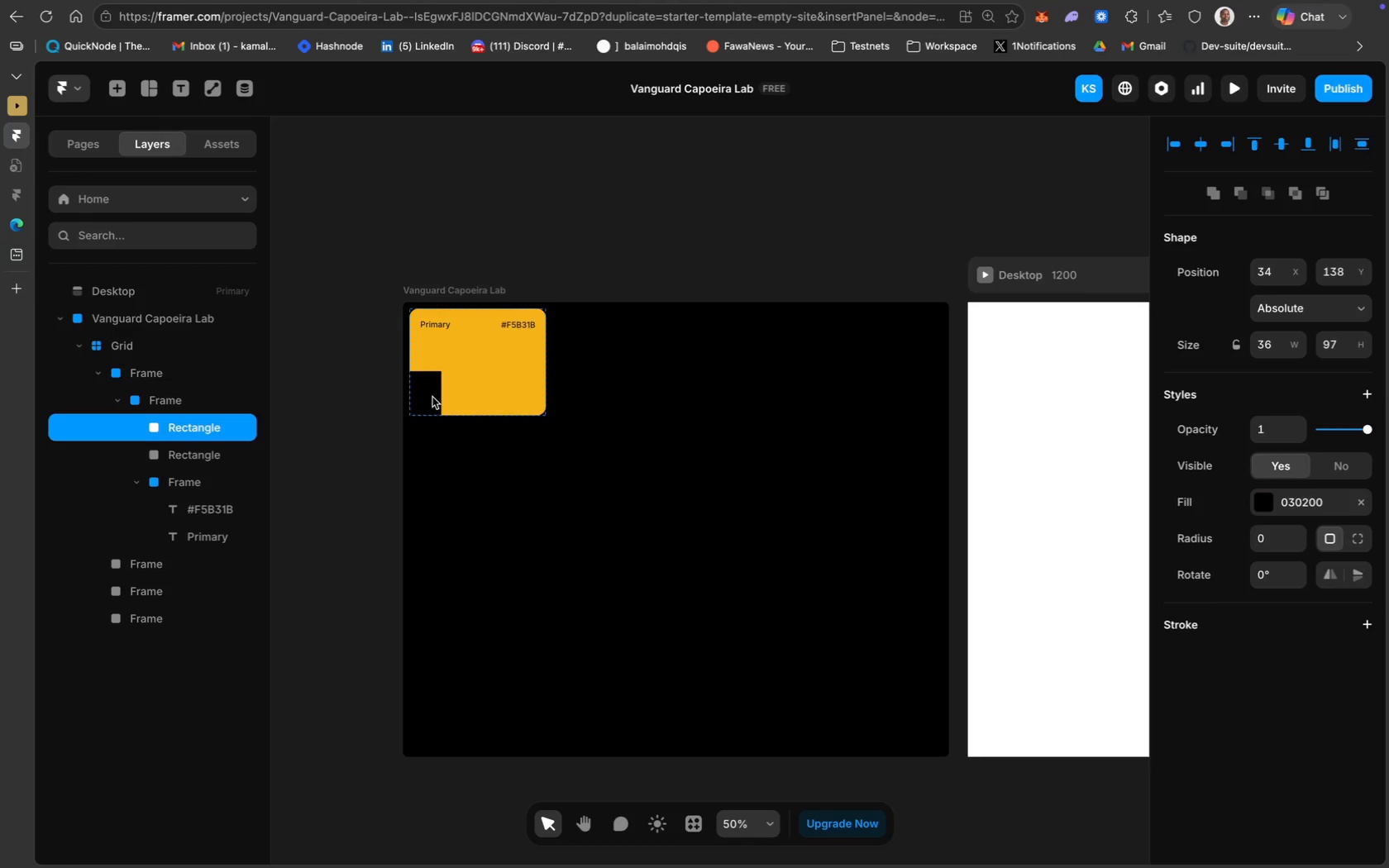 
key(ArrowRight)
 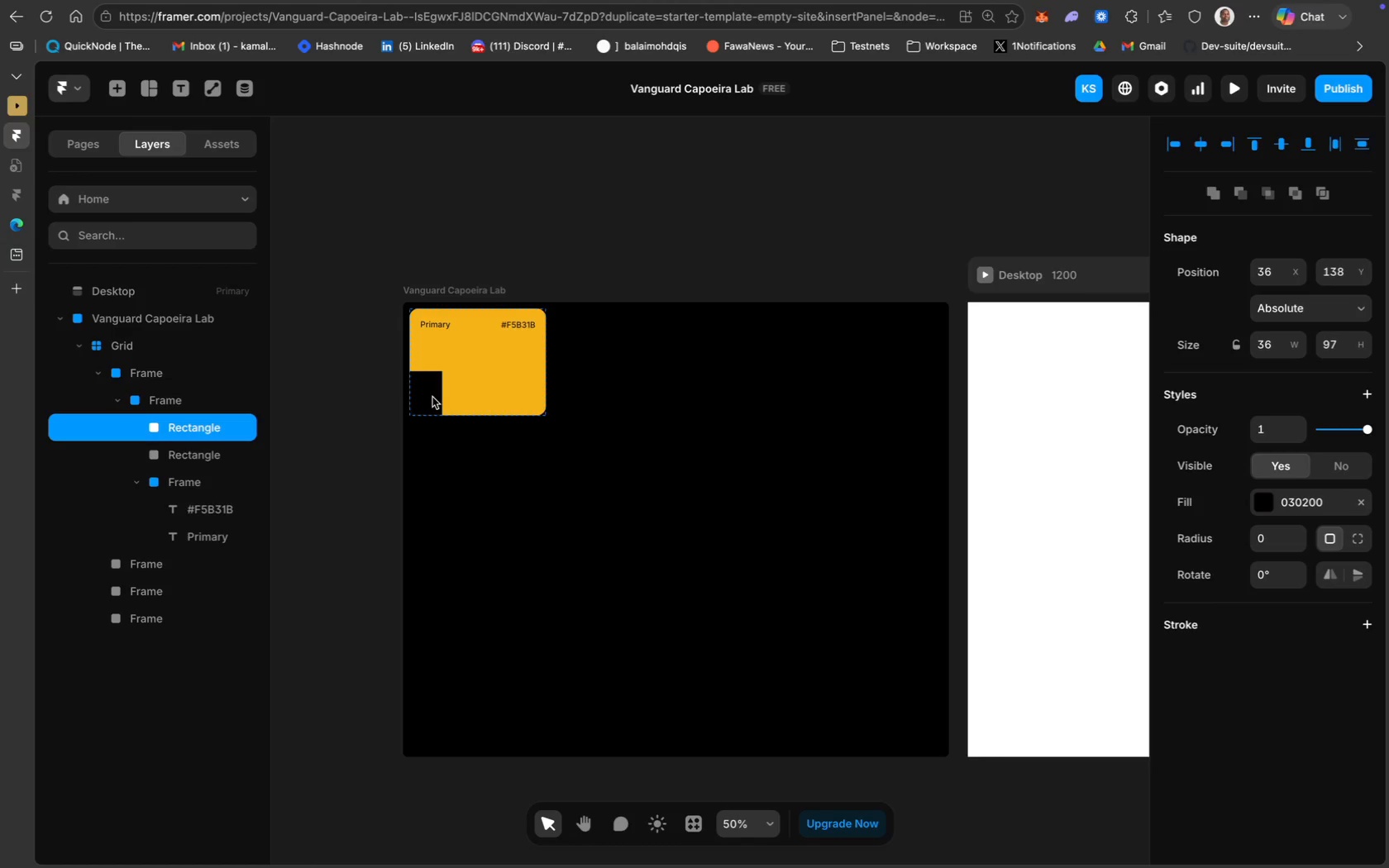 
key(ArrowRight)
 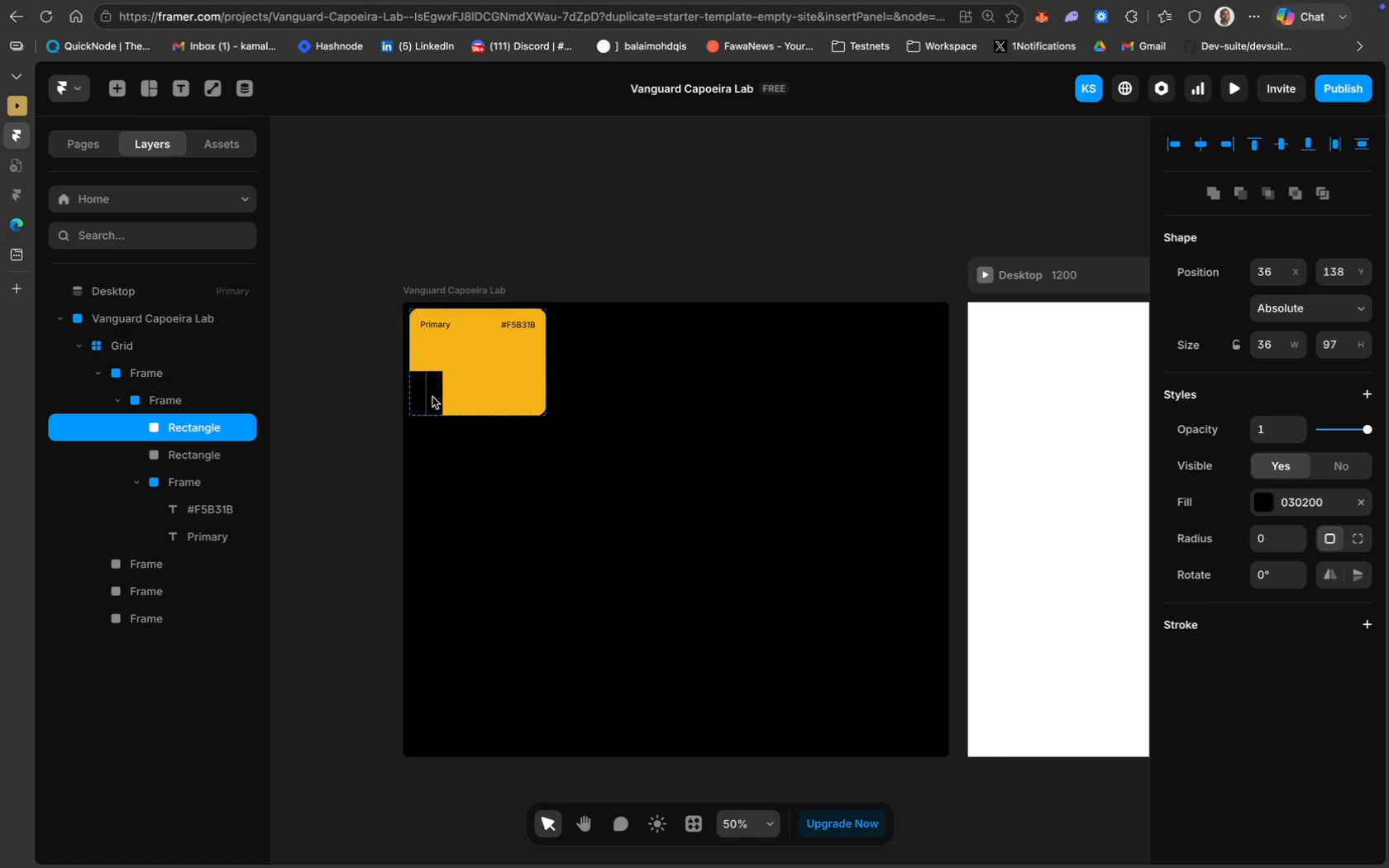 
key(ArrowRight)
 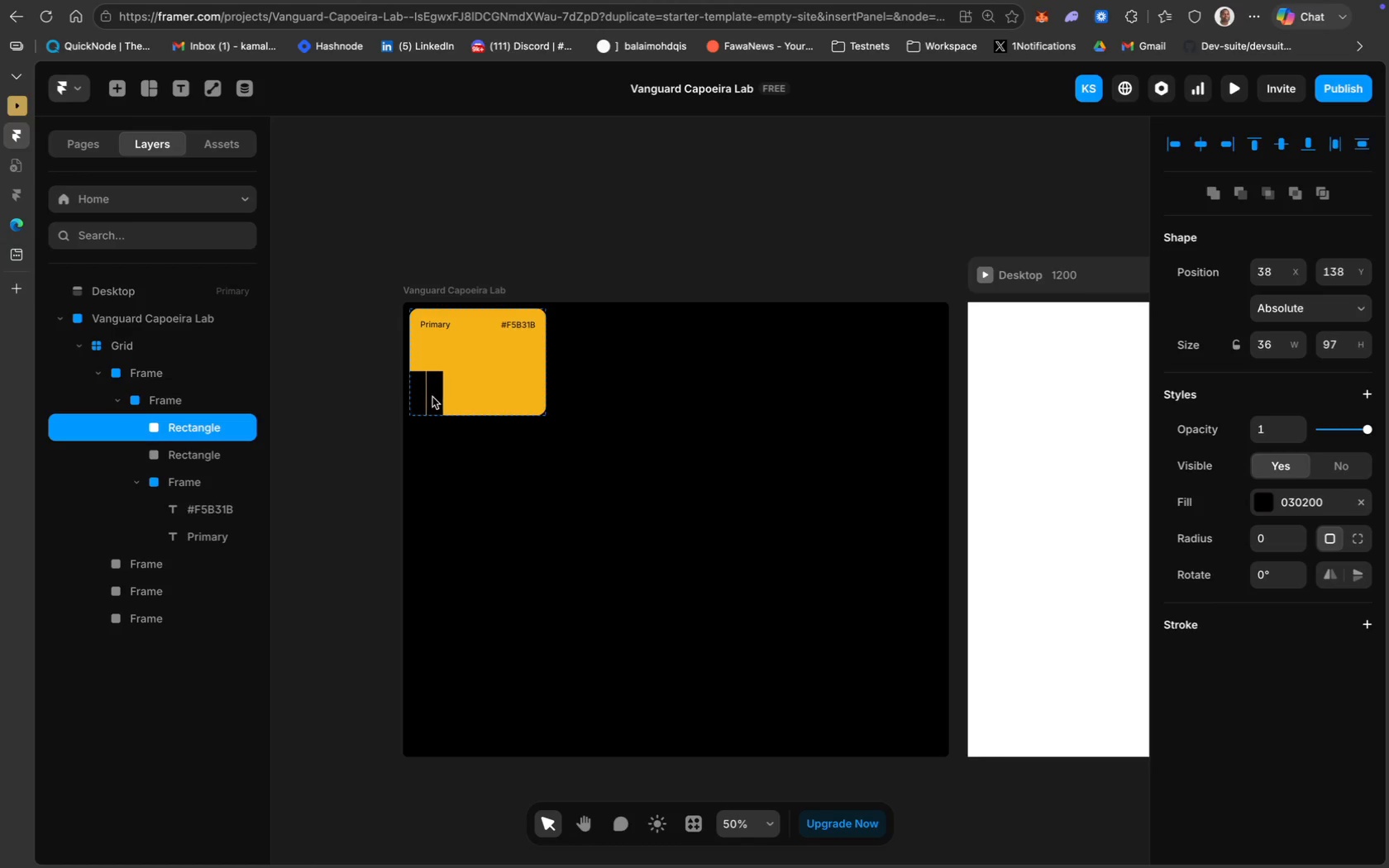 
key(ArrowRight)
 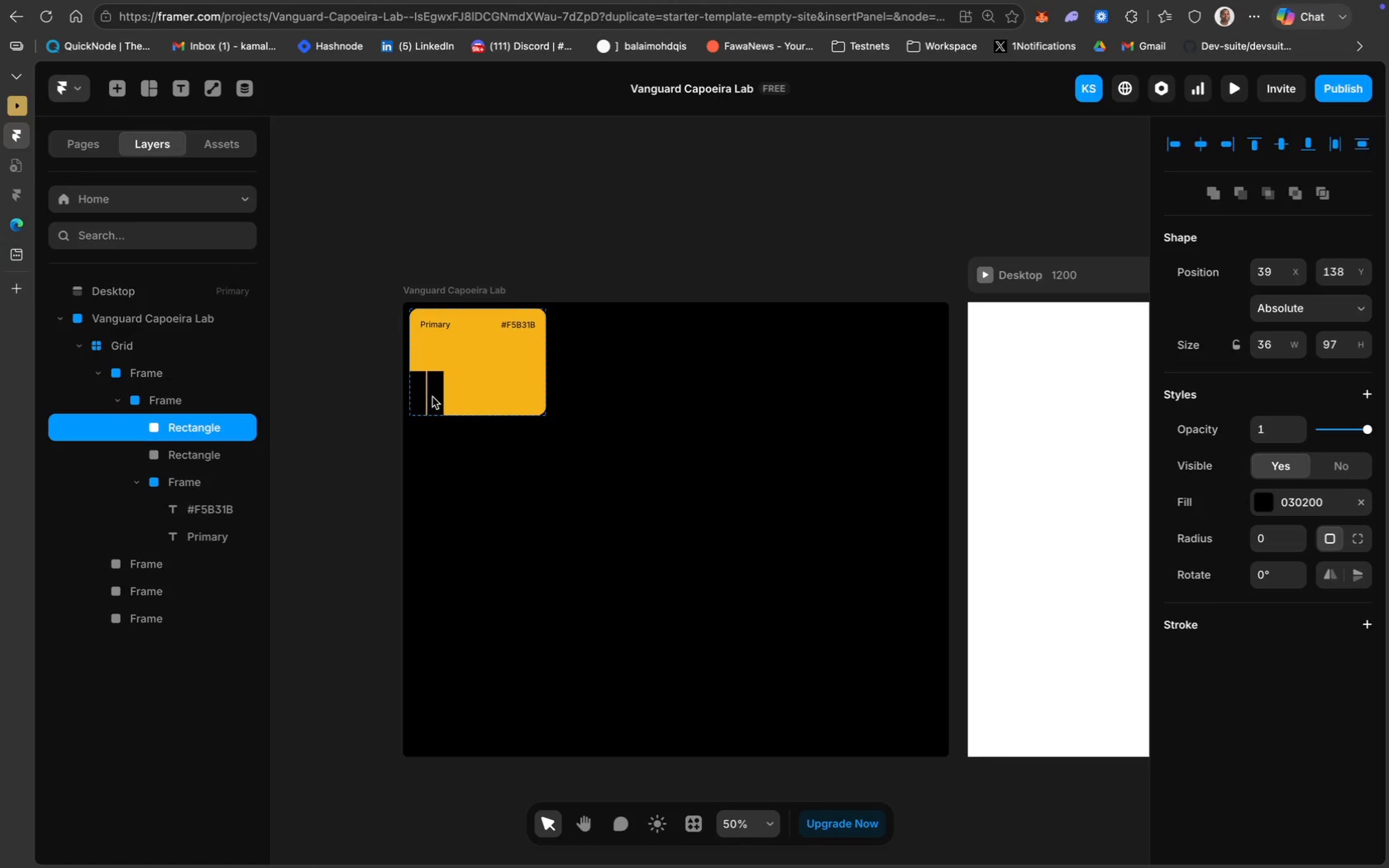 
key(ArrowRight)
 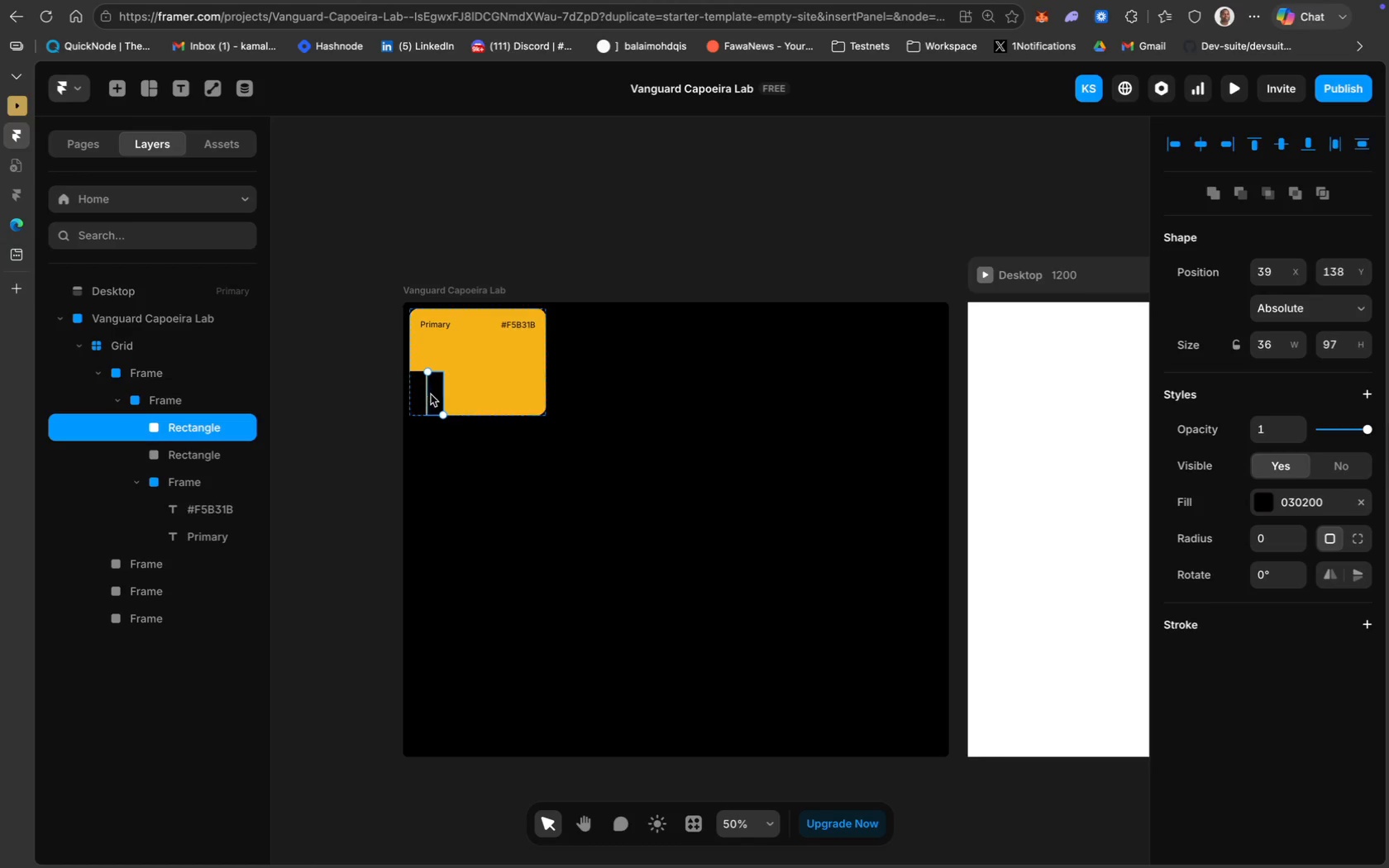 
key(ArrowLeft)
 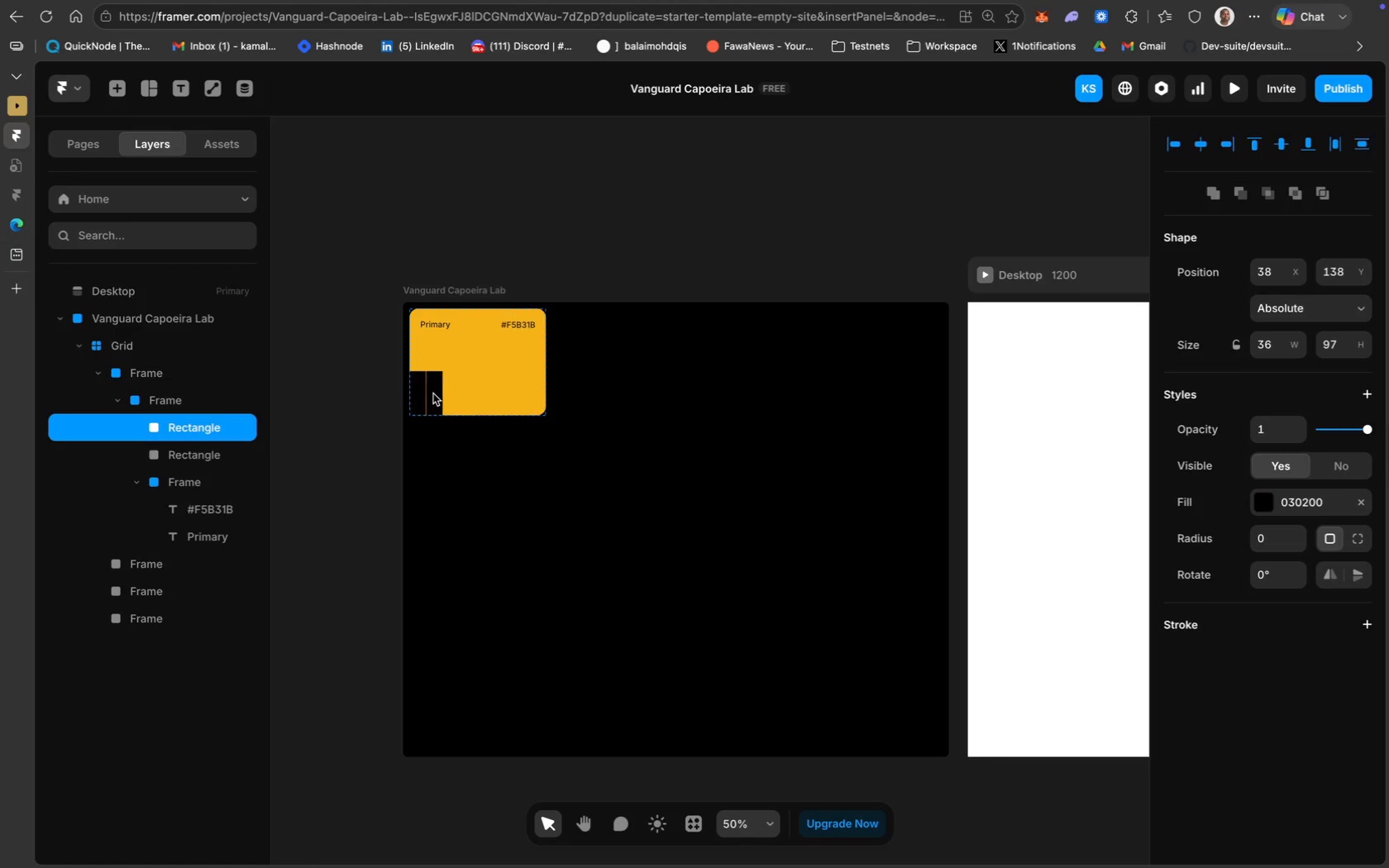 
key(ArrowLeft)
 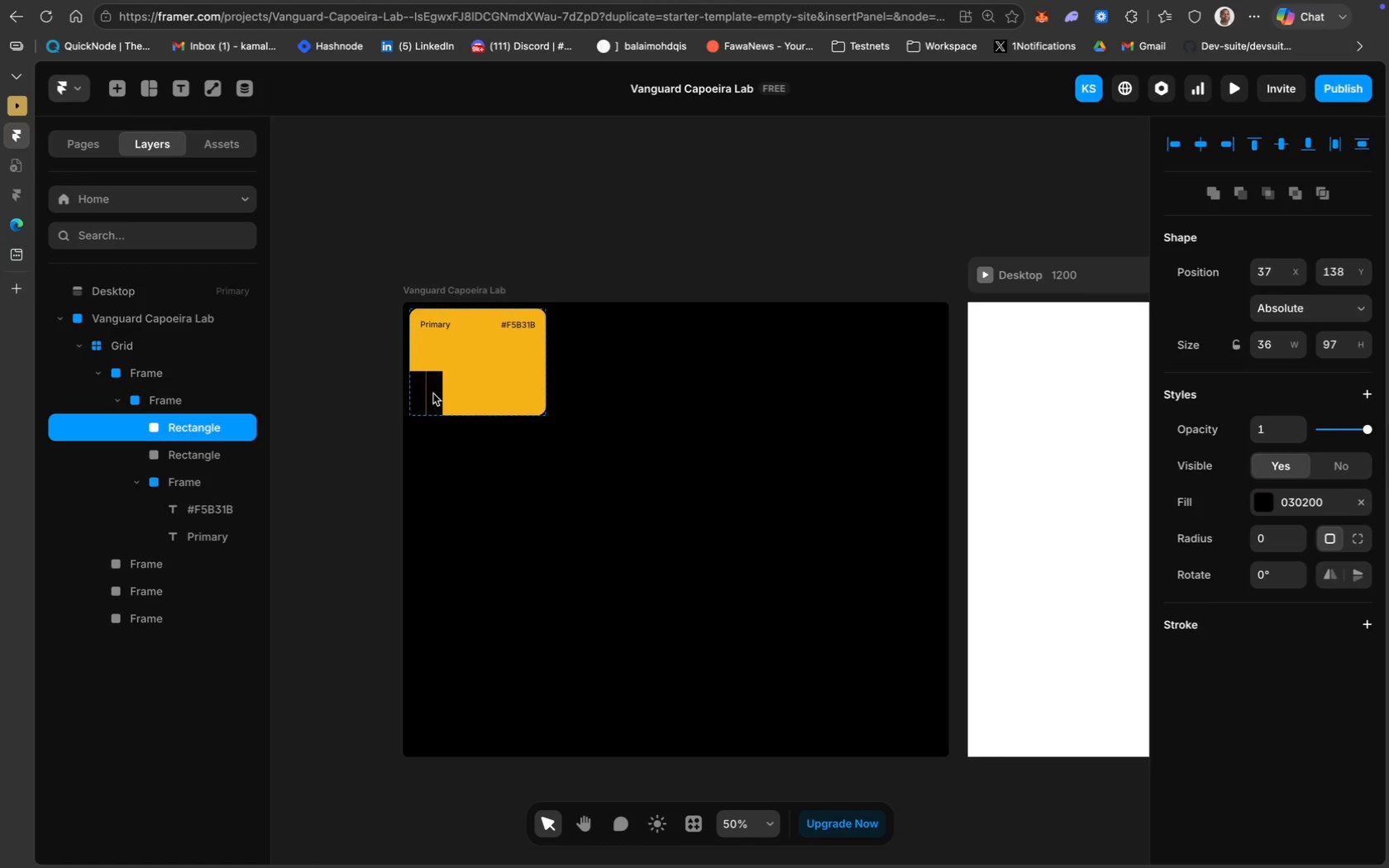 
key(ArrowLeft)
 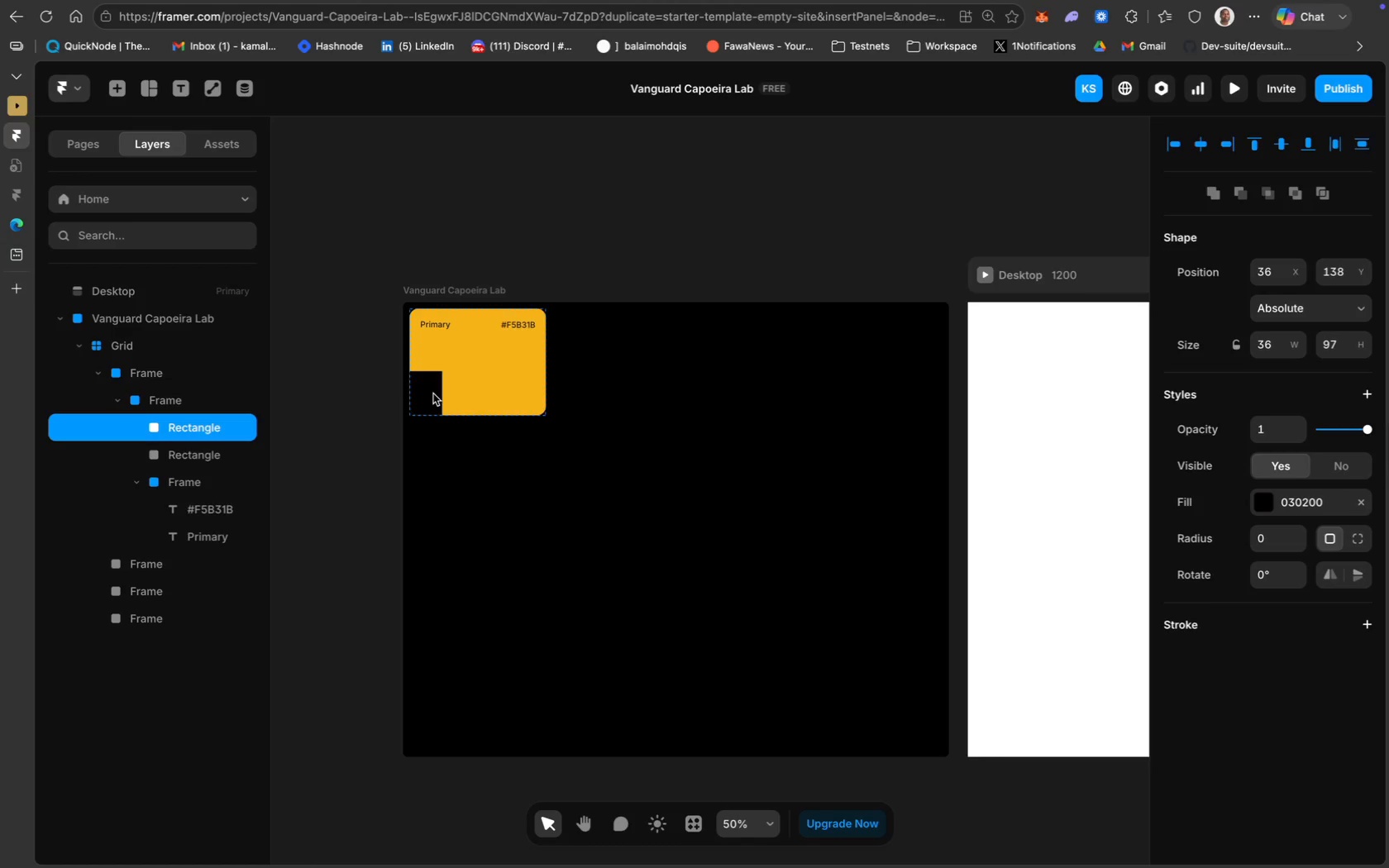 
key(ArrowRight)
 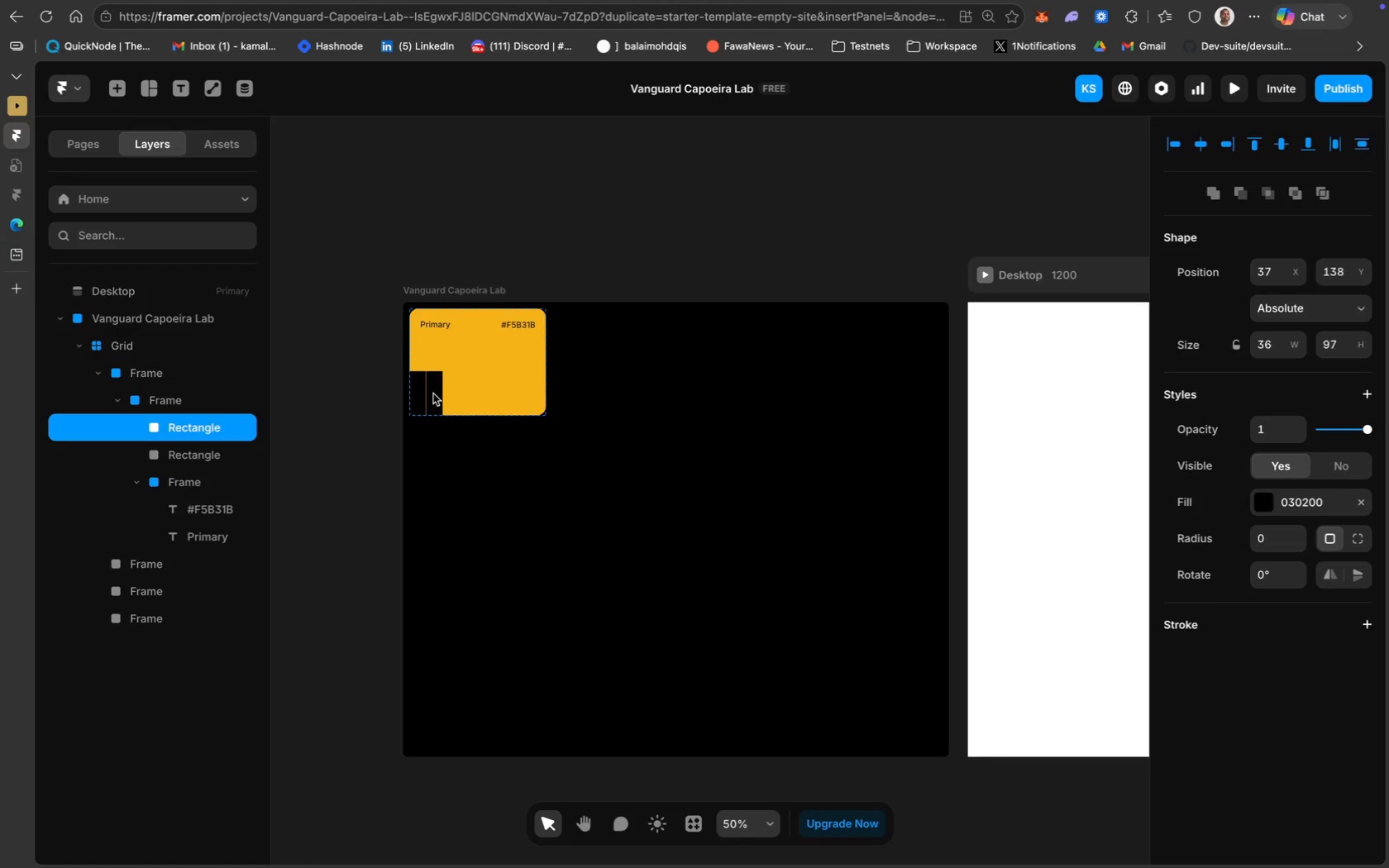 
key(ArrowRight)
 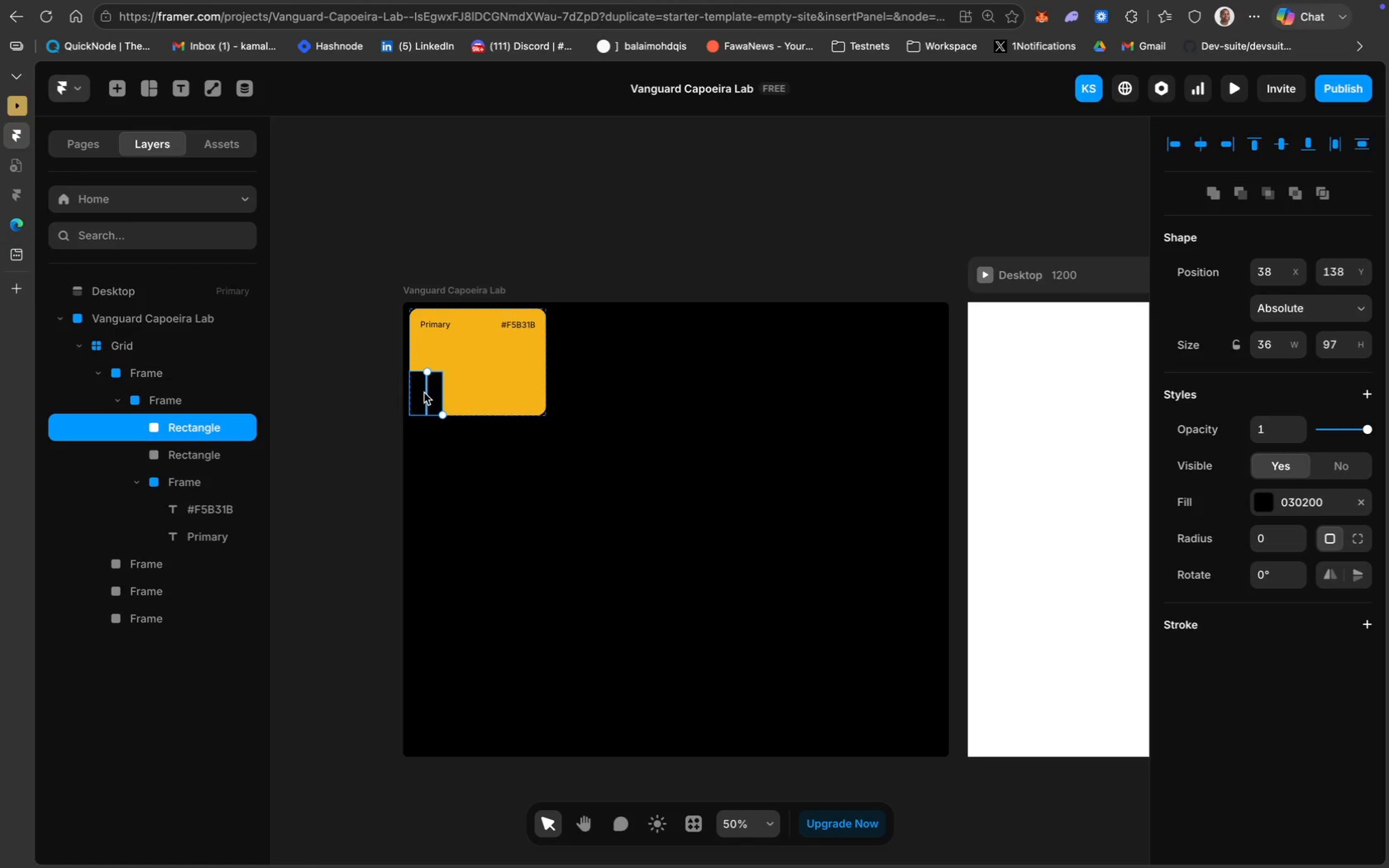 
left_click([439, 392])
 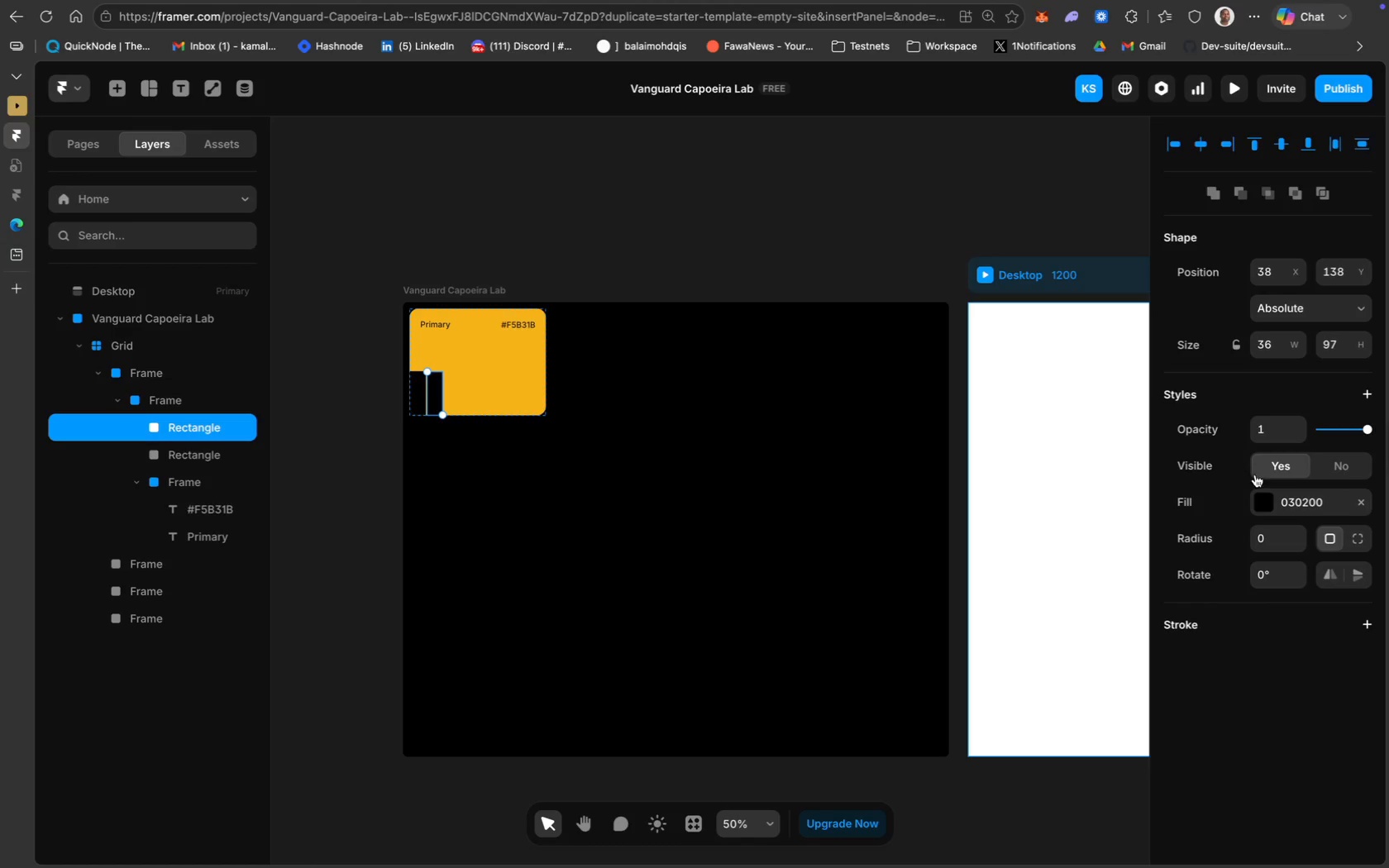 
left_click([1284, 505])
 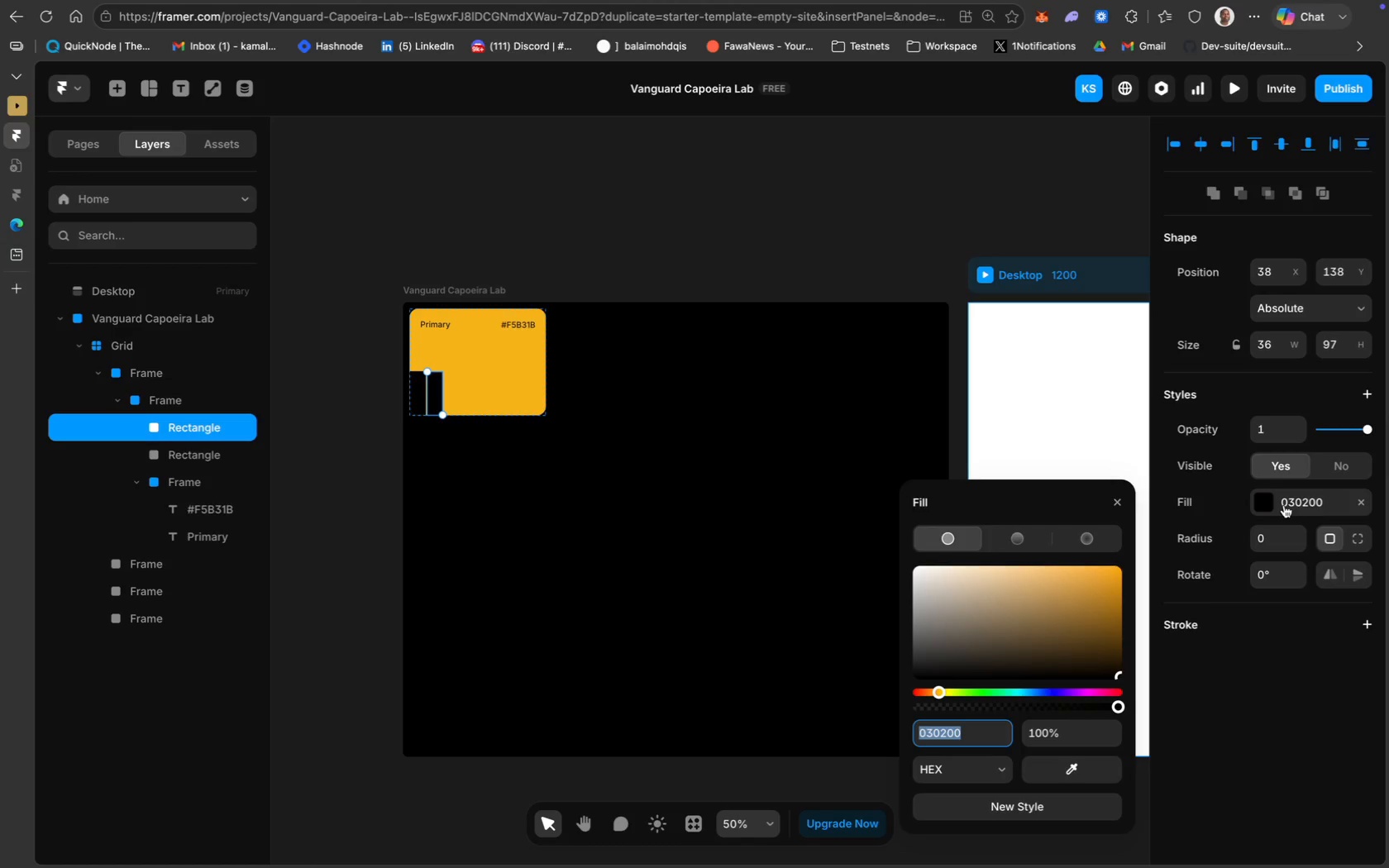 
key(Meta+V)
 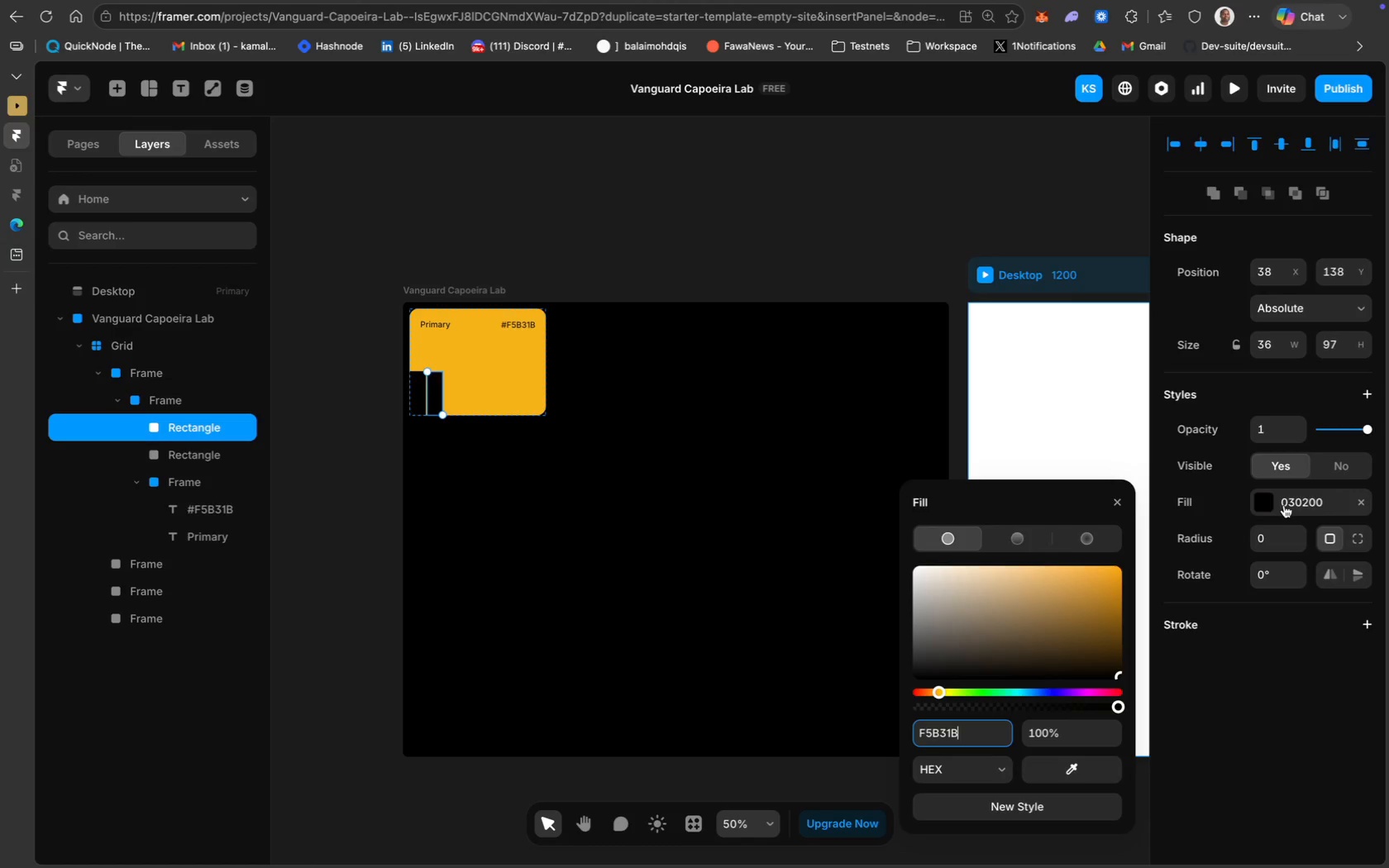 
key(Enter)
 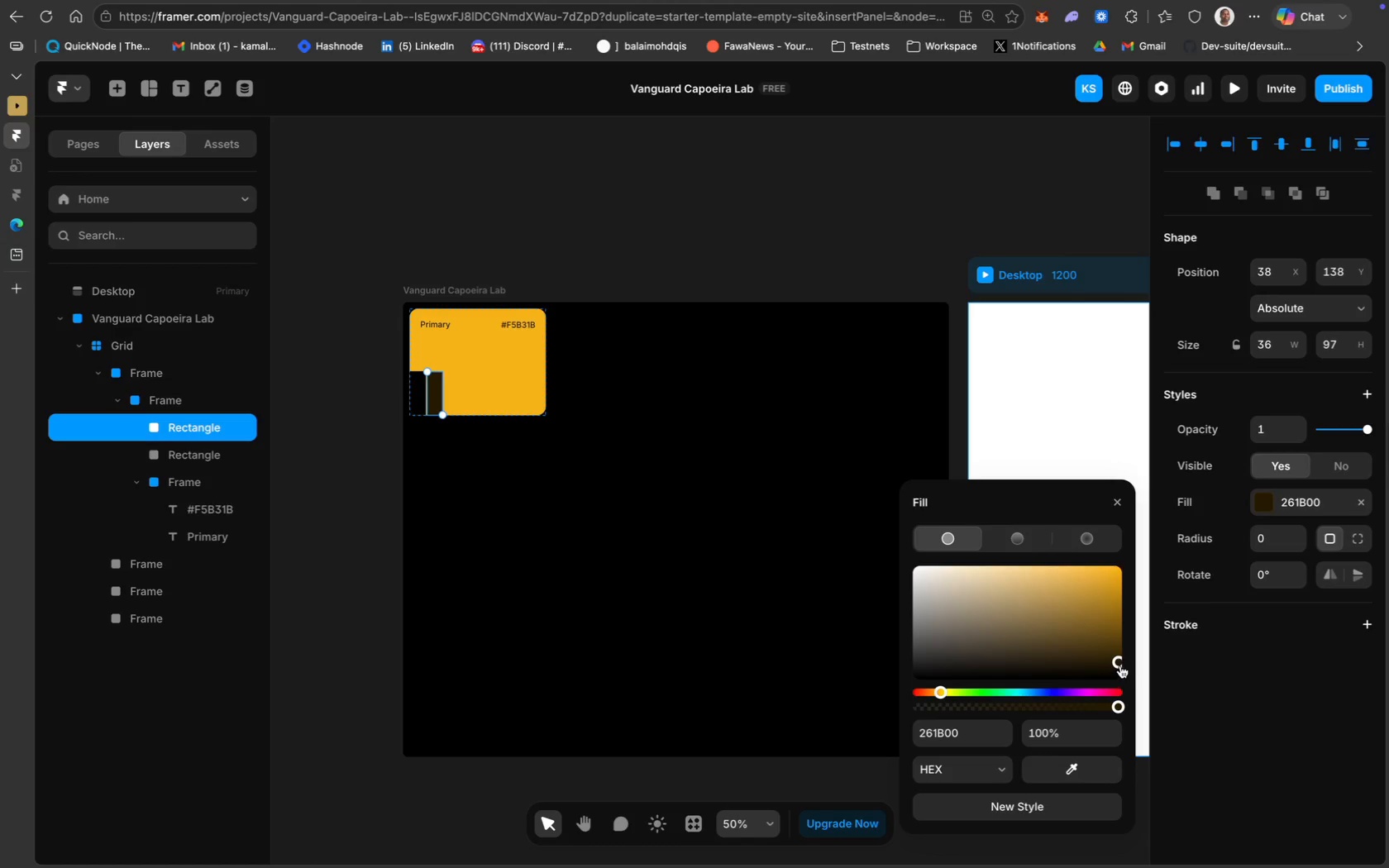 
wait(5.85)
 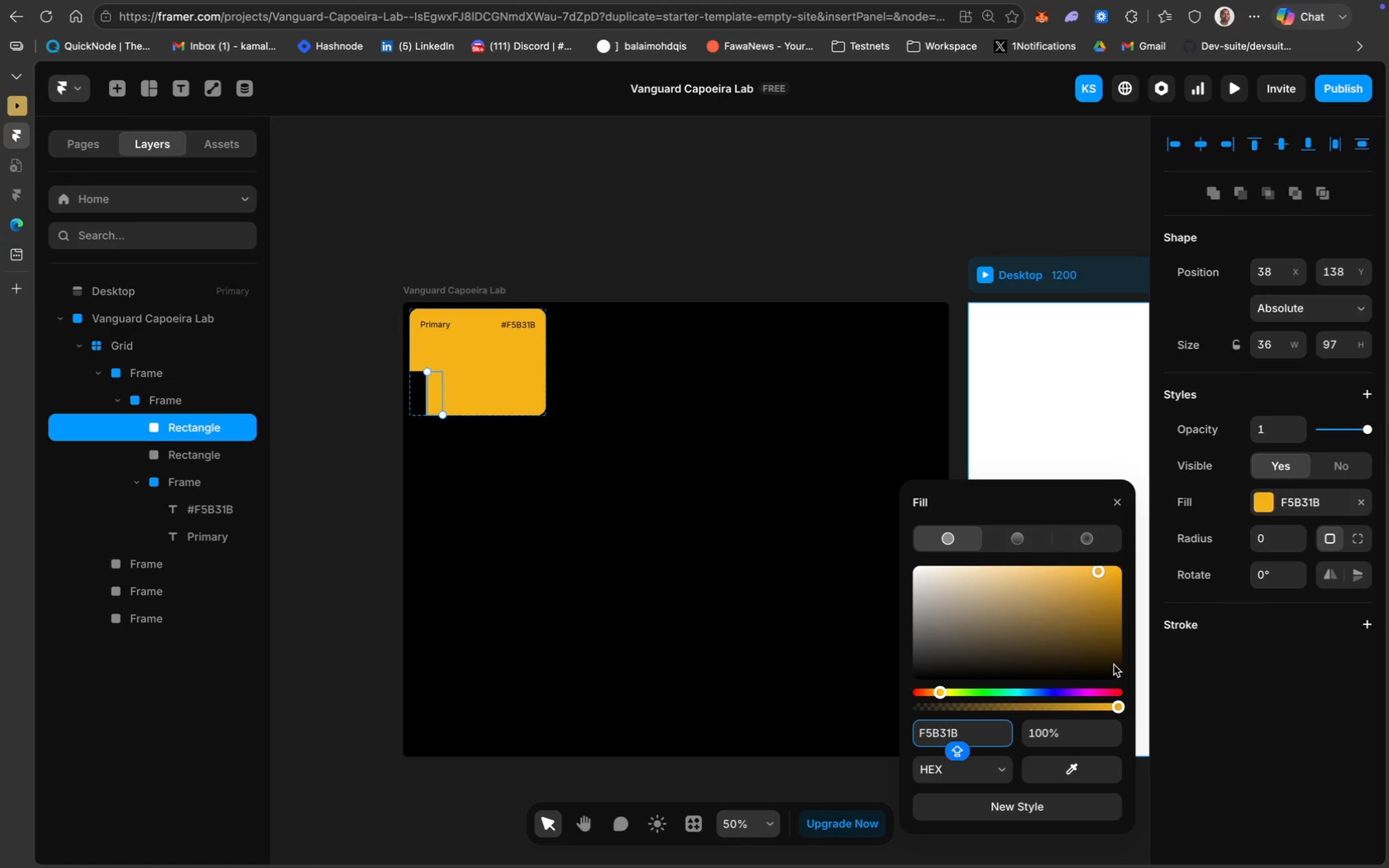 
left_click([432, 383])
 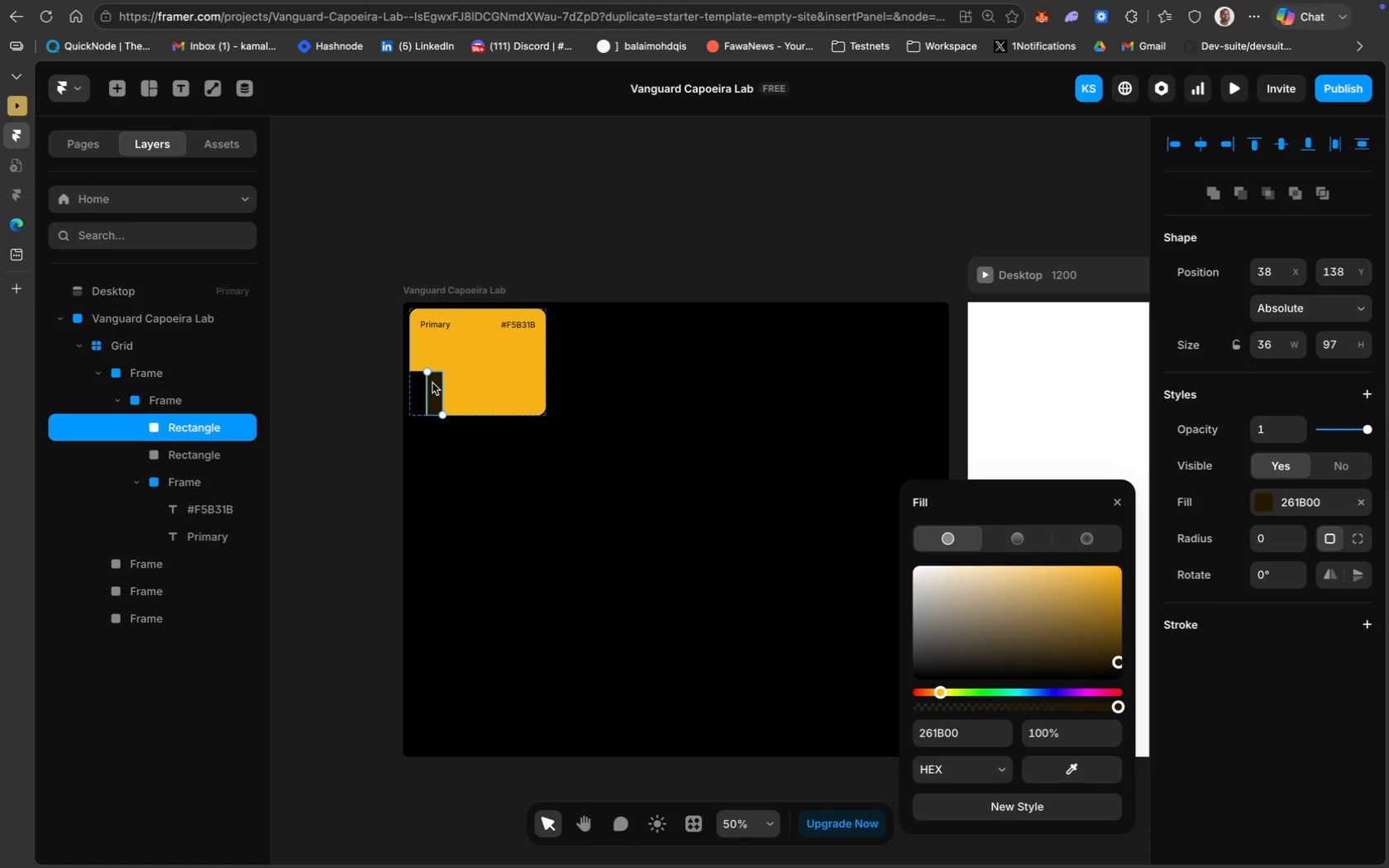 
key(Meta+D)
 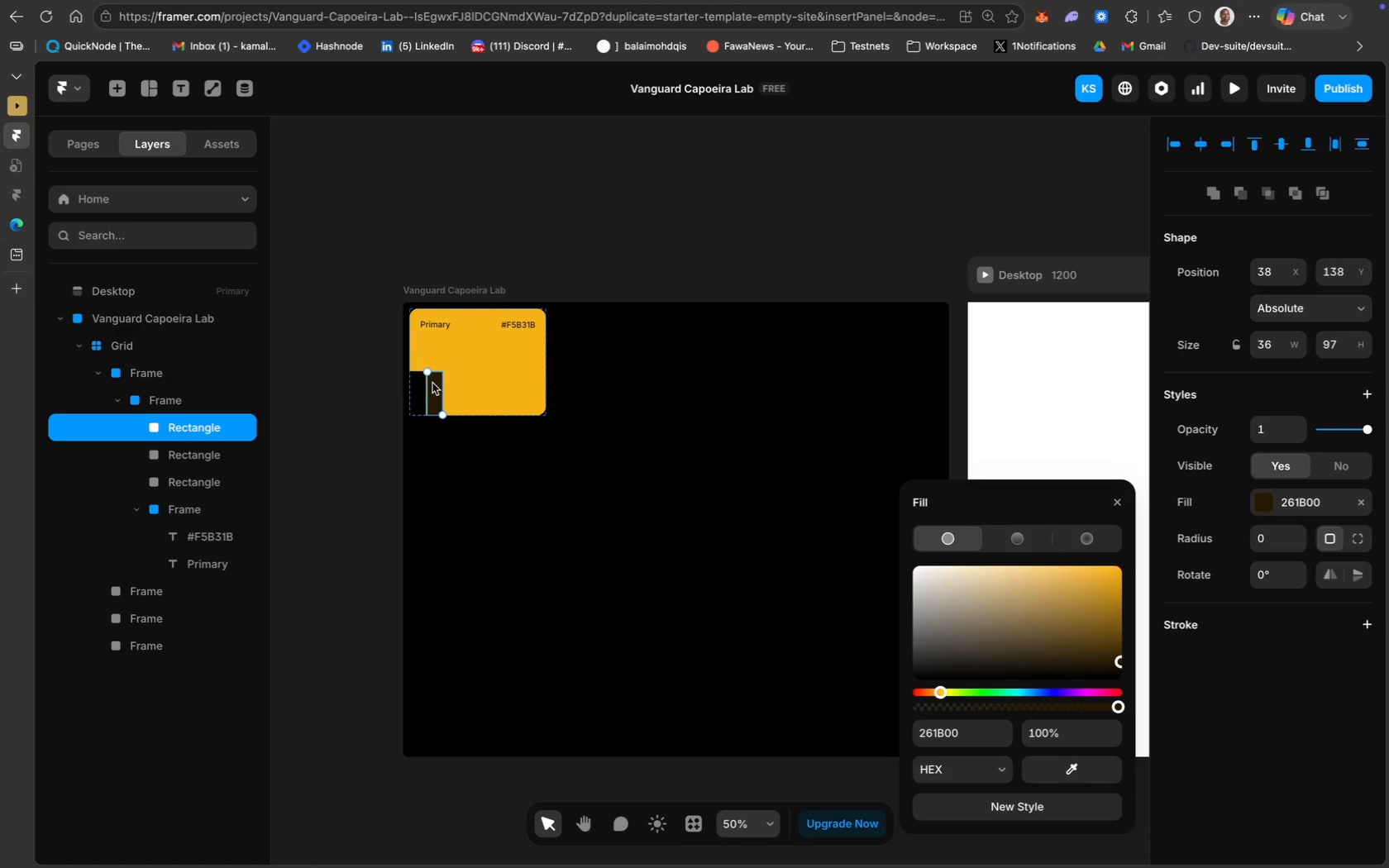 
left_click_drag(start_coordinate=[432, 383], to_coordinate=[446, 384])
 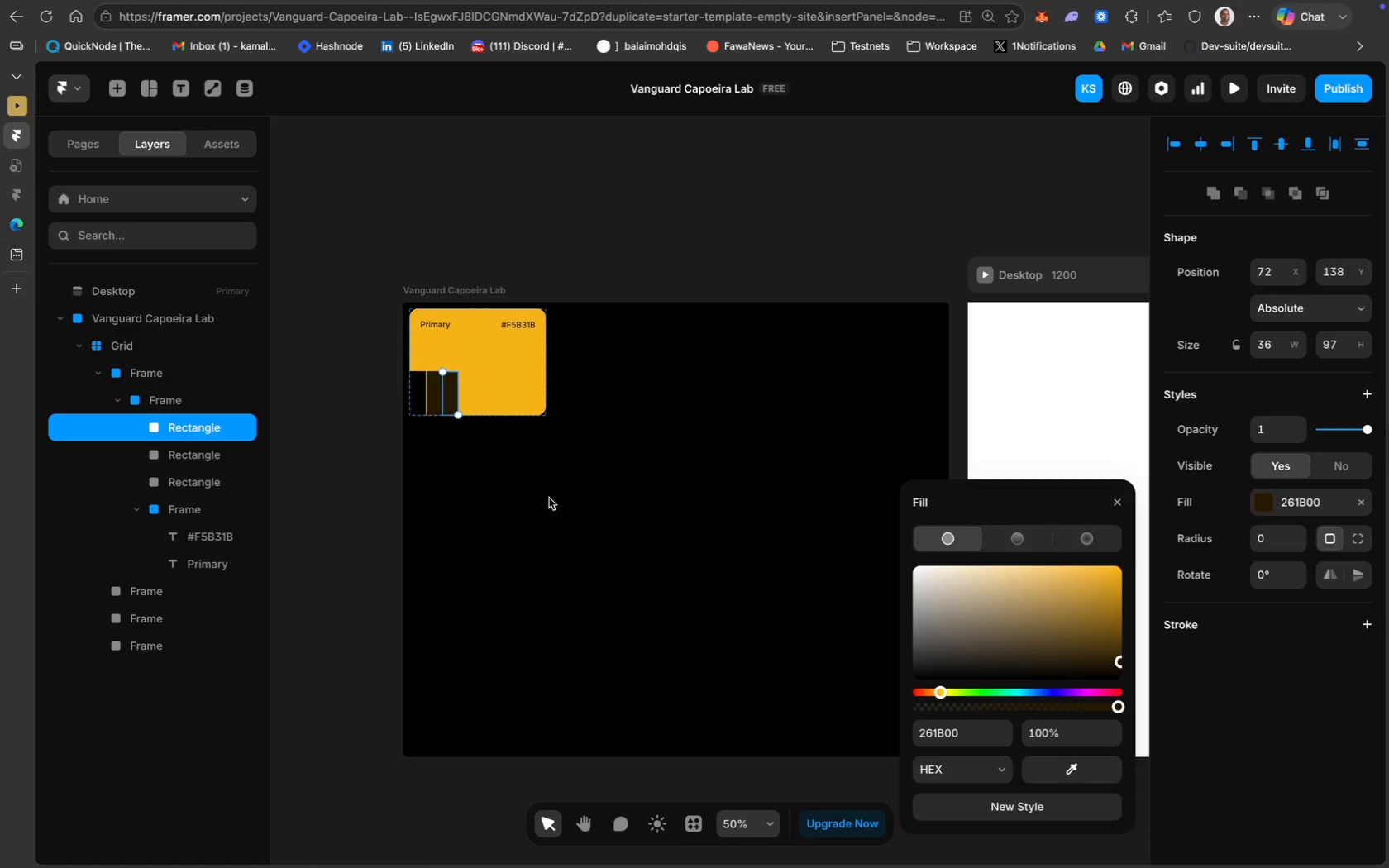 
key(ArrowRight)
 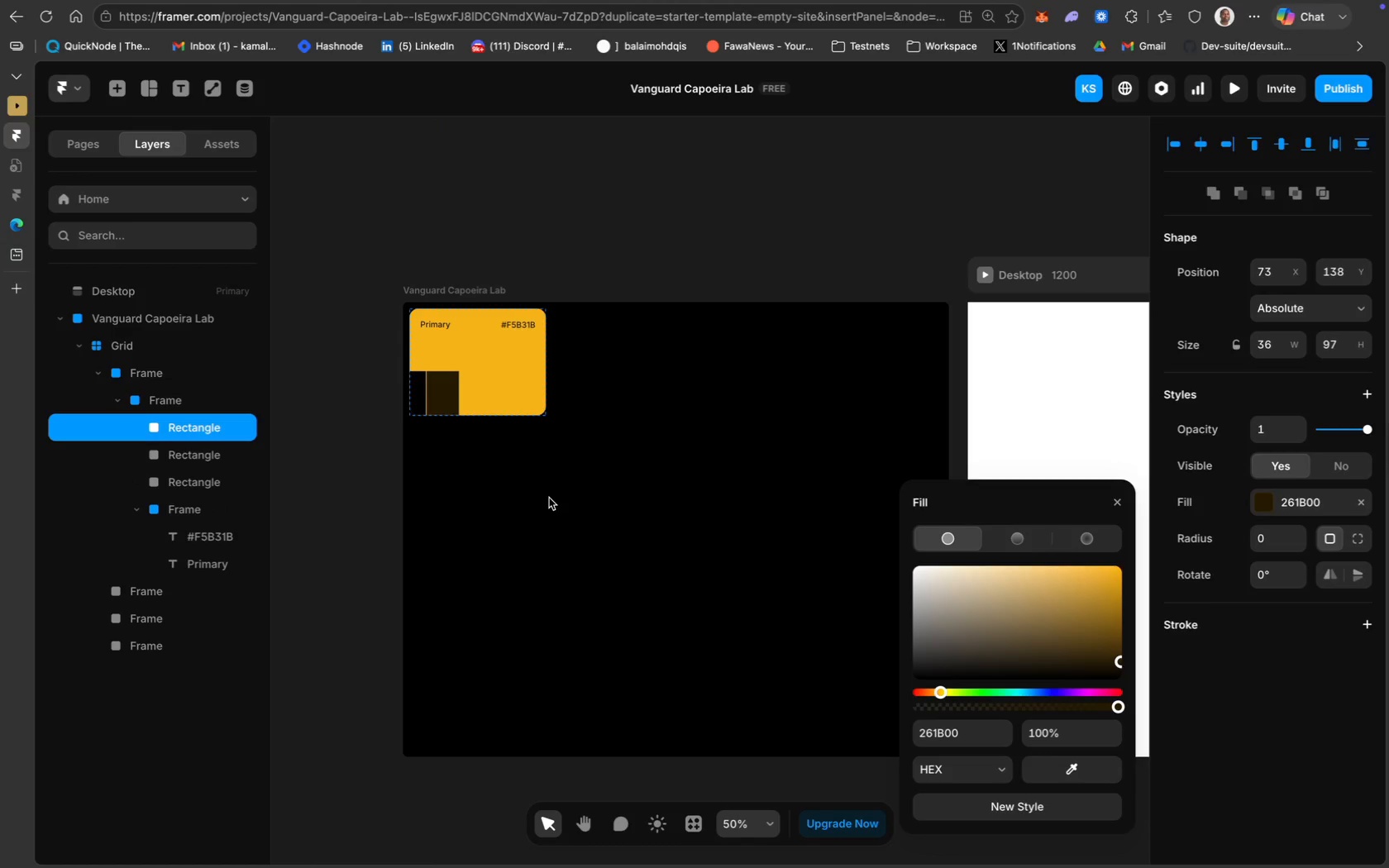 
key(ArrowRight)
 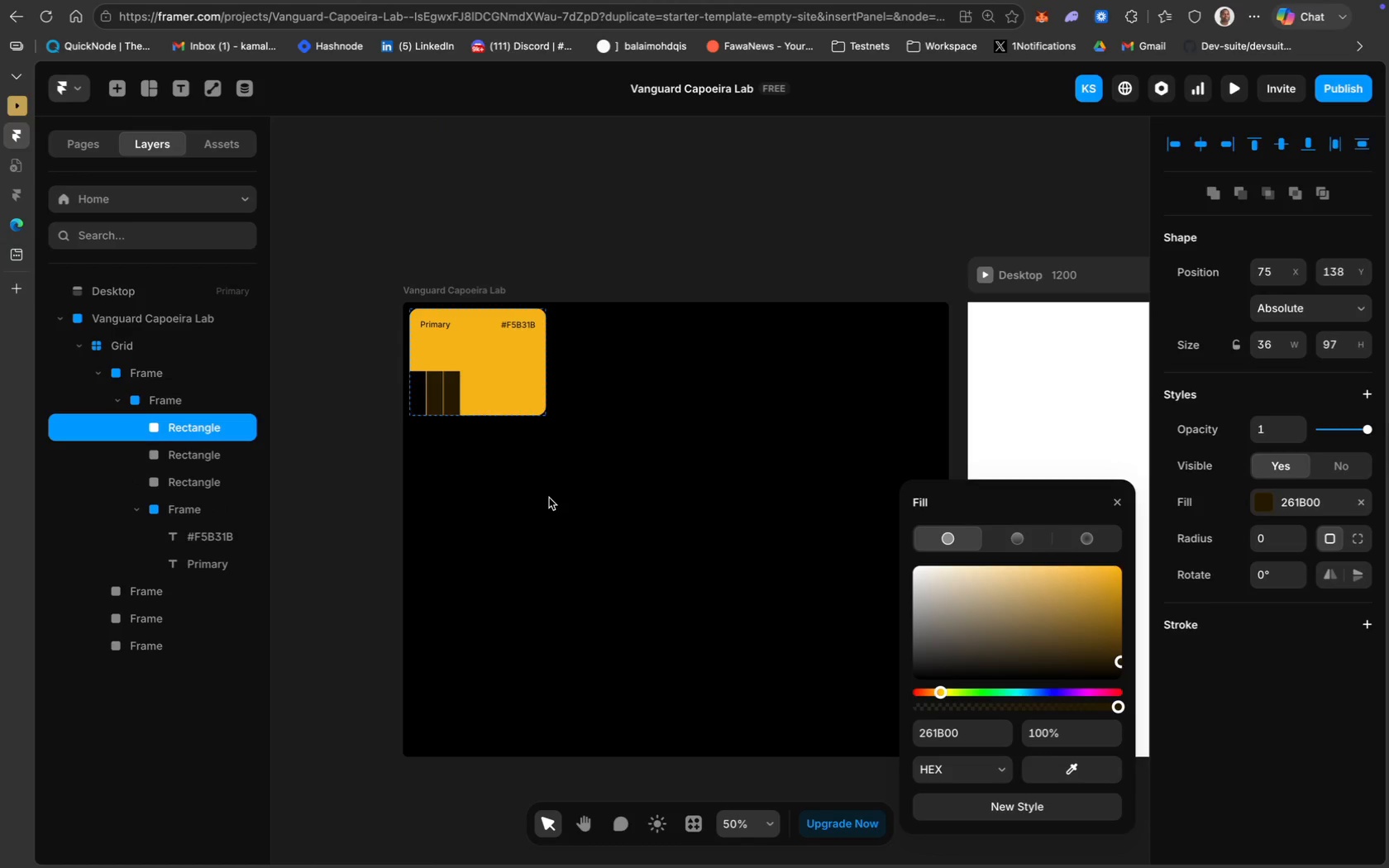 
key(ArrowRight)
 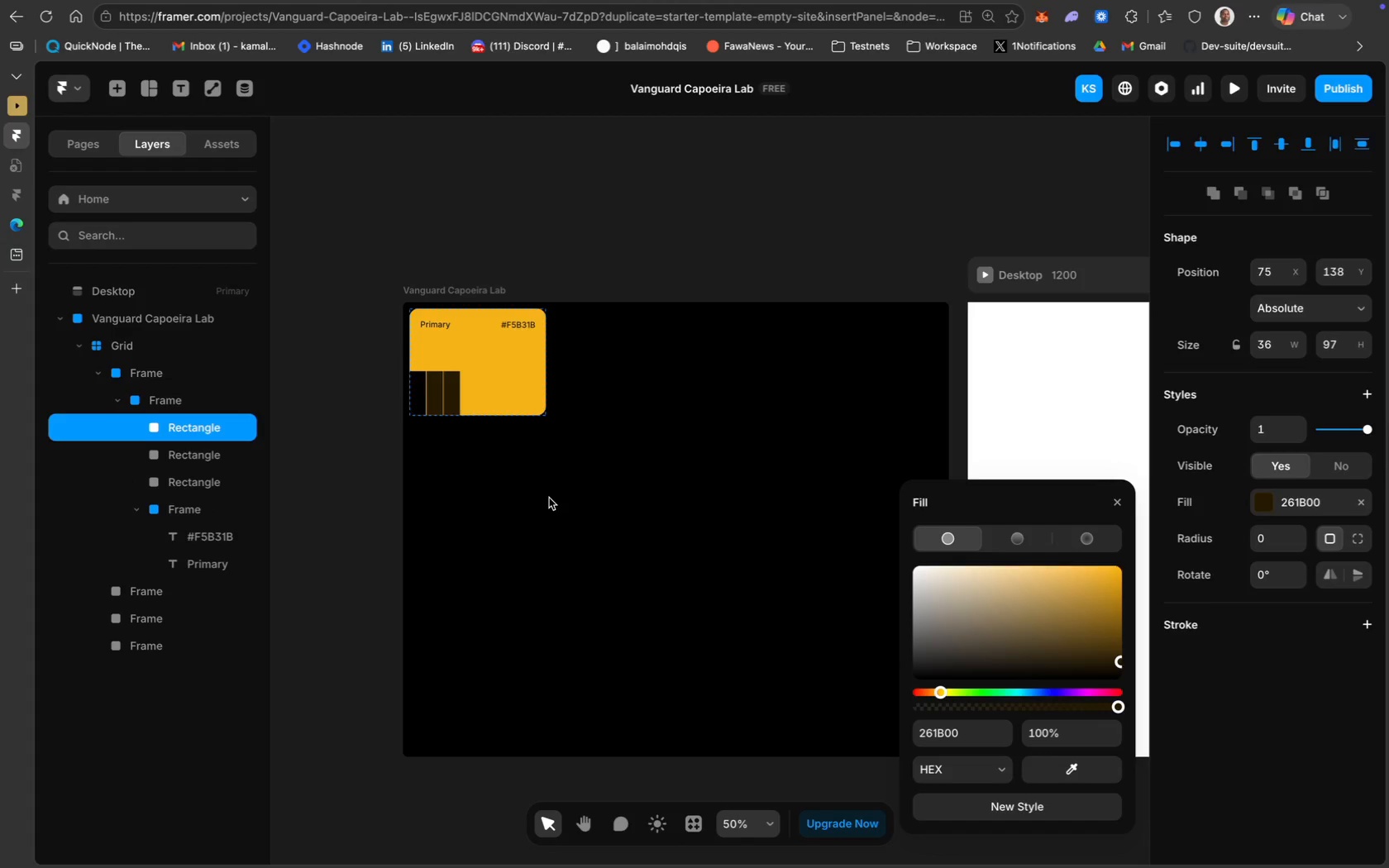 
key(ArrowLeft)
 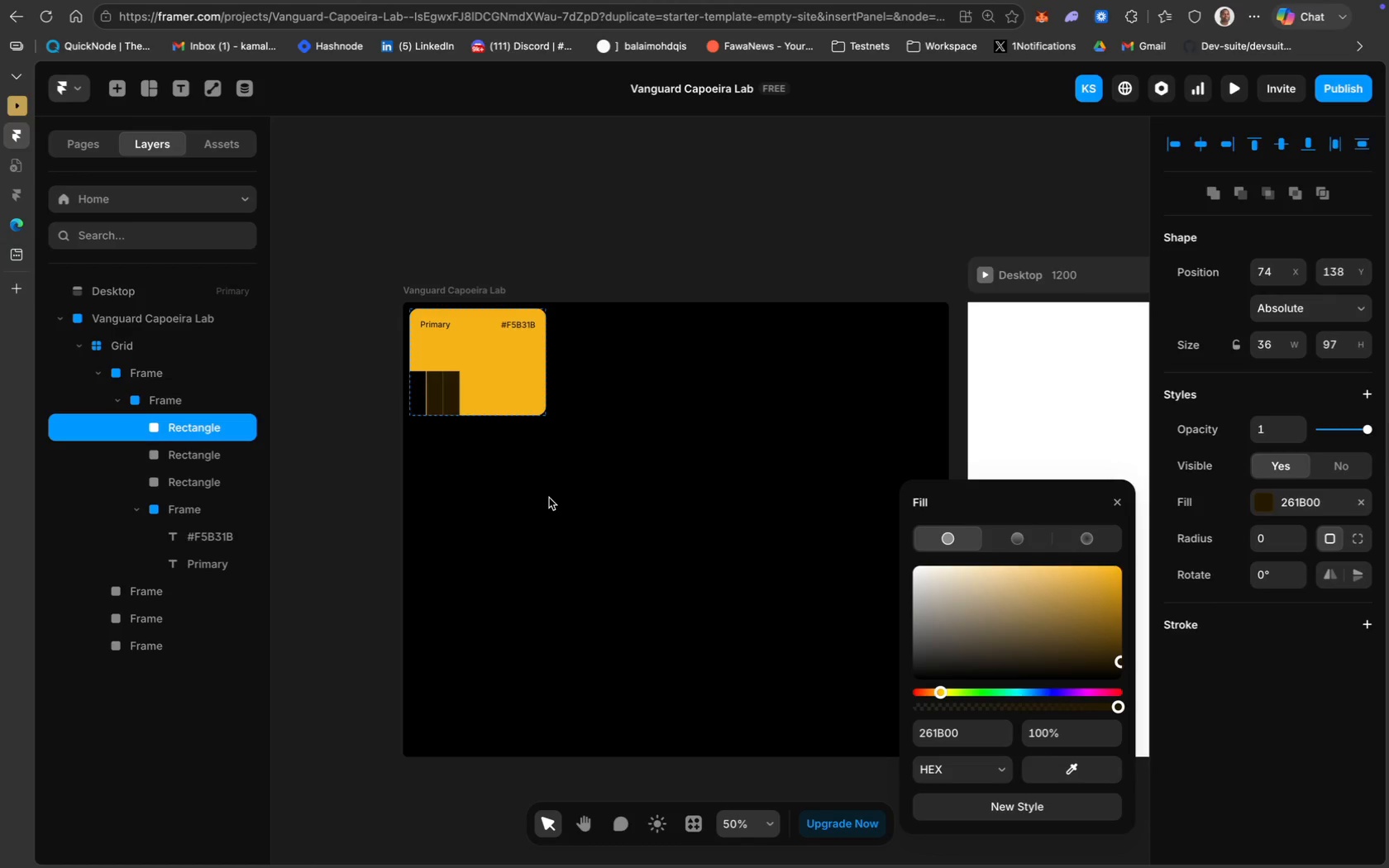 
key(ArrowLeft)
 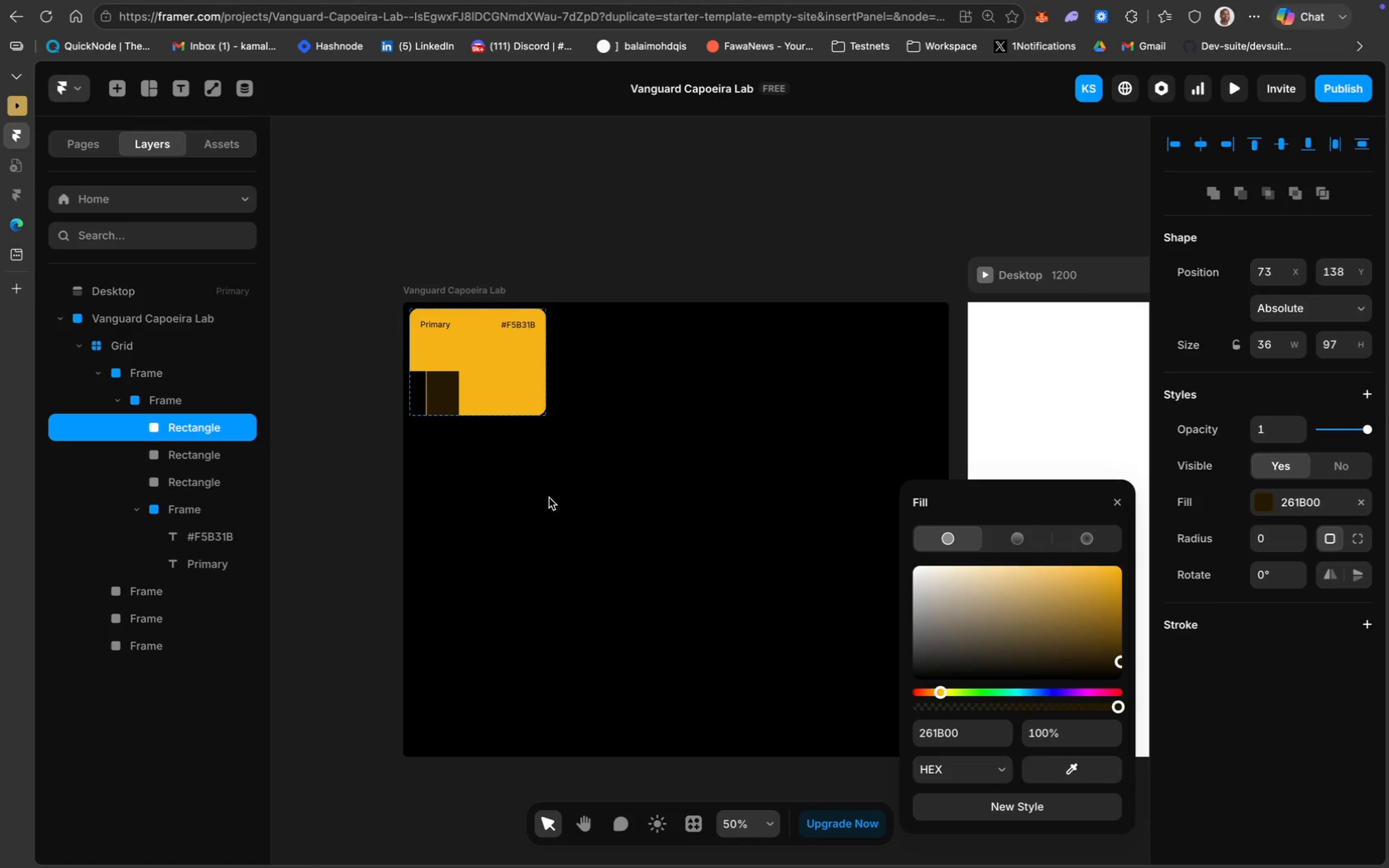 
key(ArrowRight)
 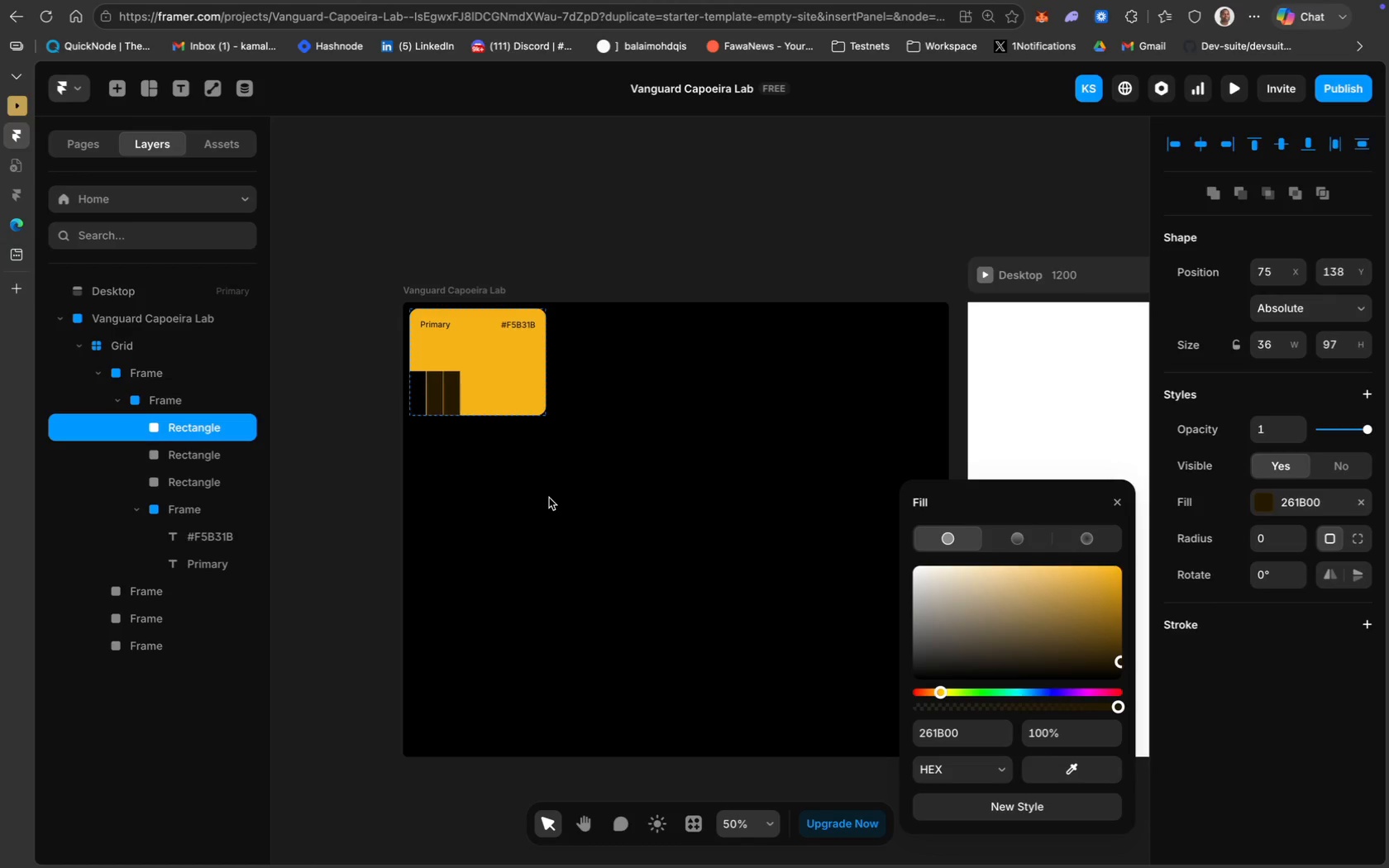 
key(ArrowRight)
 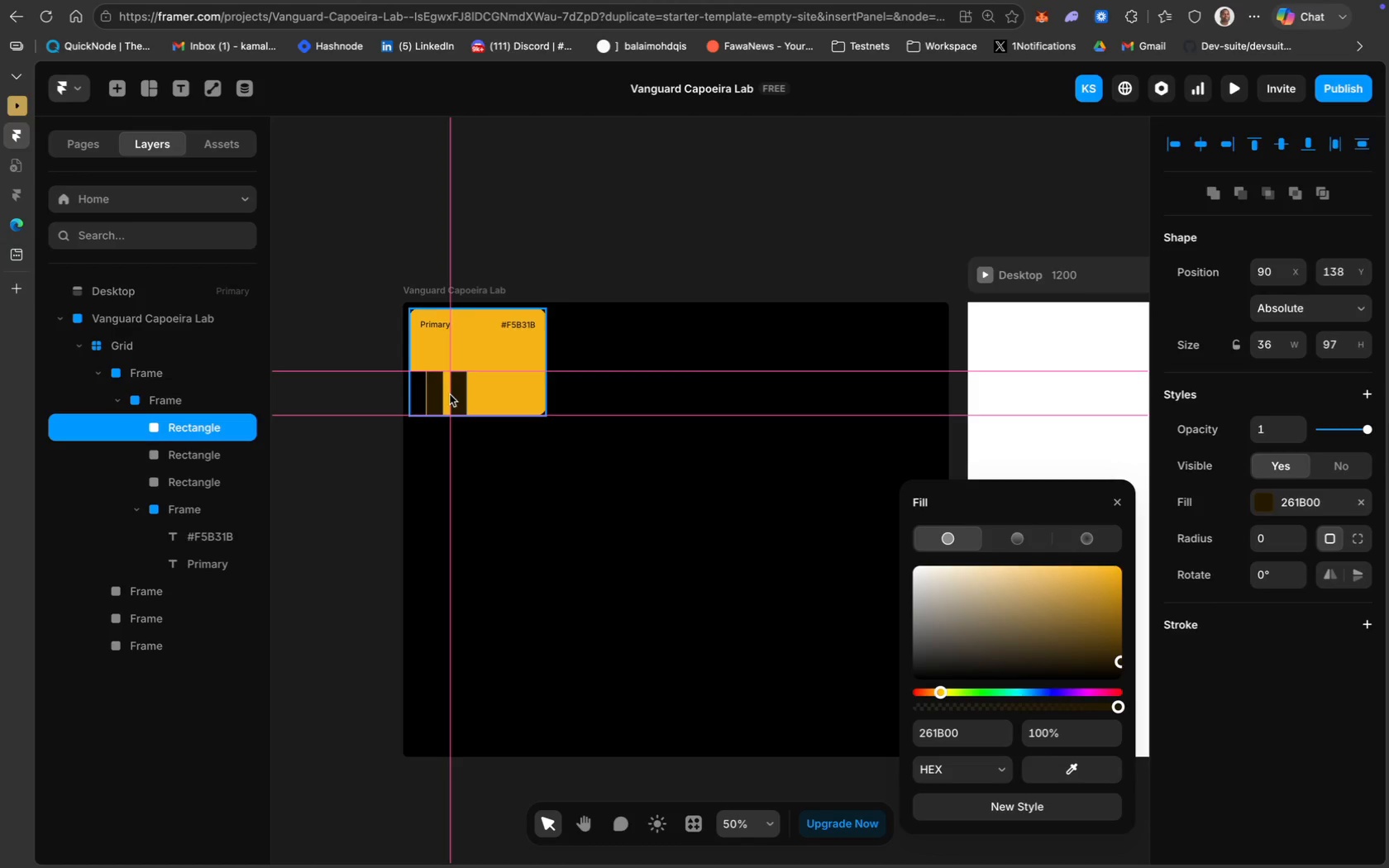 
wait(6.51)
 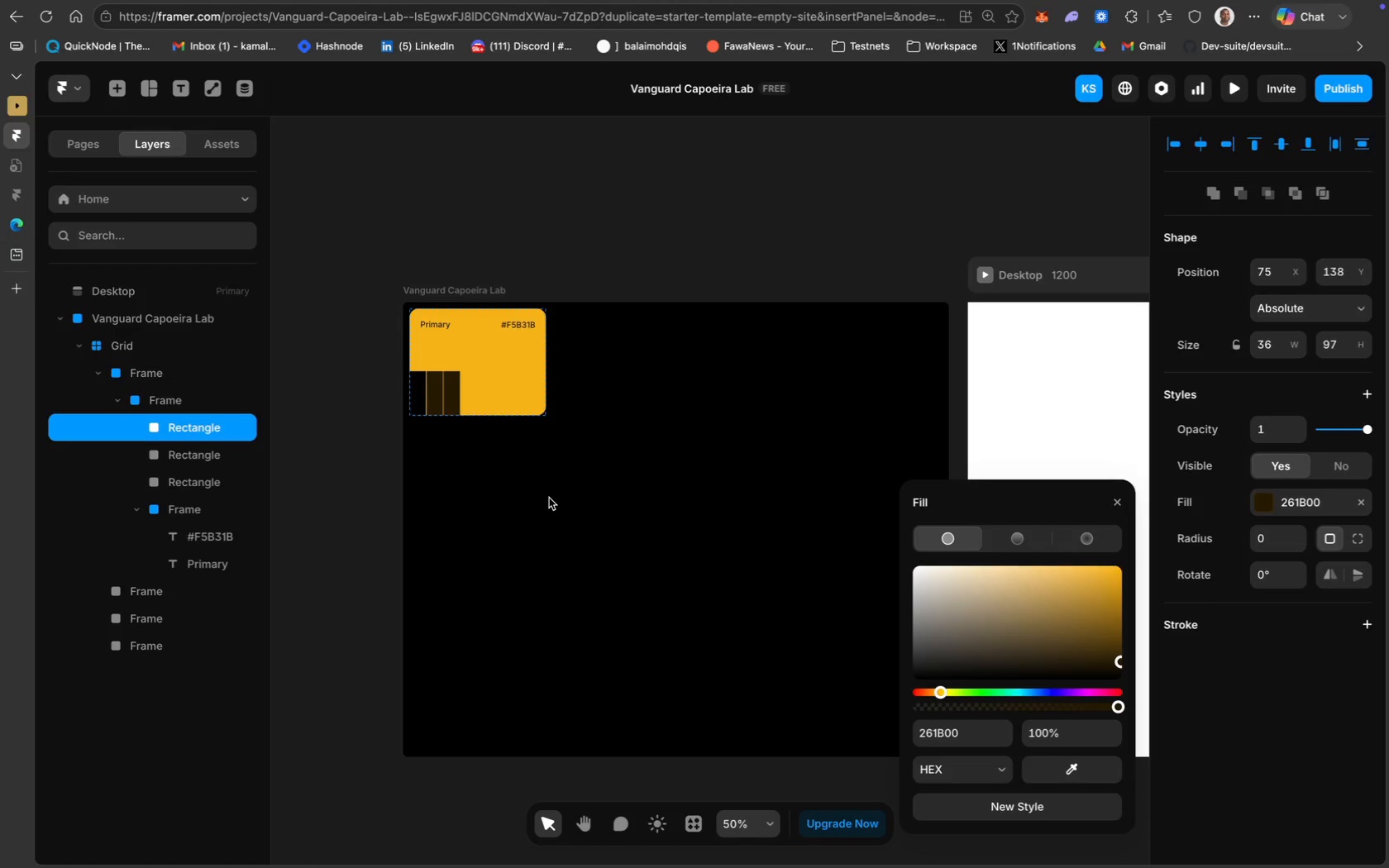 
key(ArrowRight)
 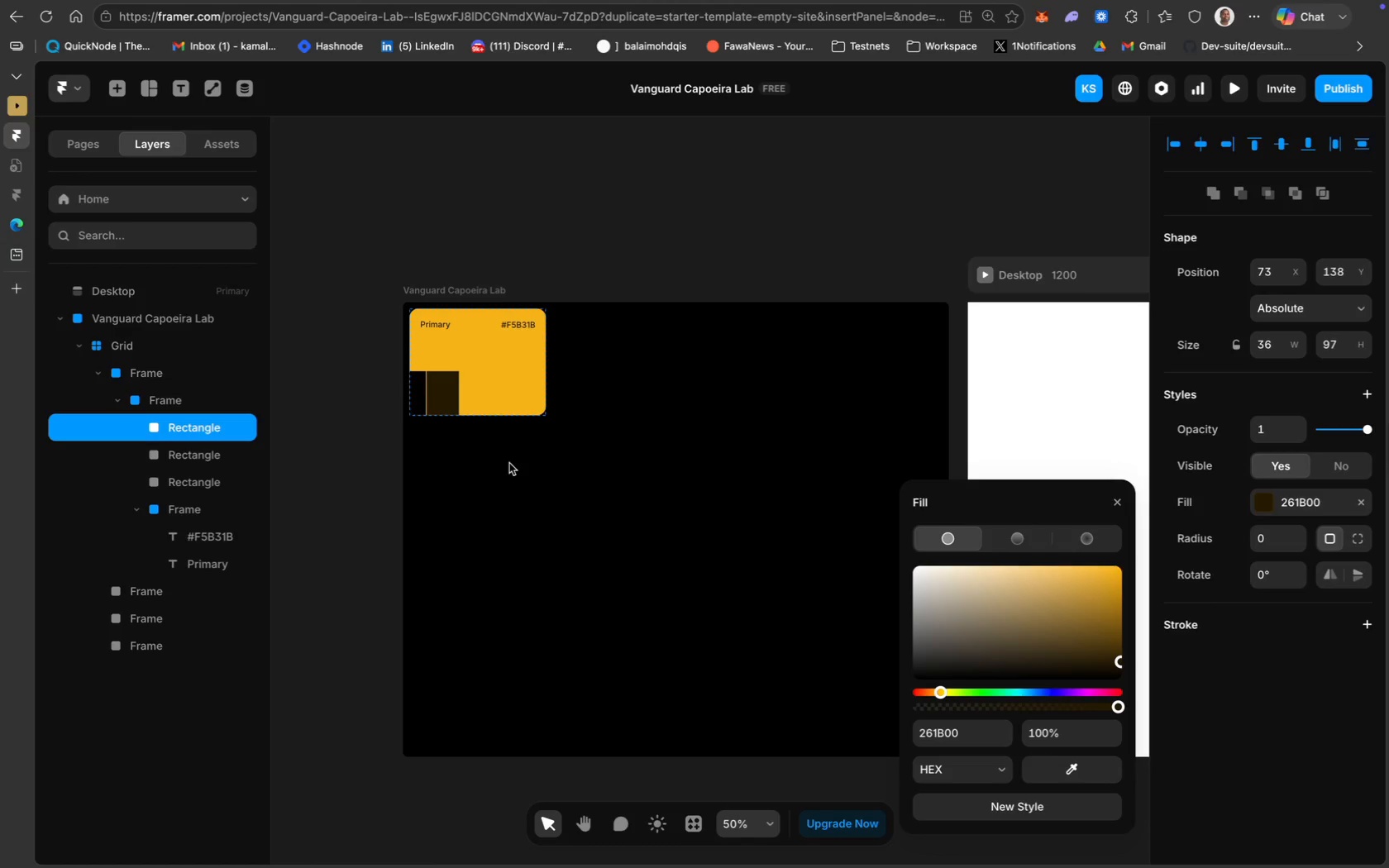 
key(ArrowRight)
 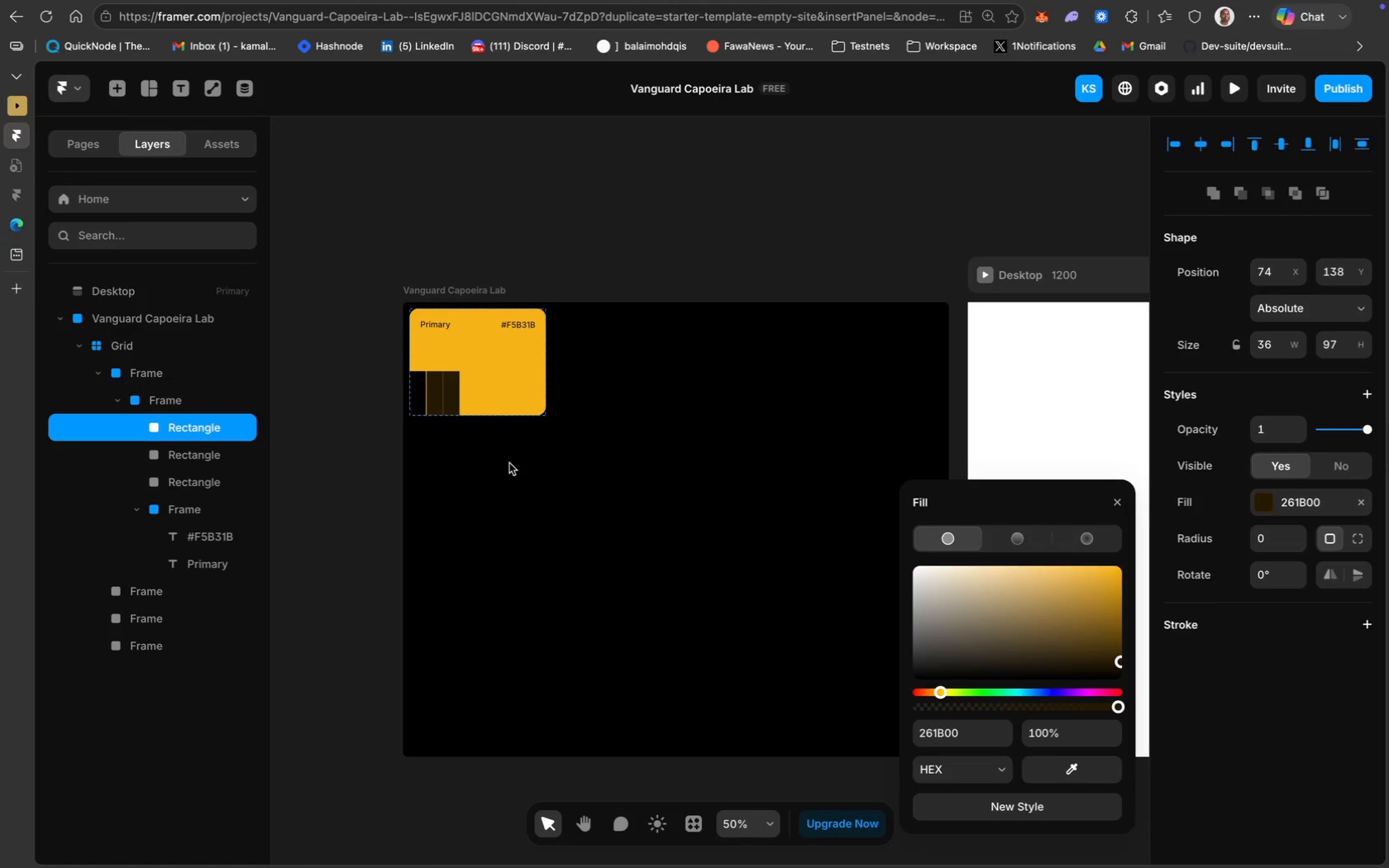 
key(ArrowRight)
 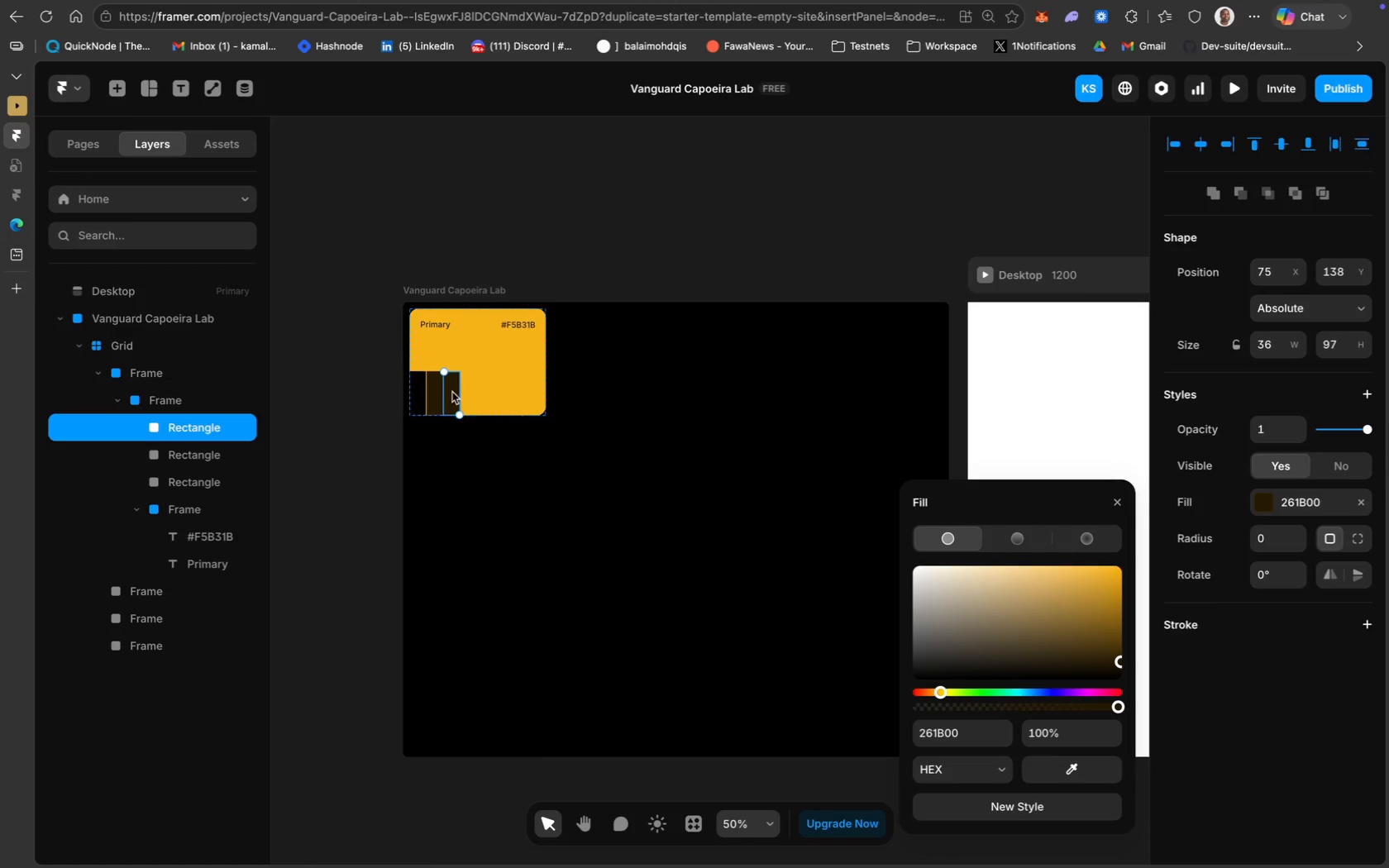 
left_click([451, 390])
 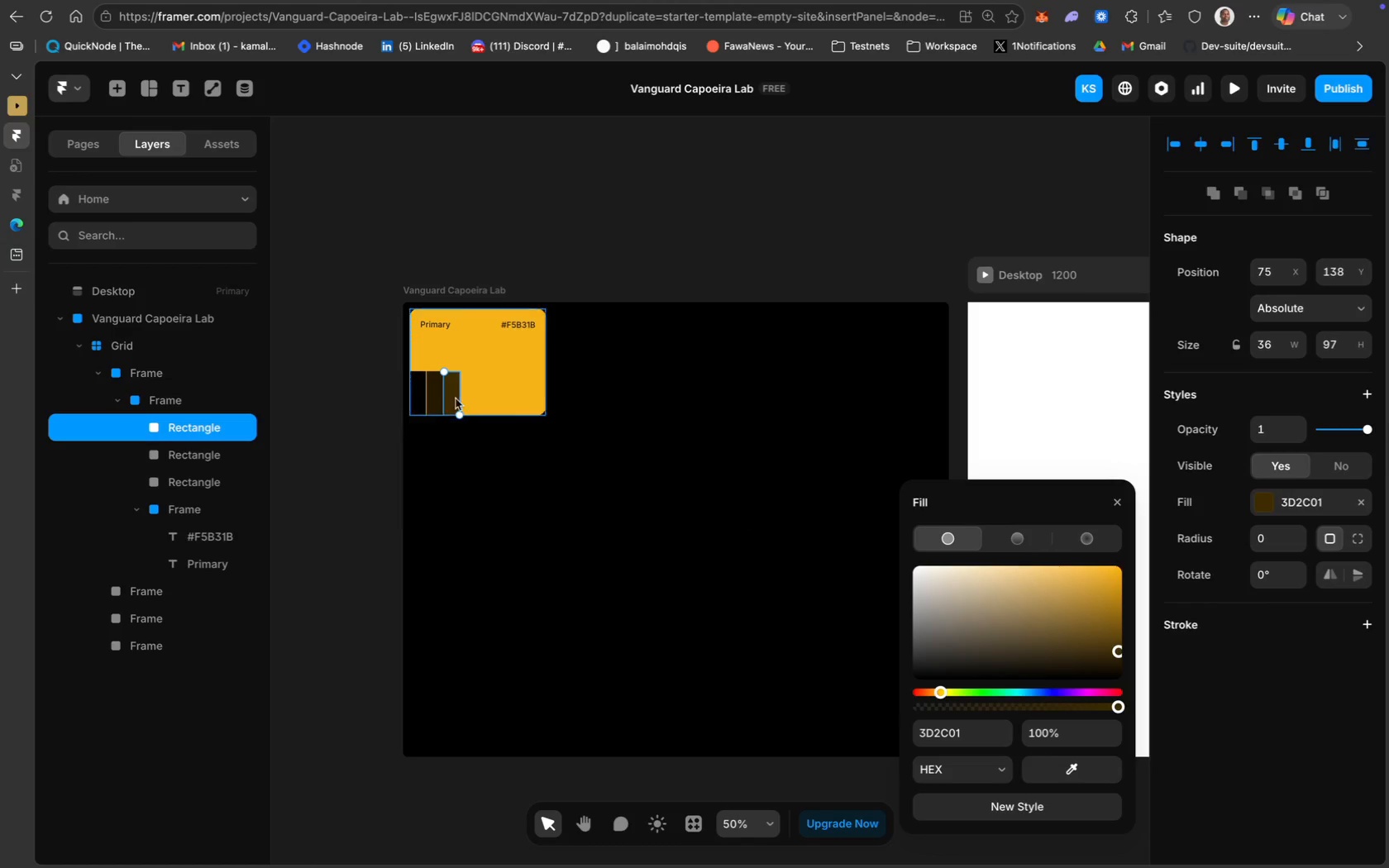 
wait(5.25)
 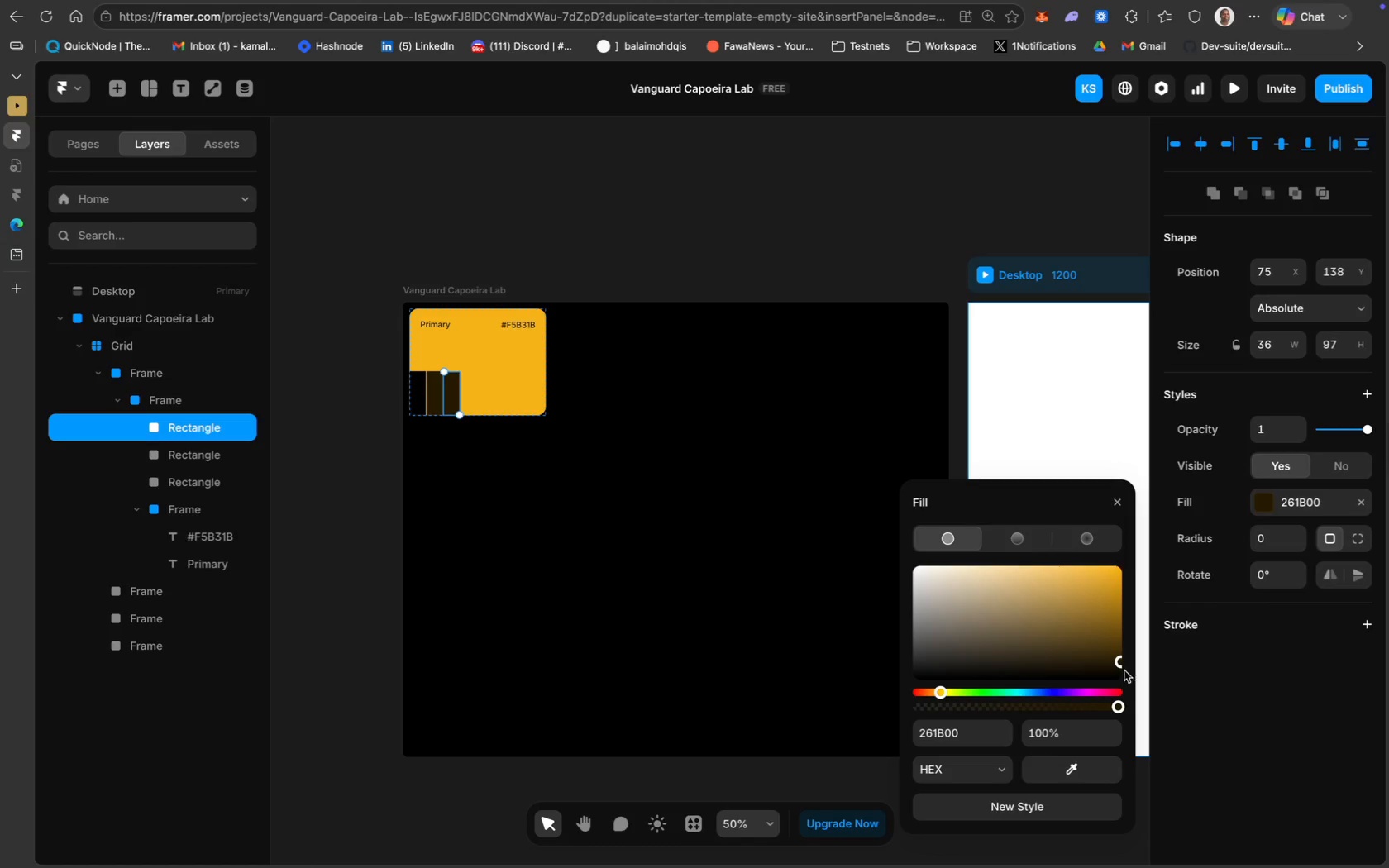 
key(ArrowLeft)
 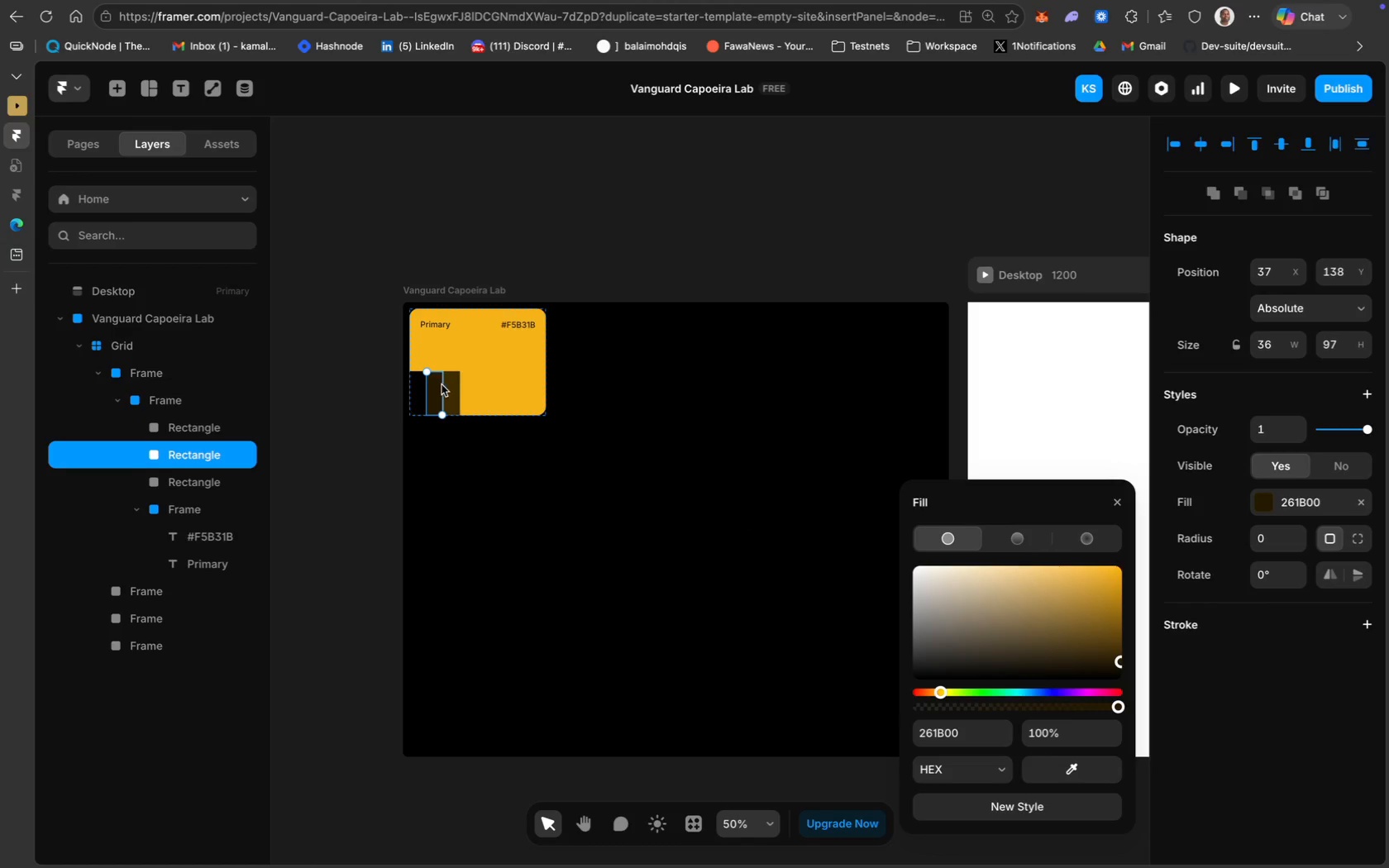 
left_click([452, 389])
 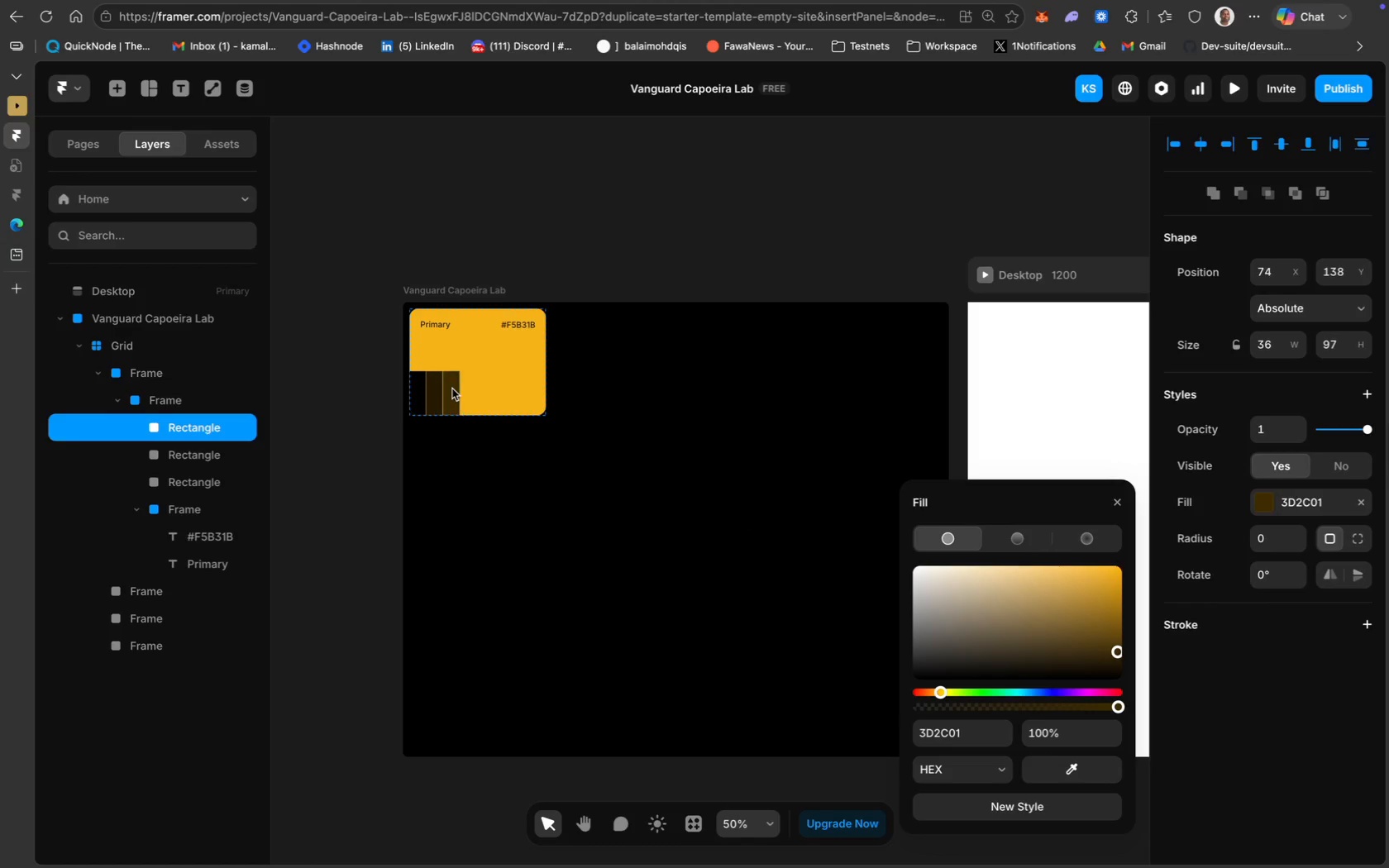 
key(ArrowLeft)
 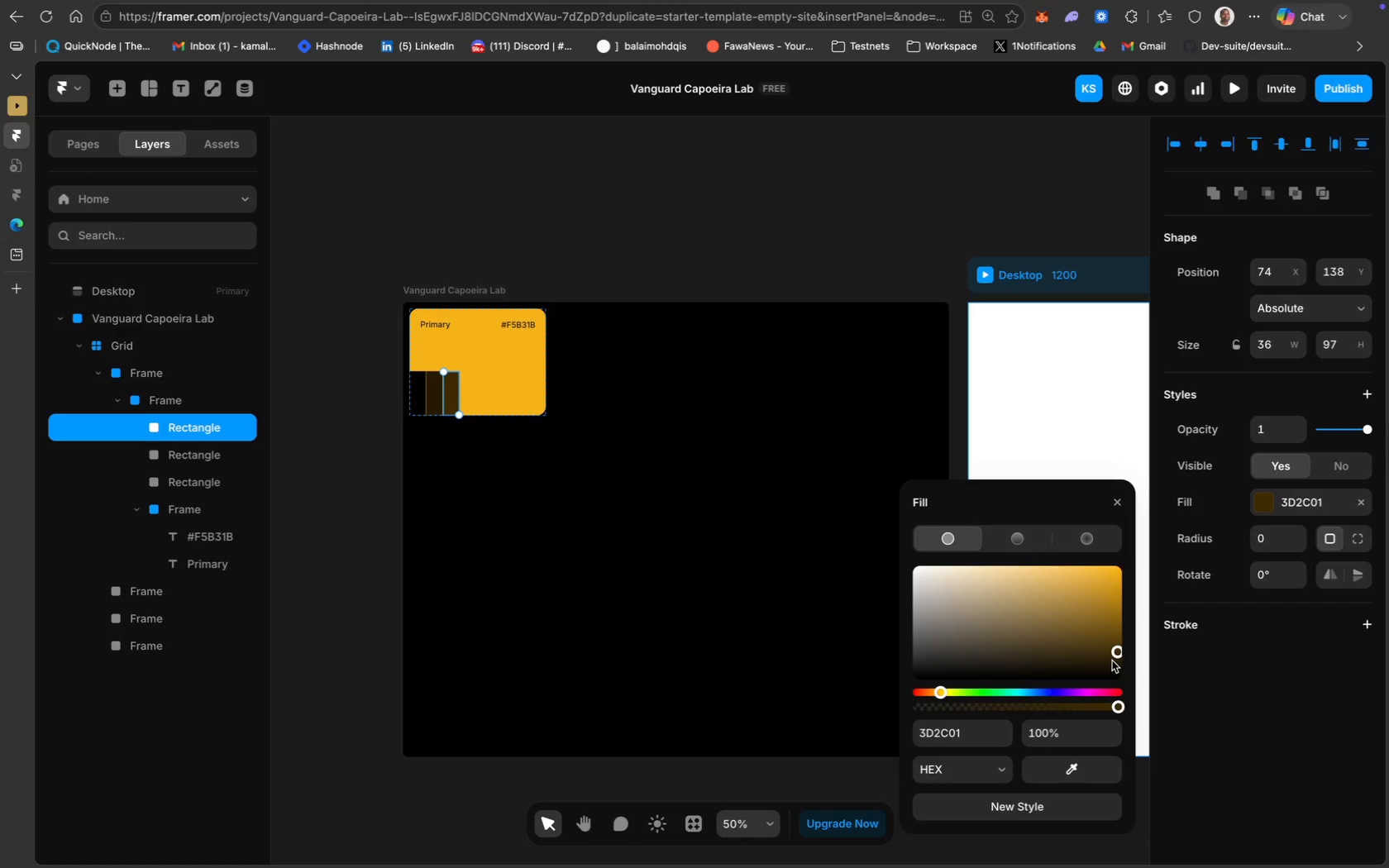 
wait(7.77)
 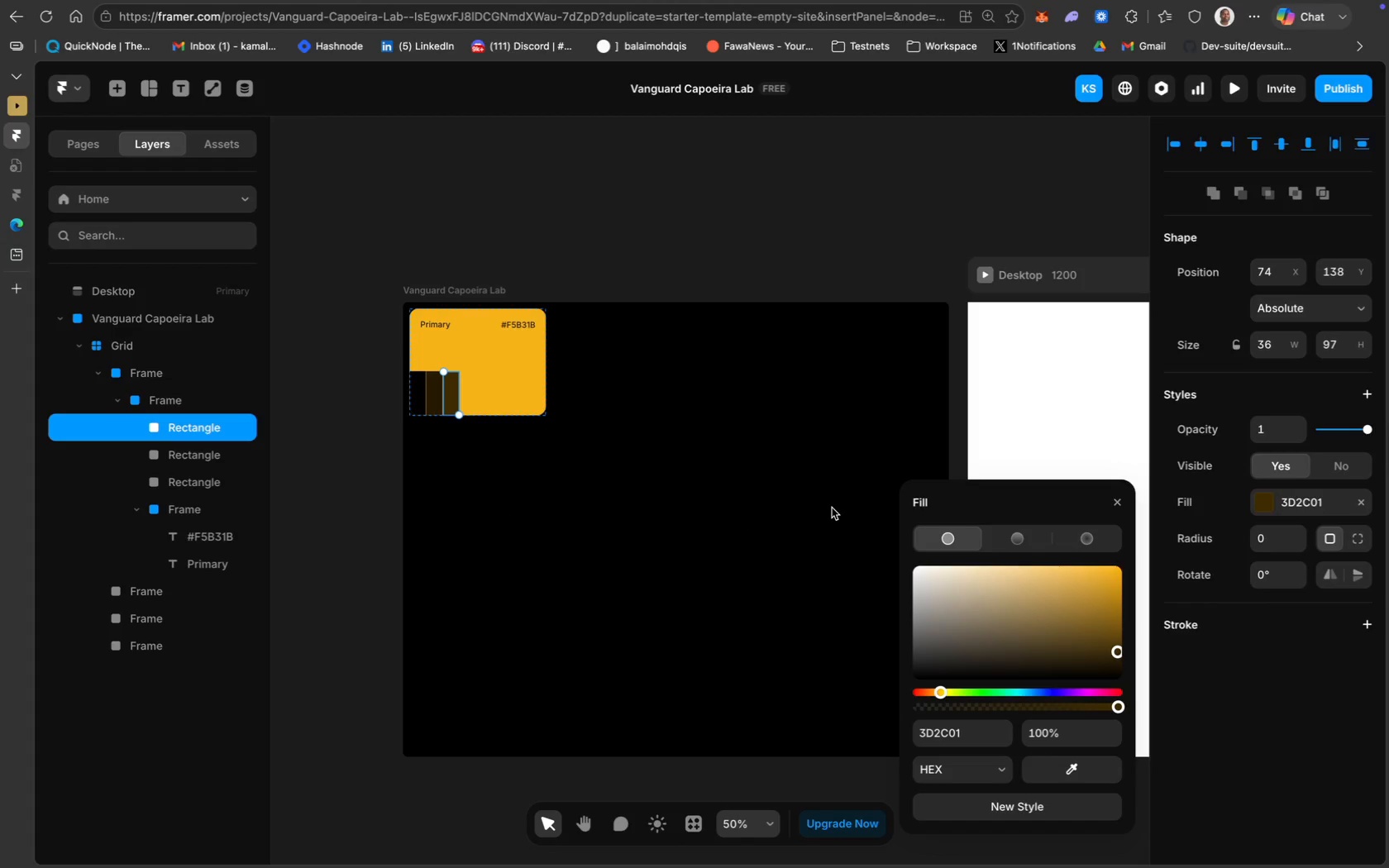 
left_click([1119, 652])
 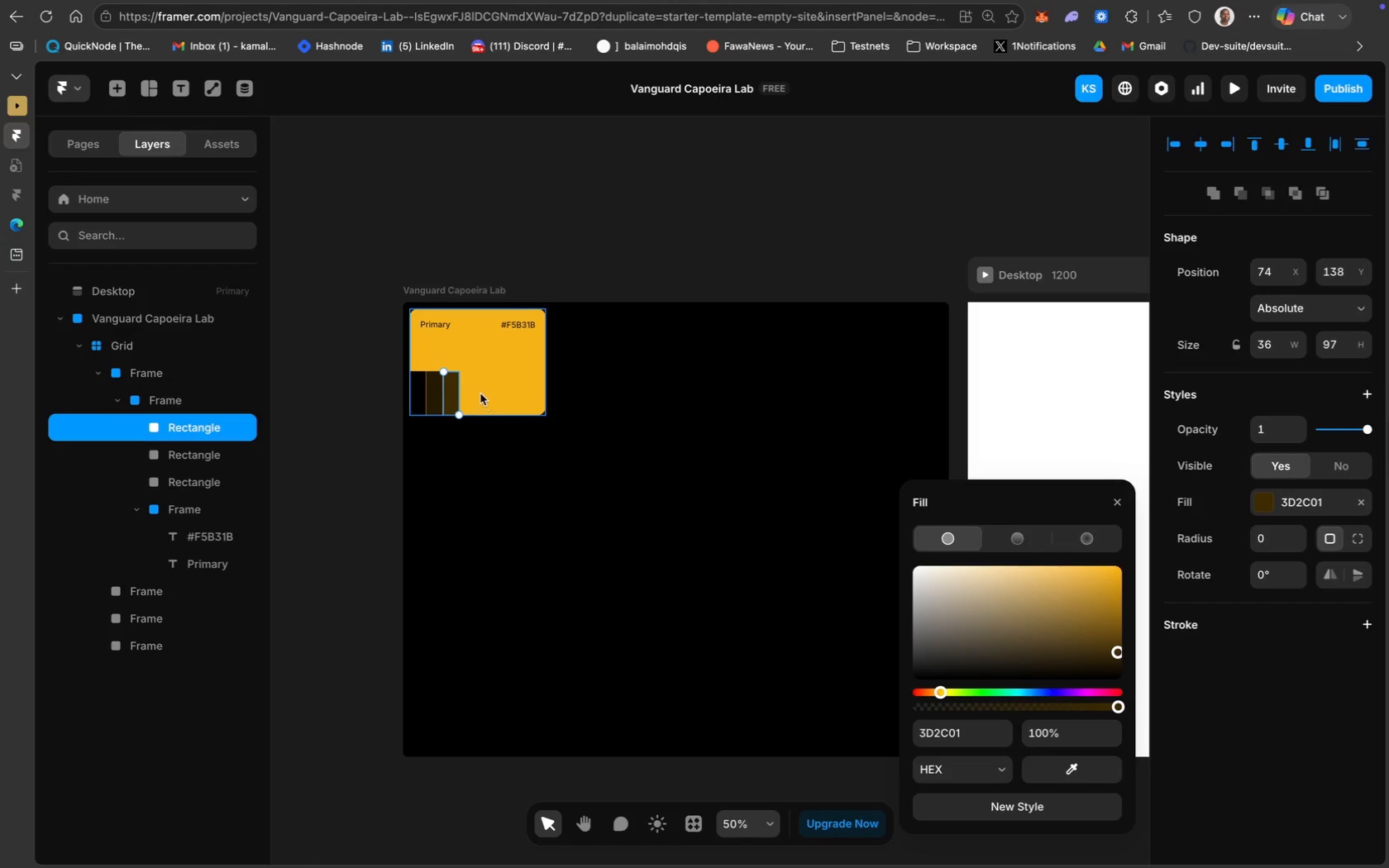 
left_click([453, 384])
 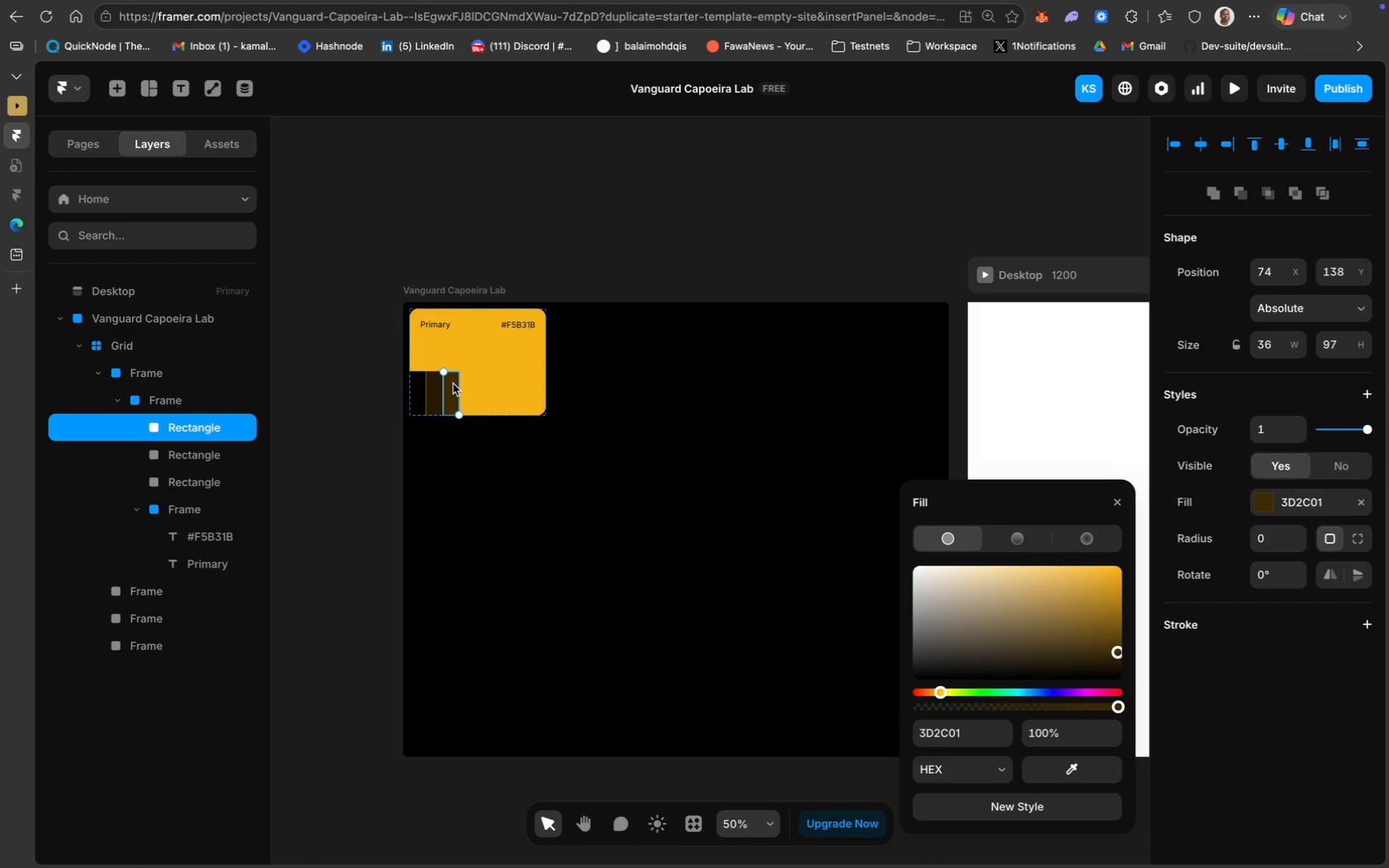 
hold_key(key=ShiftLeft, duration=0.74)
left_click([436, 389])
 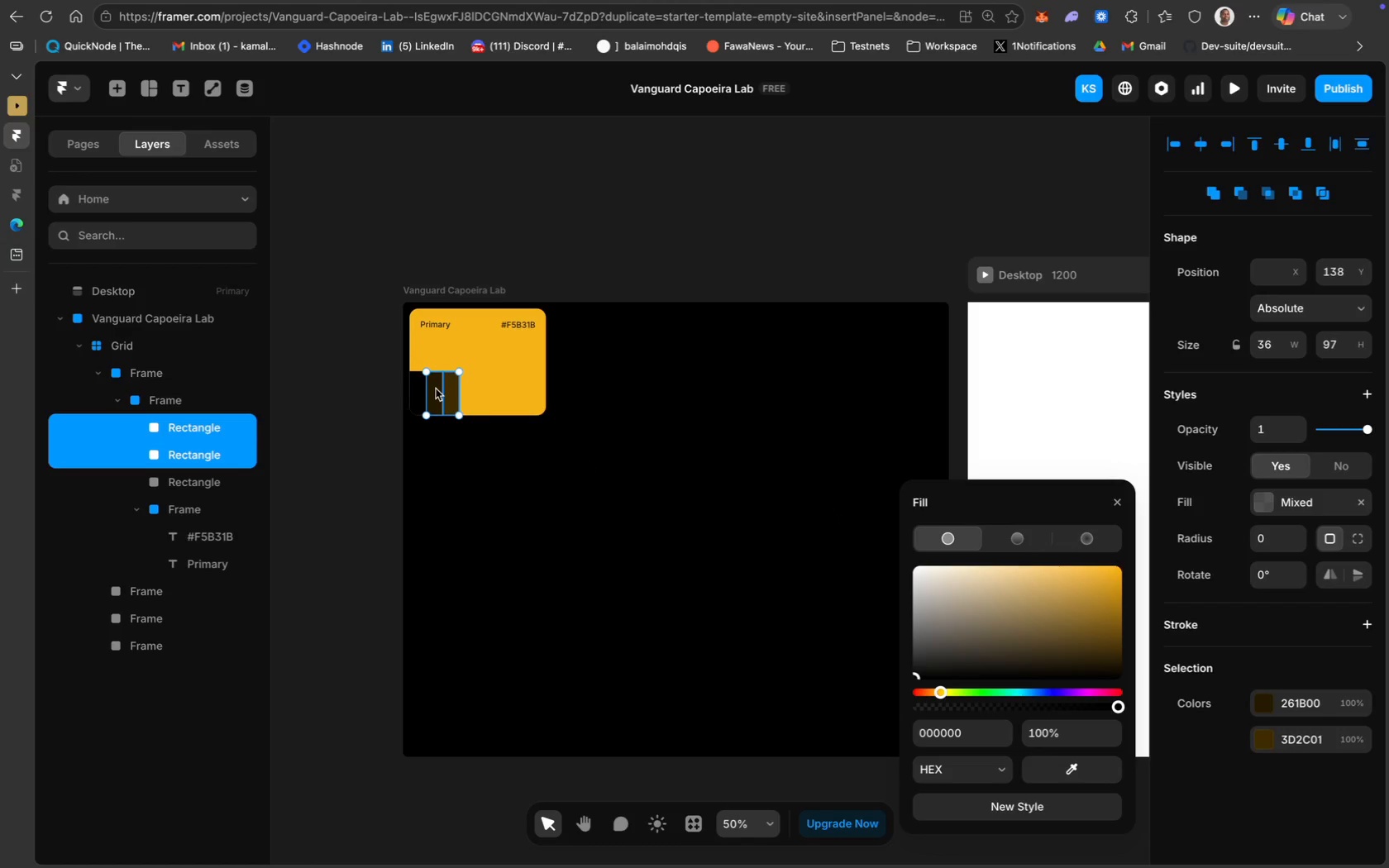 
key(Meta+D)
 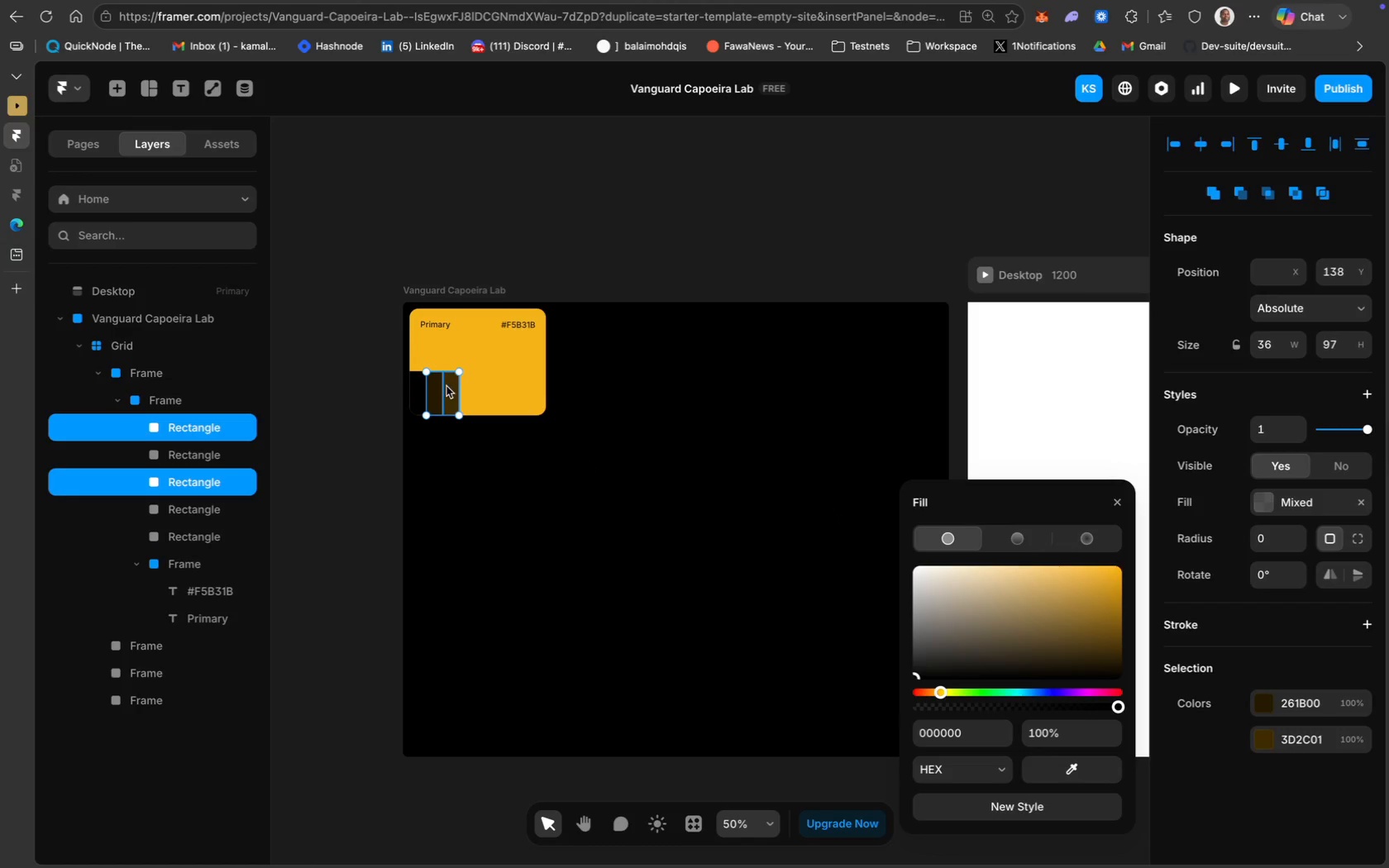 
left_click_drag(start_coordinate=[447, 386], to_coordinate=[478, 384])
 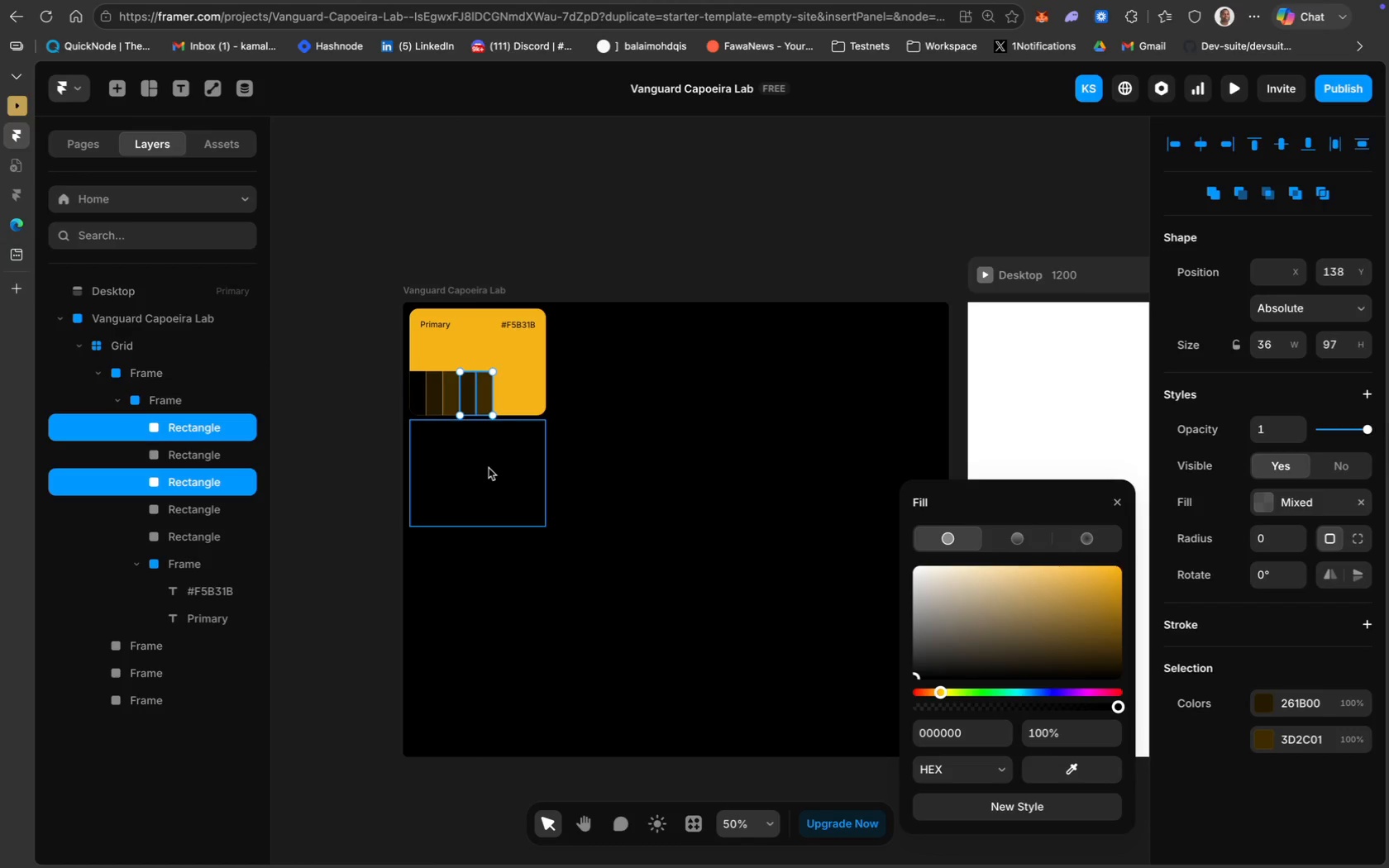 
key(ArrowRight)
 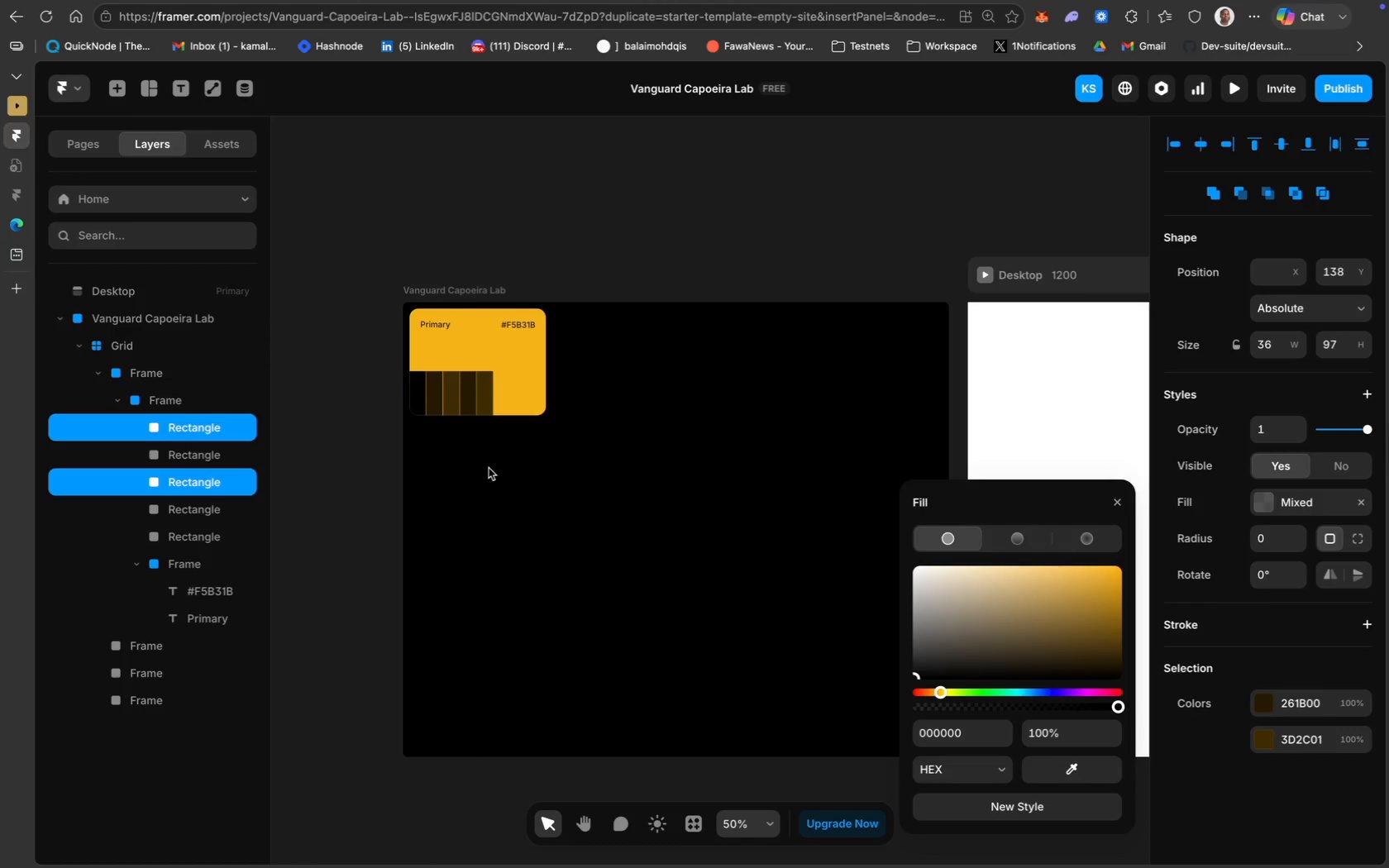 
key(ArrowRight)
 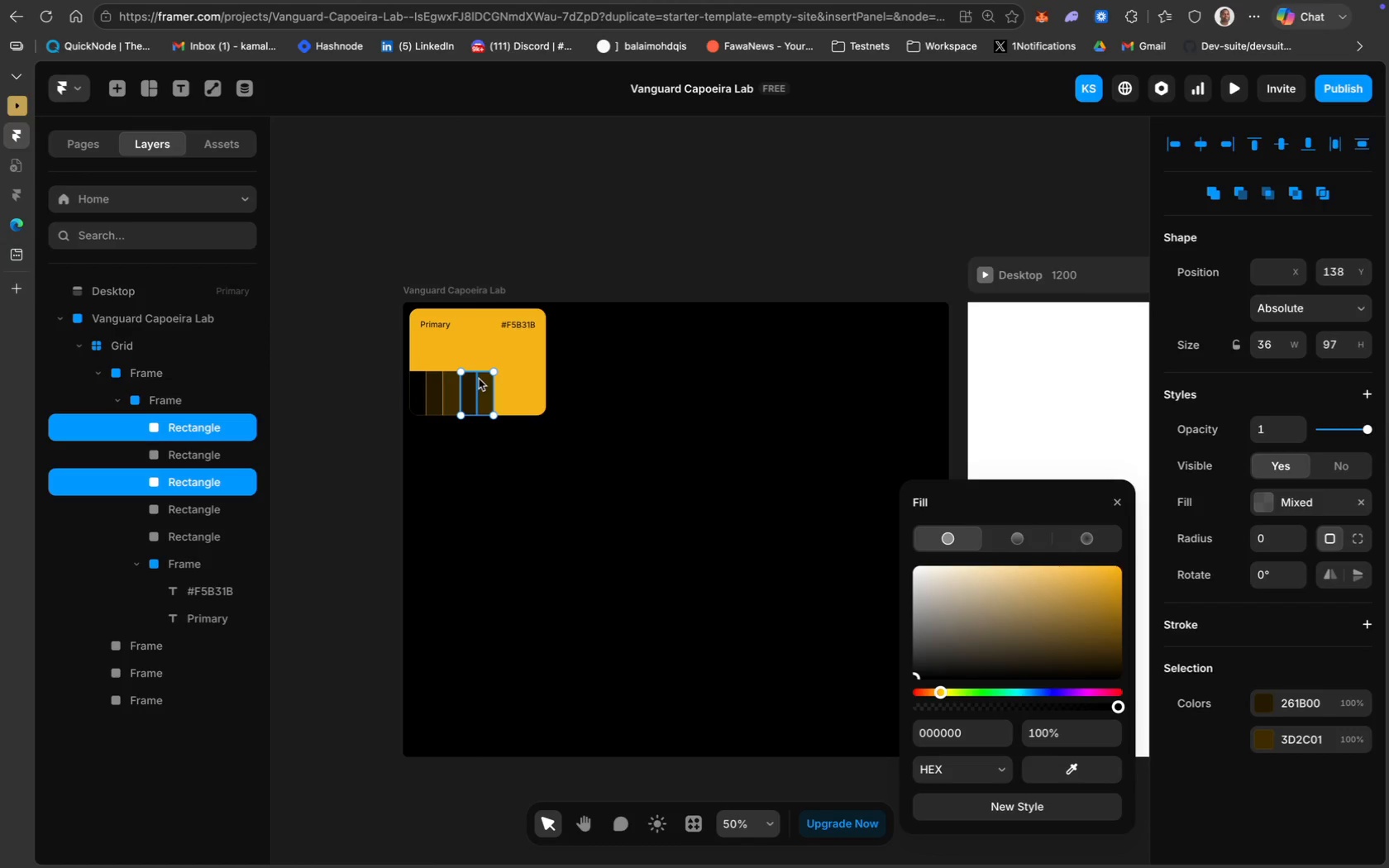 
left_click([471, 385])
 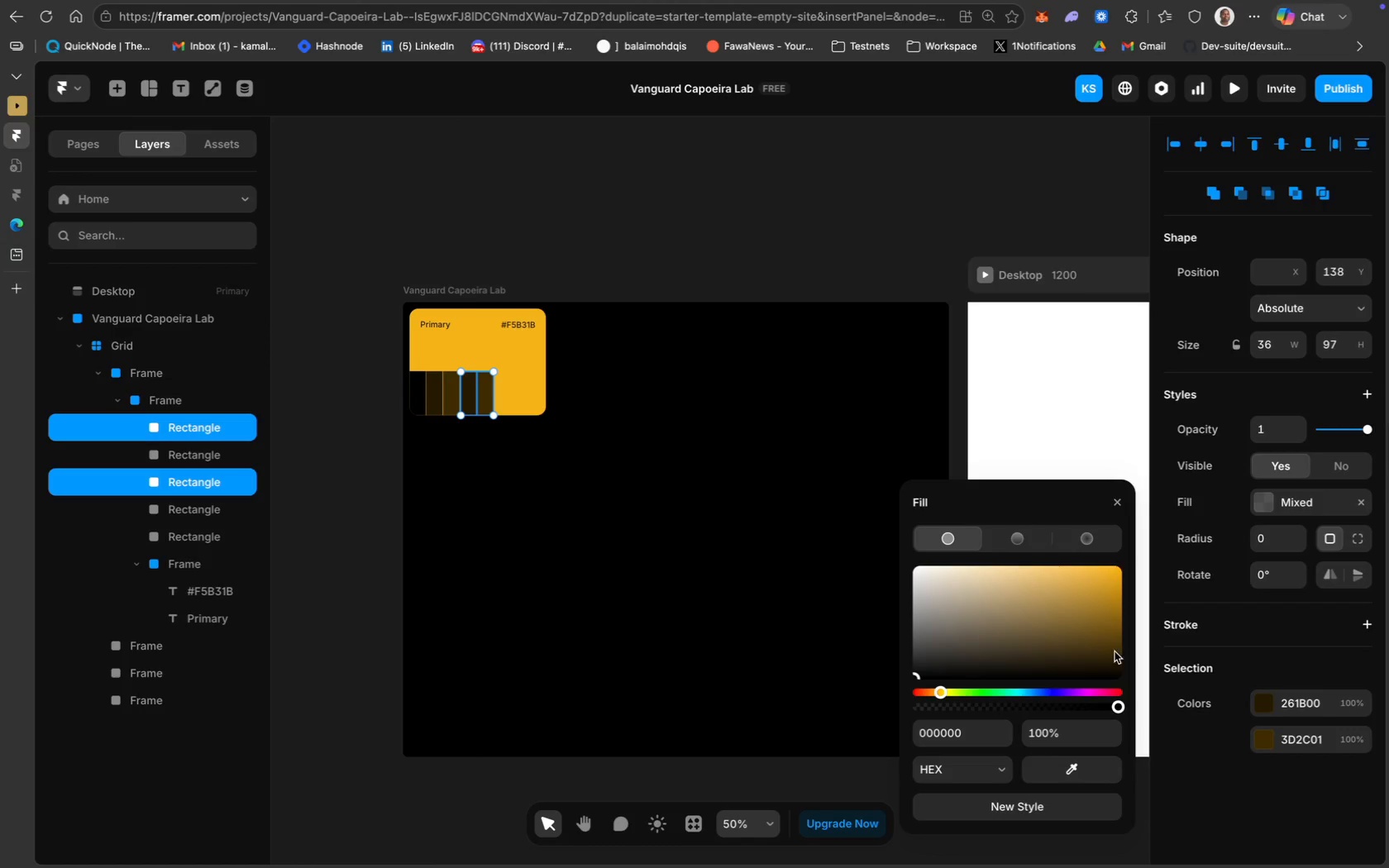 
left_click([942, 727])
 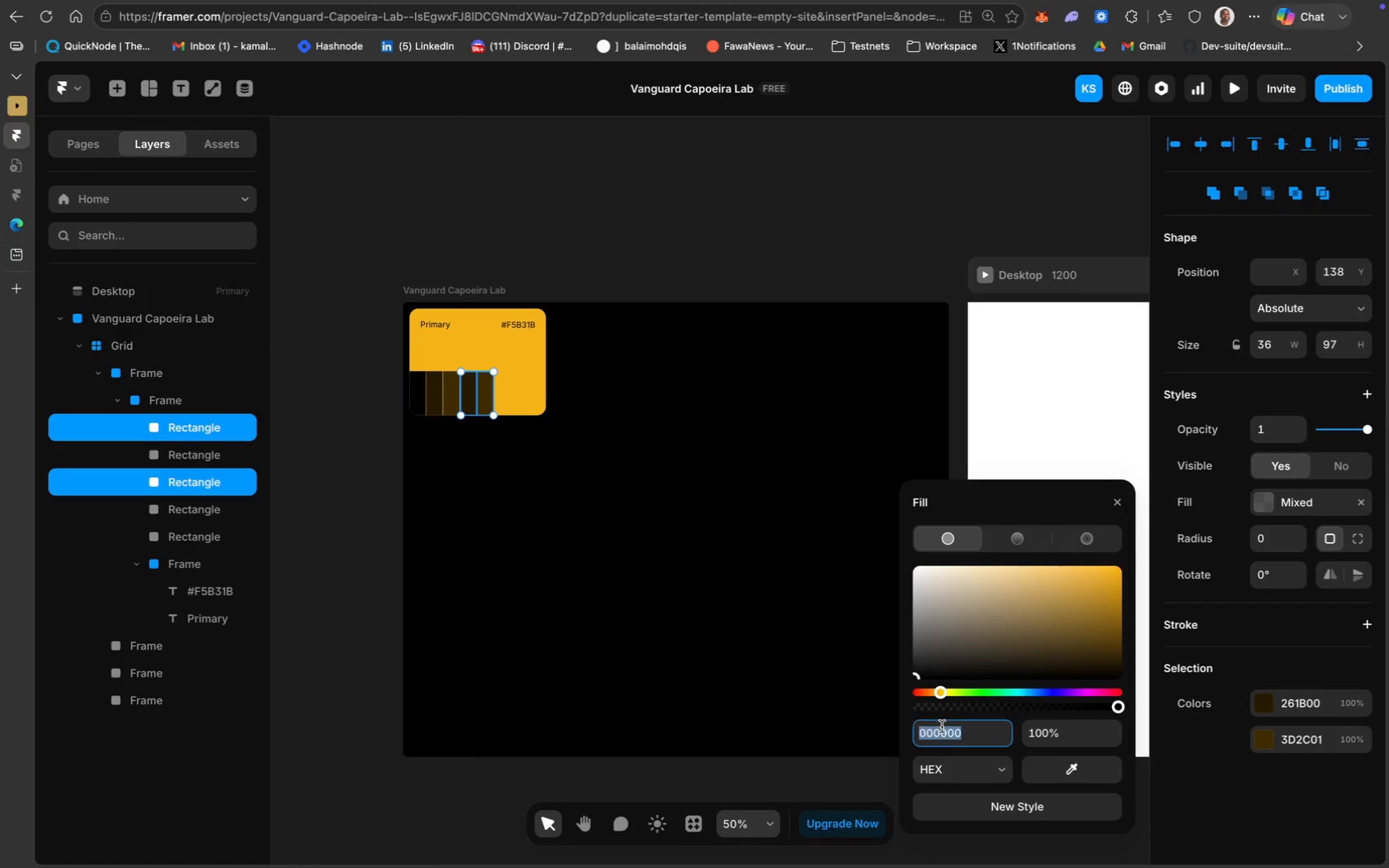 
key(Meta+V)
 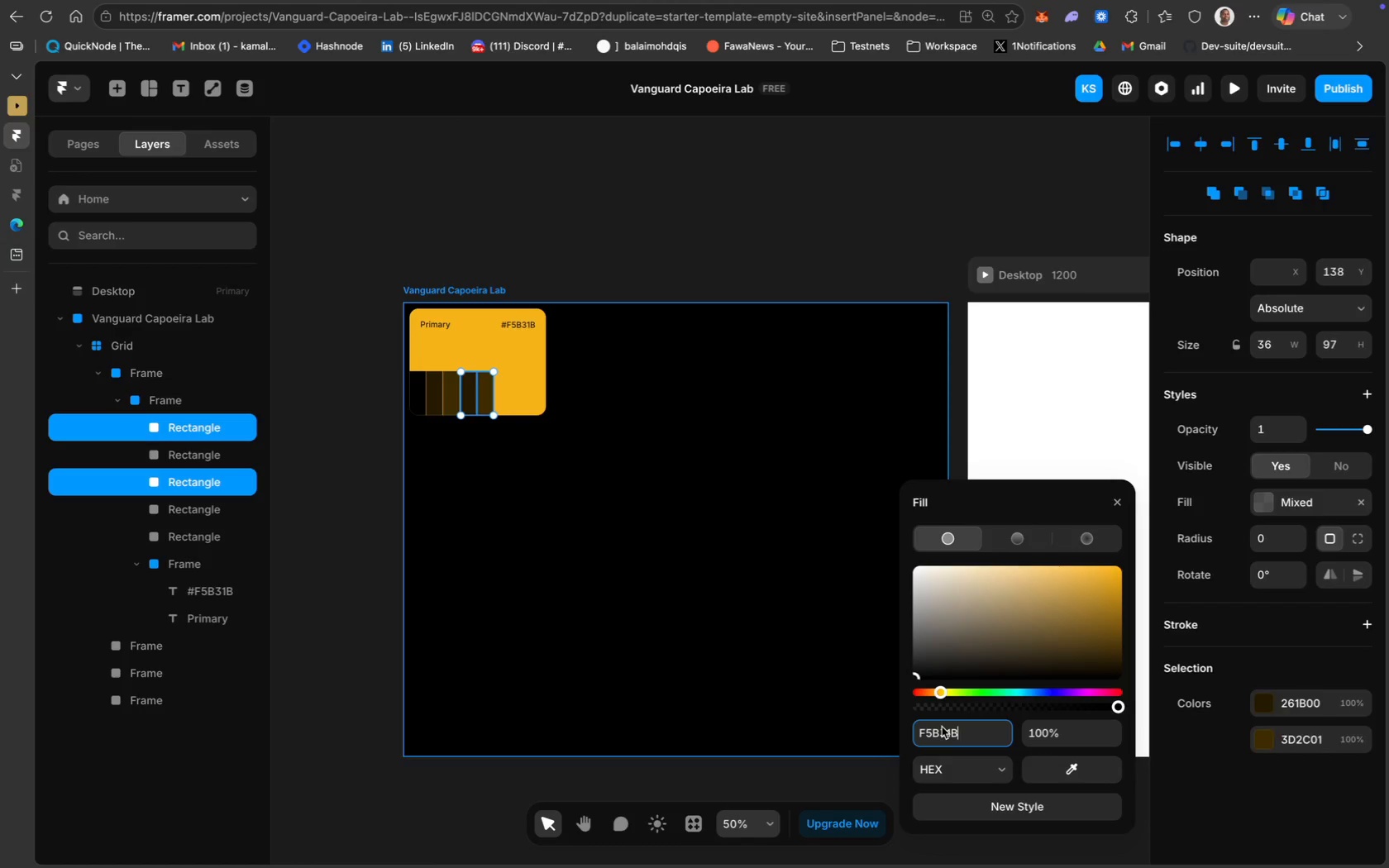 
key(Enter)
 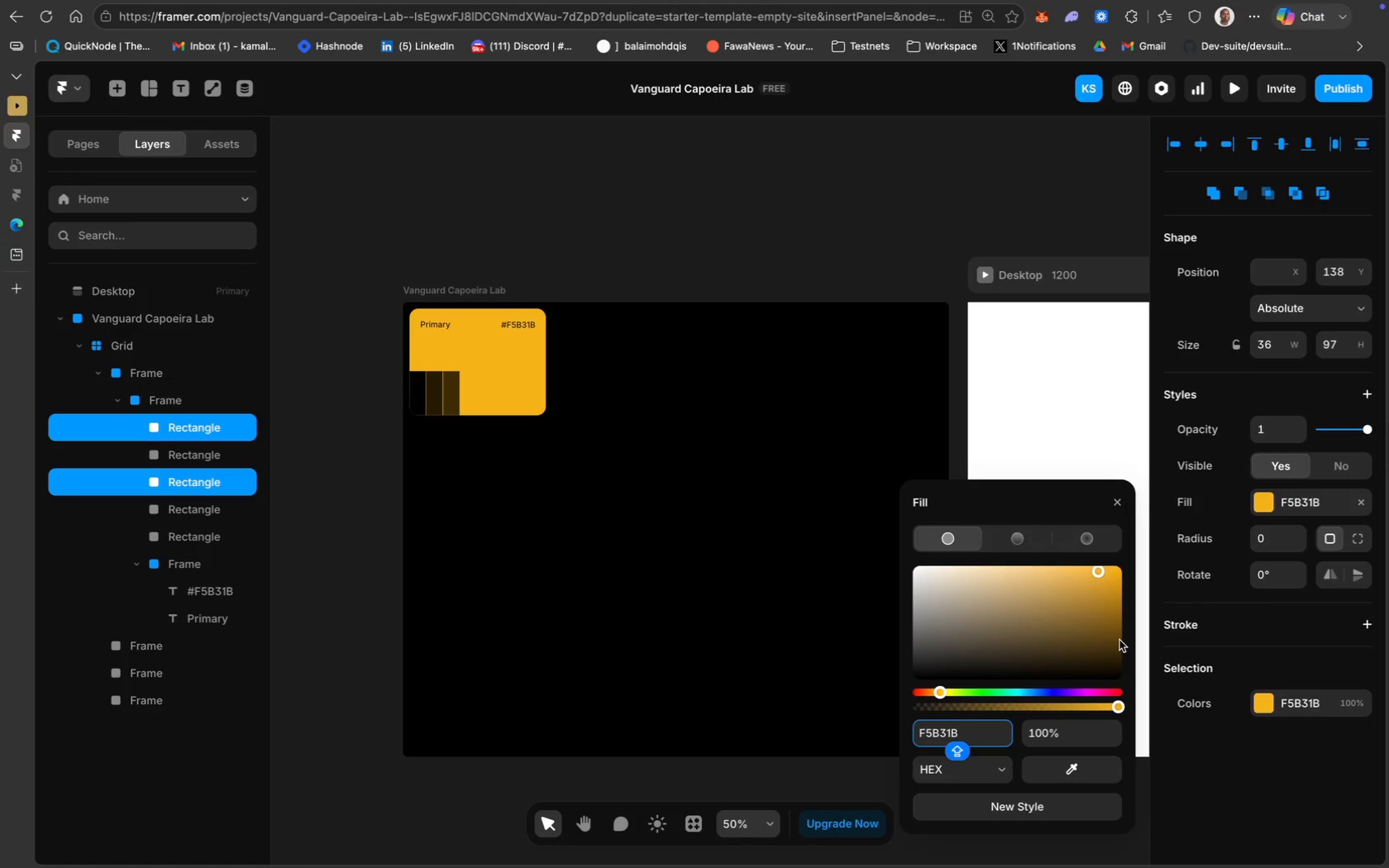 
left_click([1119, 642])
 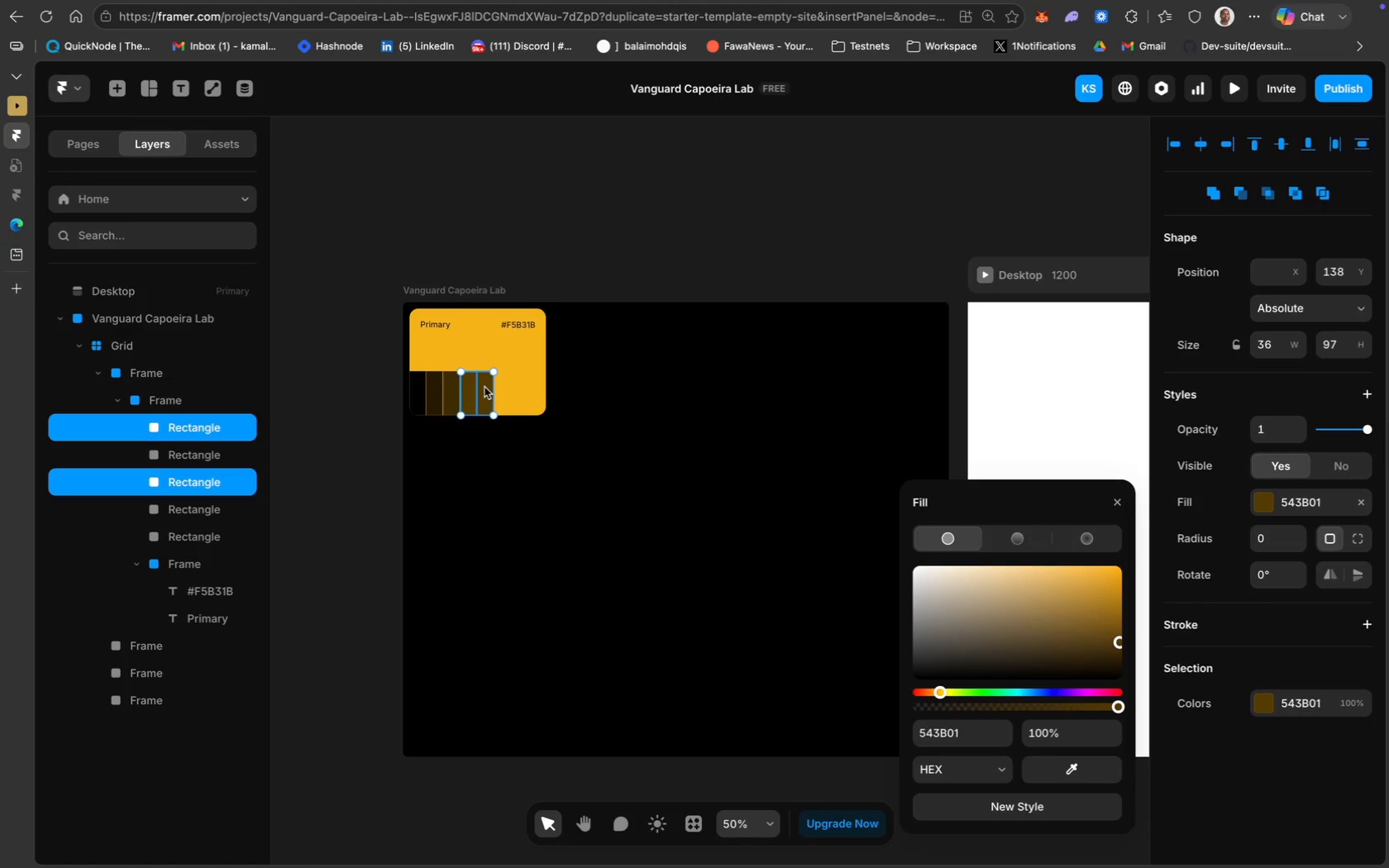 
wait(6.07)
 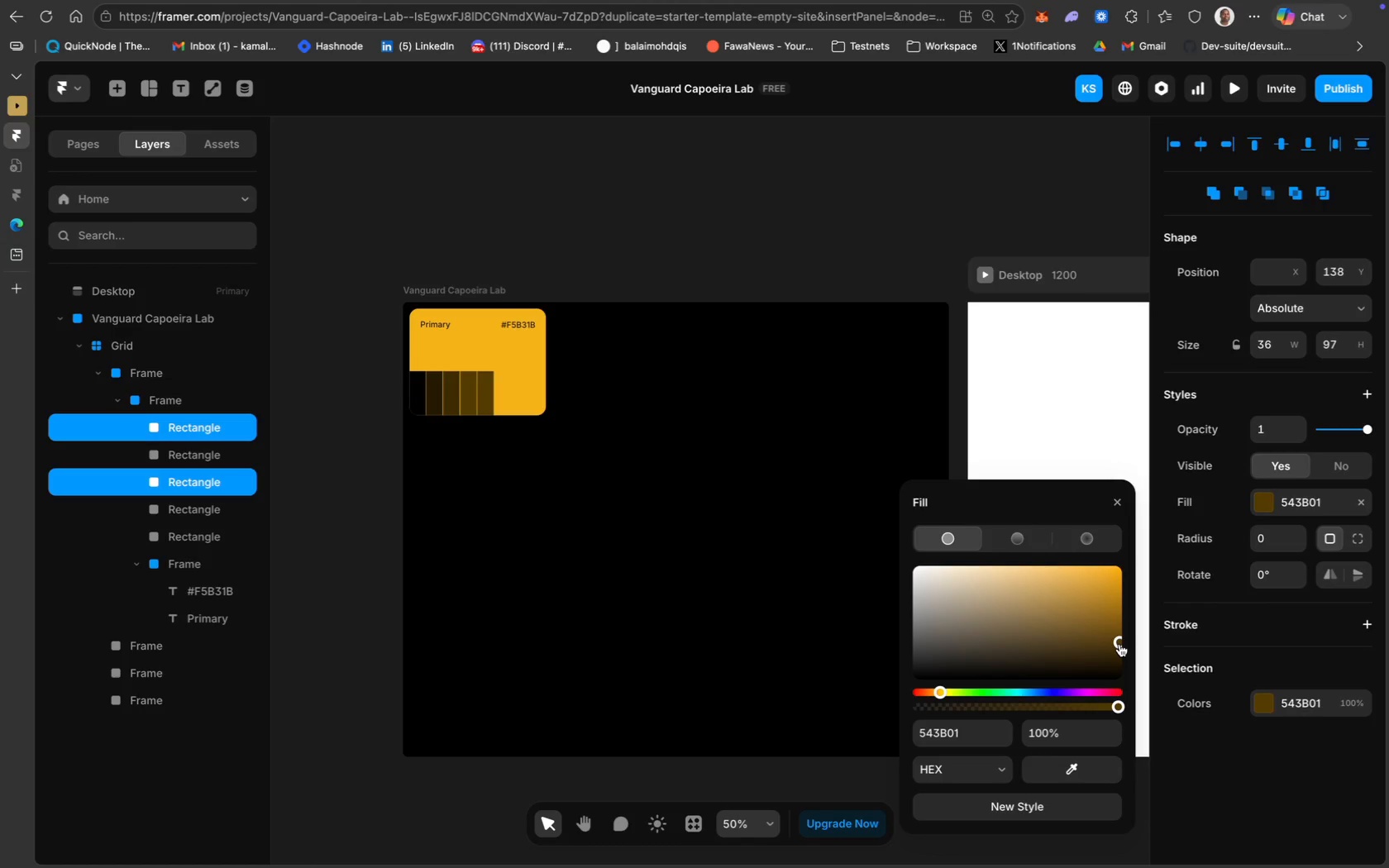 
left_click([488, 393])
 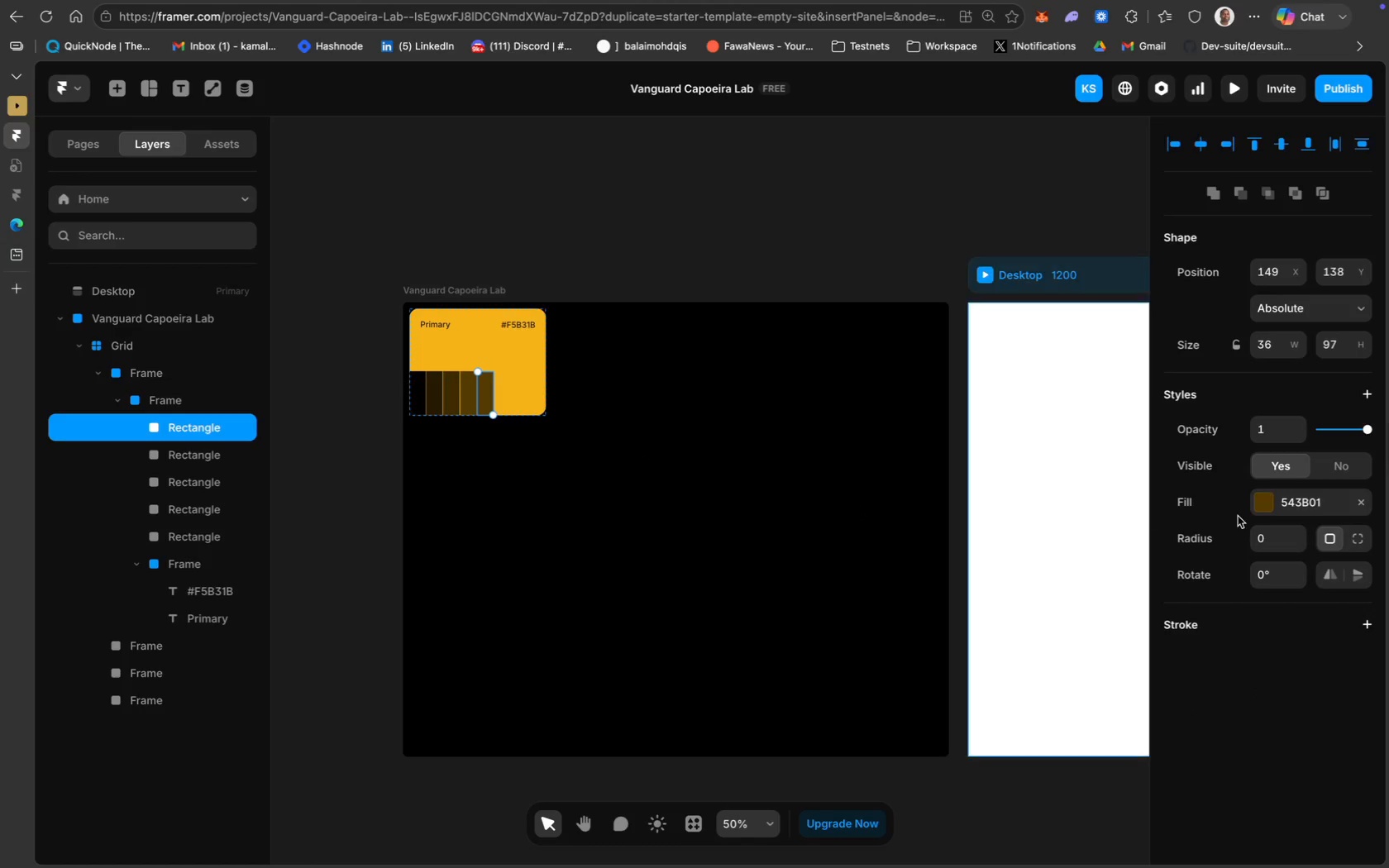 
left_click([1281, 501])
 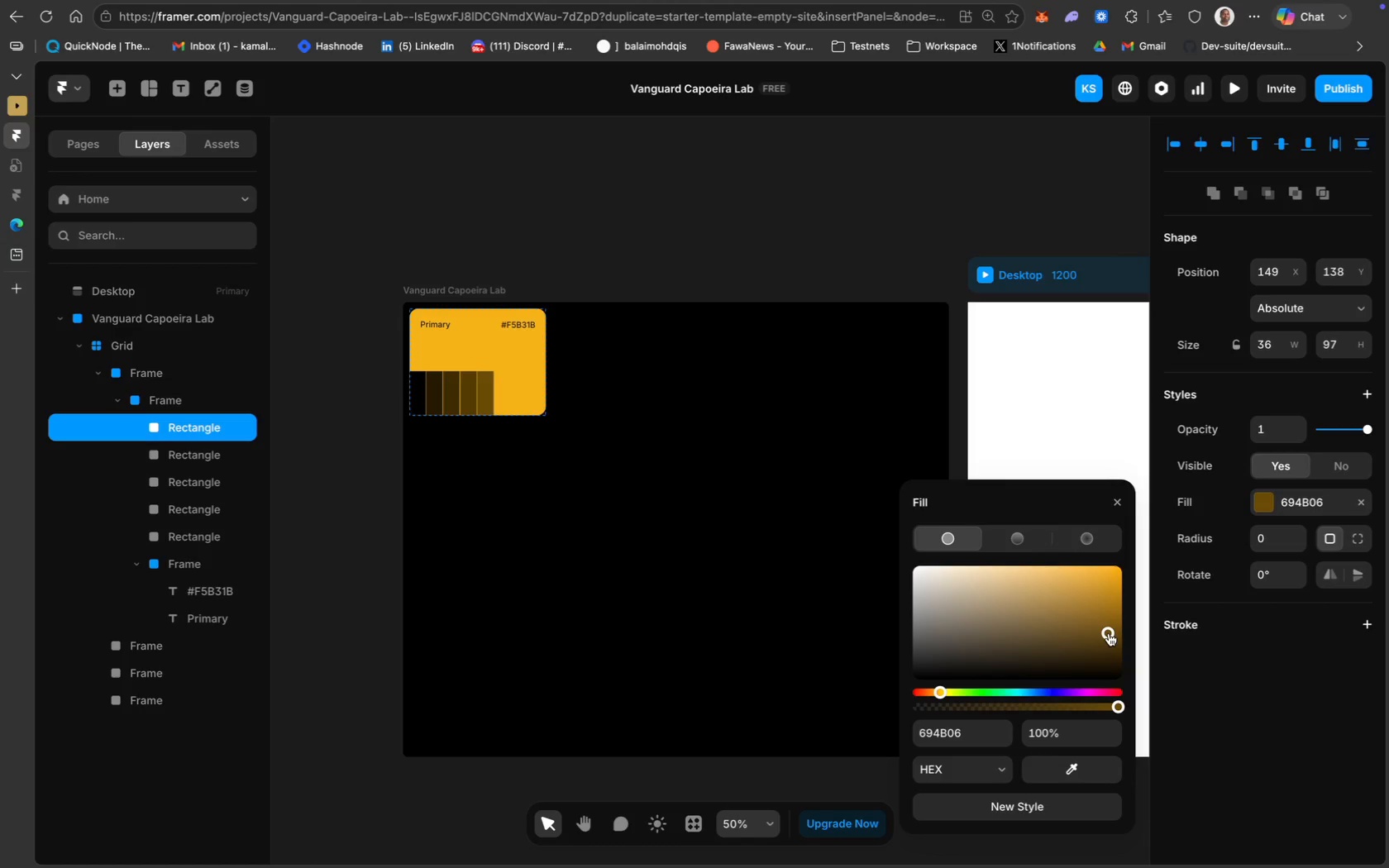 
hold_key(key=ShiftLeft, duration=2.33)
left_click([468, 393])
 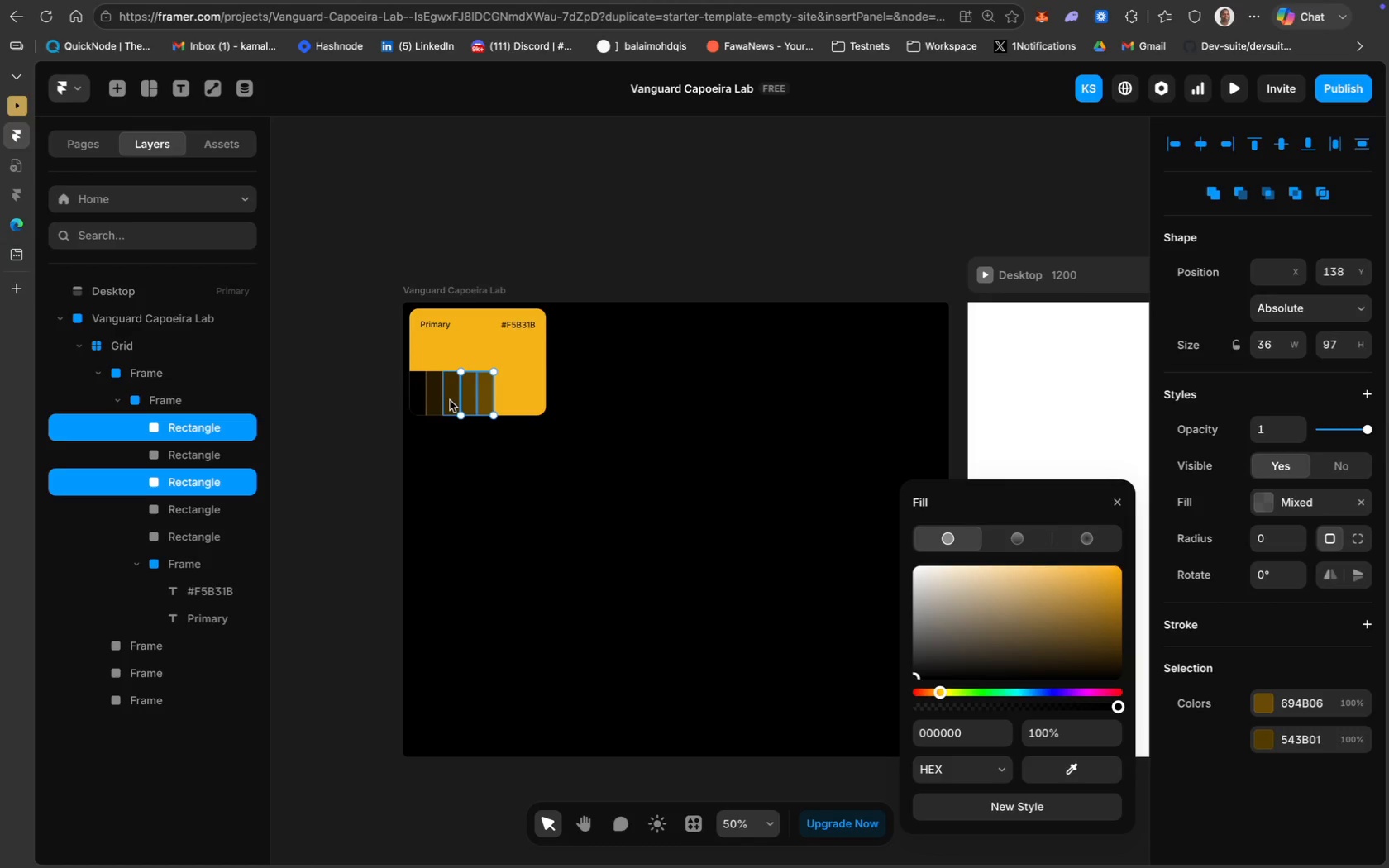 
key(Meta+D)
 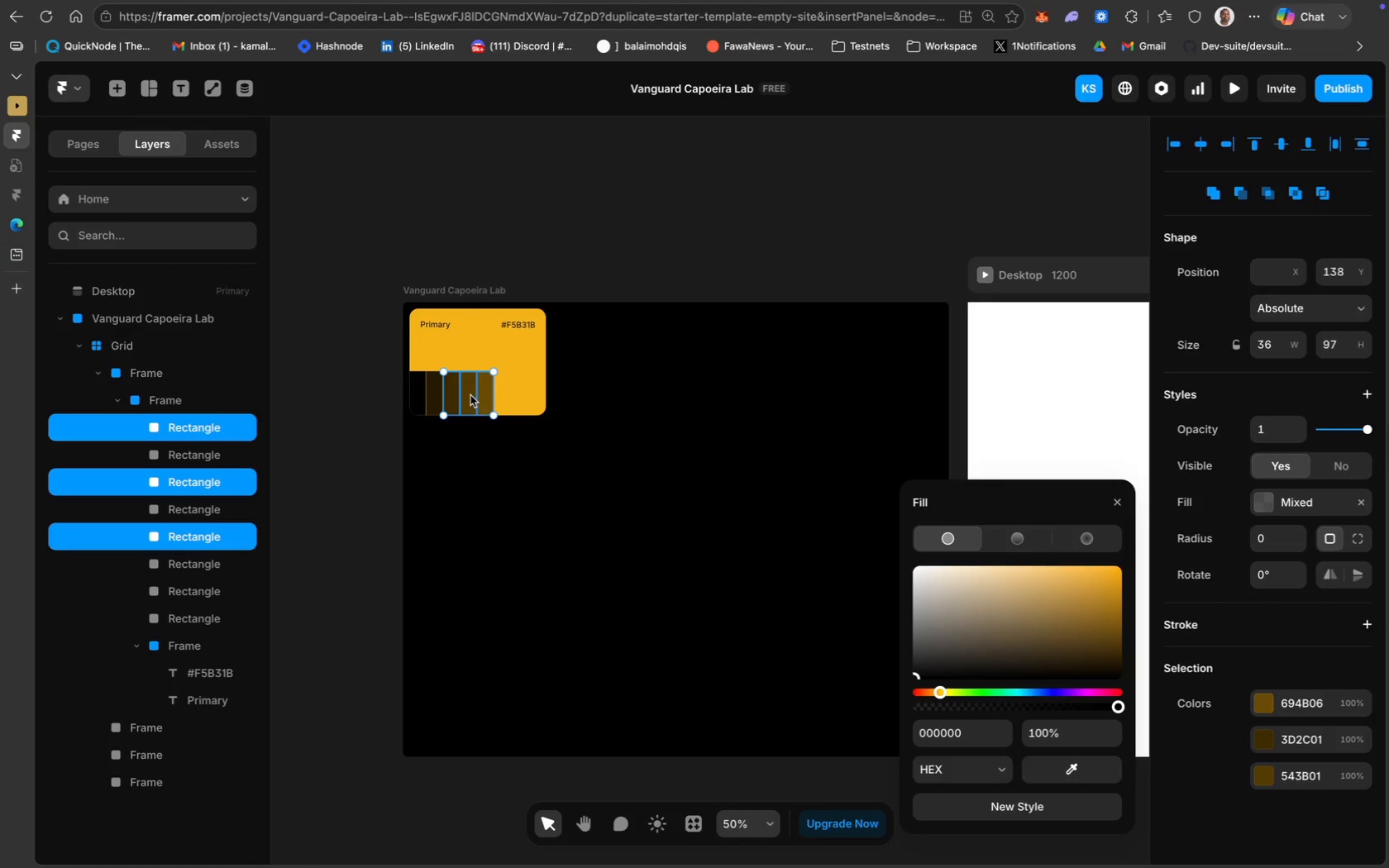 
left_click_drag(start_coordinate=[469, 395], to_coordinate=[523, 394])
 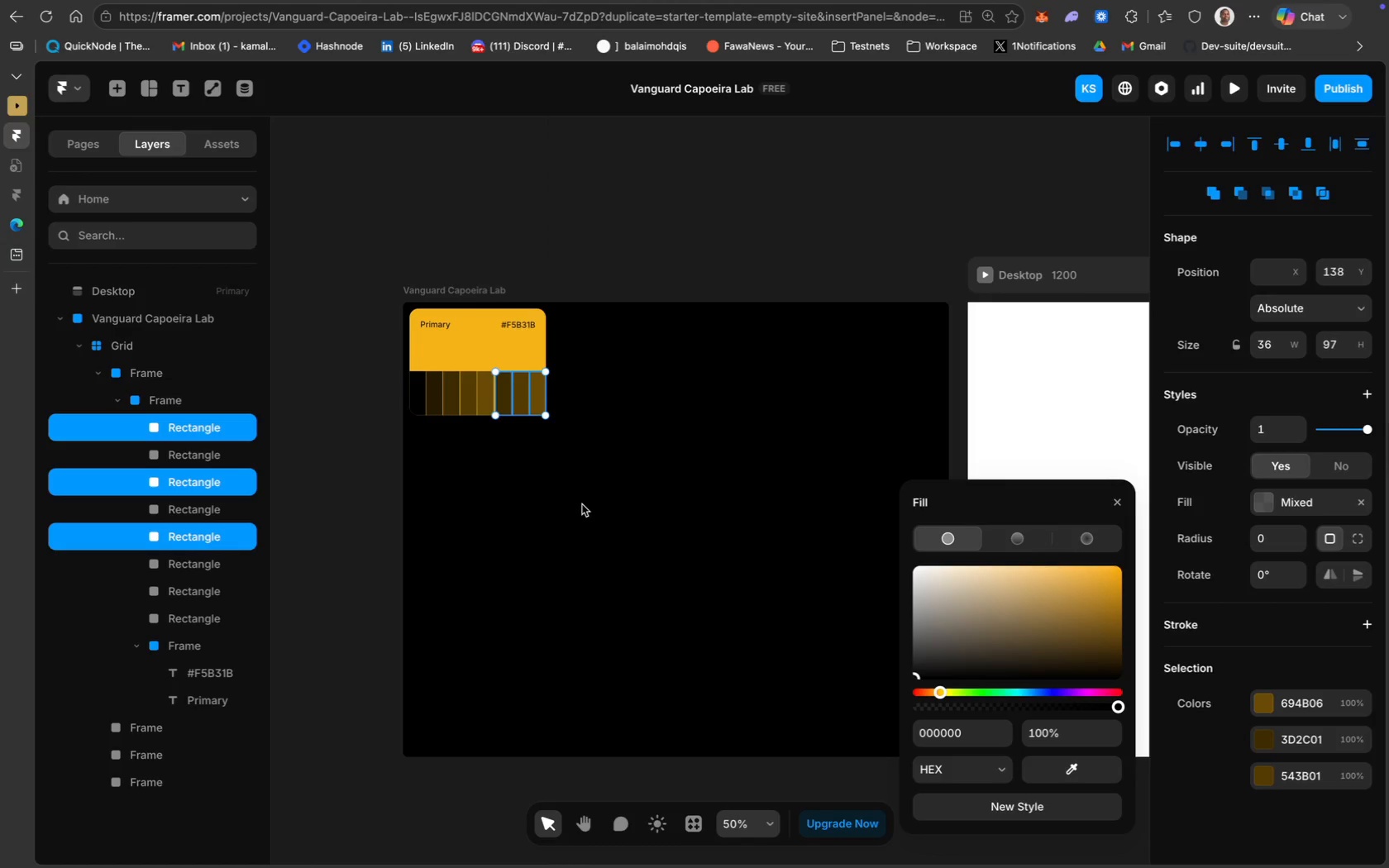 
key(ArrowLeft)
 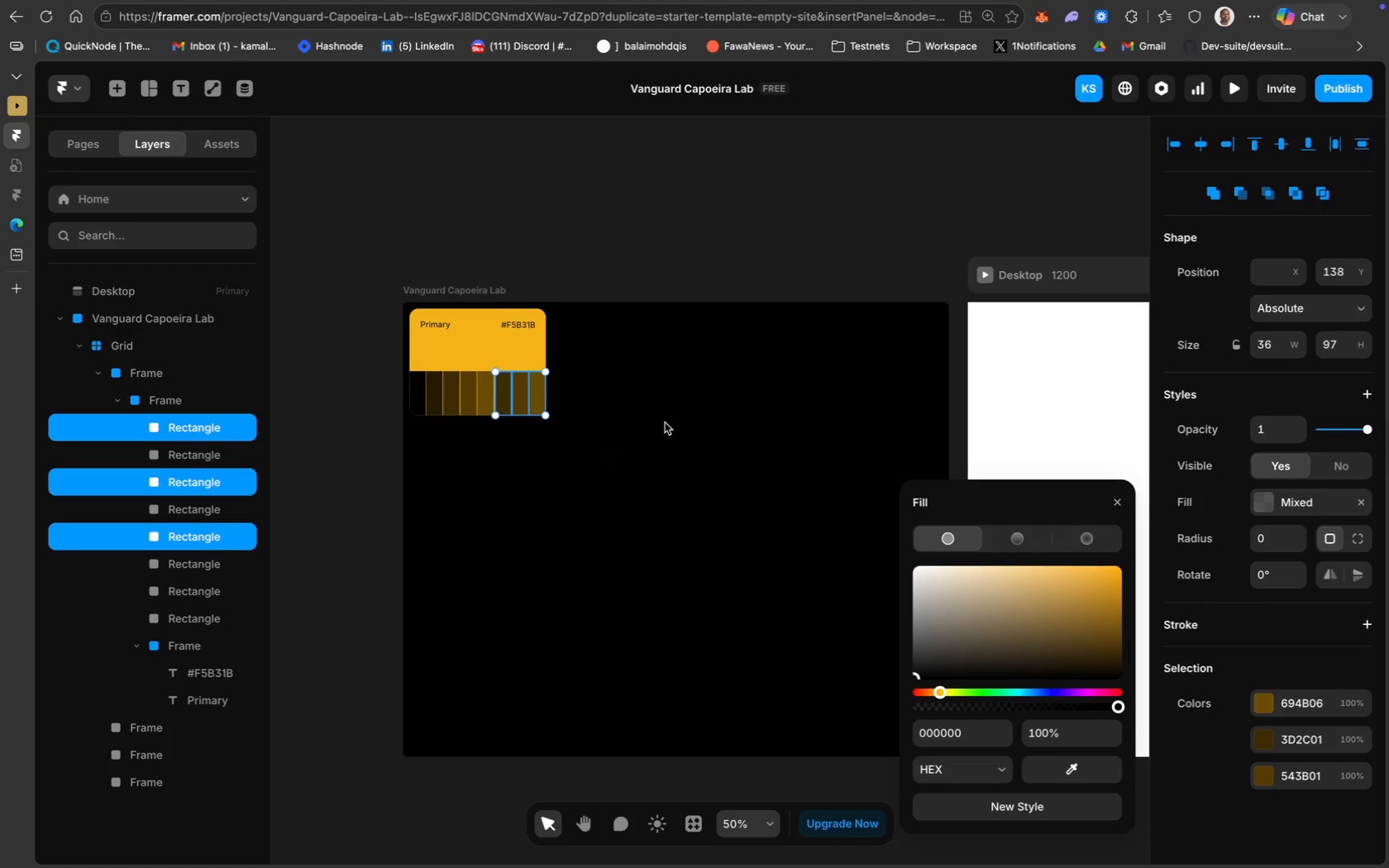 
key(ArrowRight)
 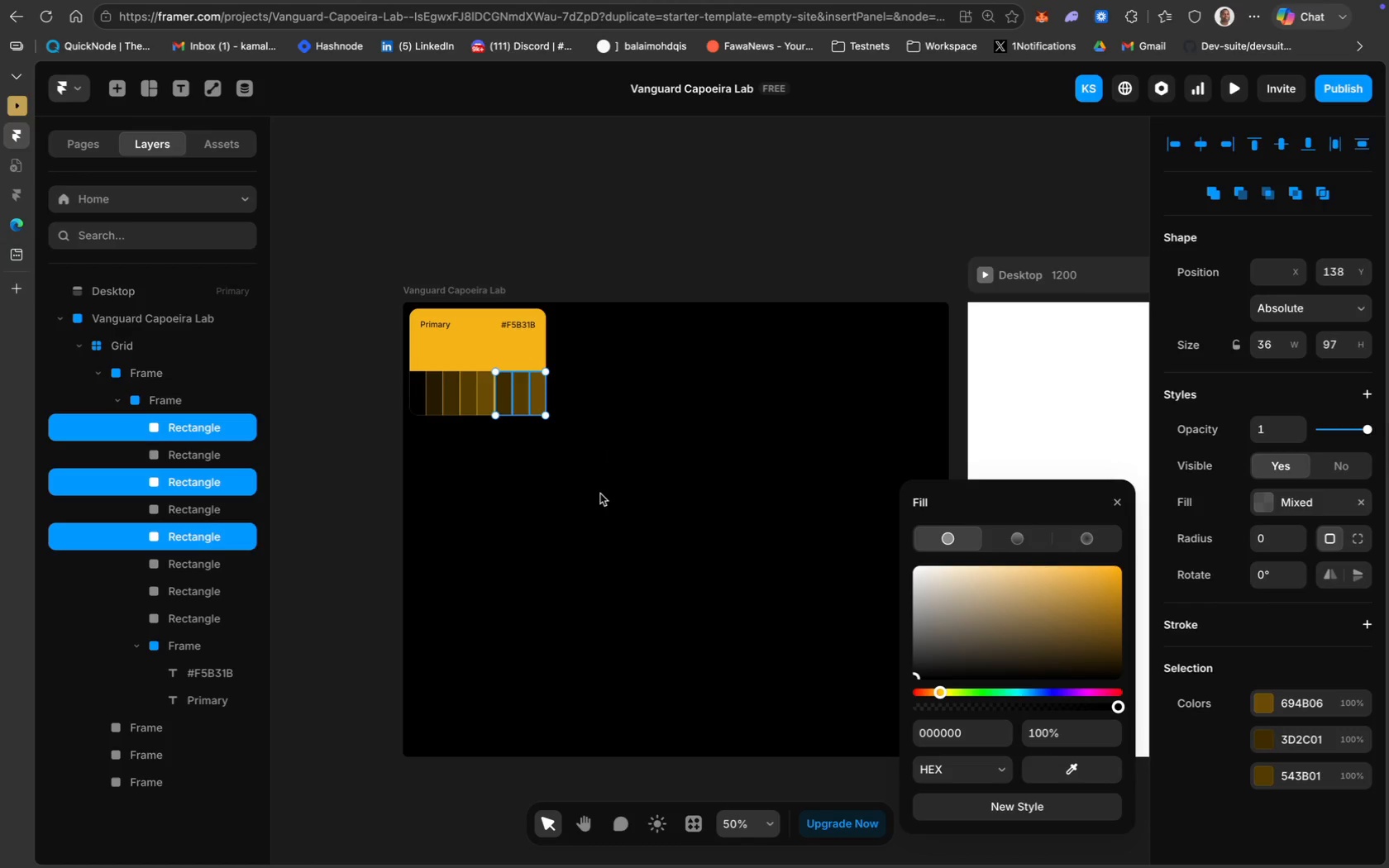 
left_click([599, 495])
 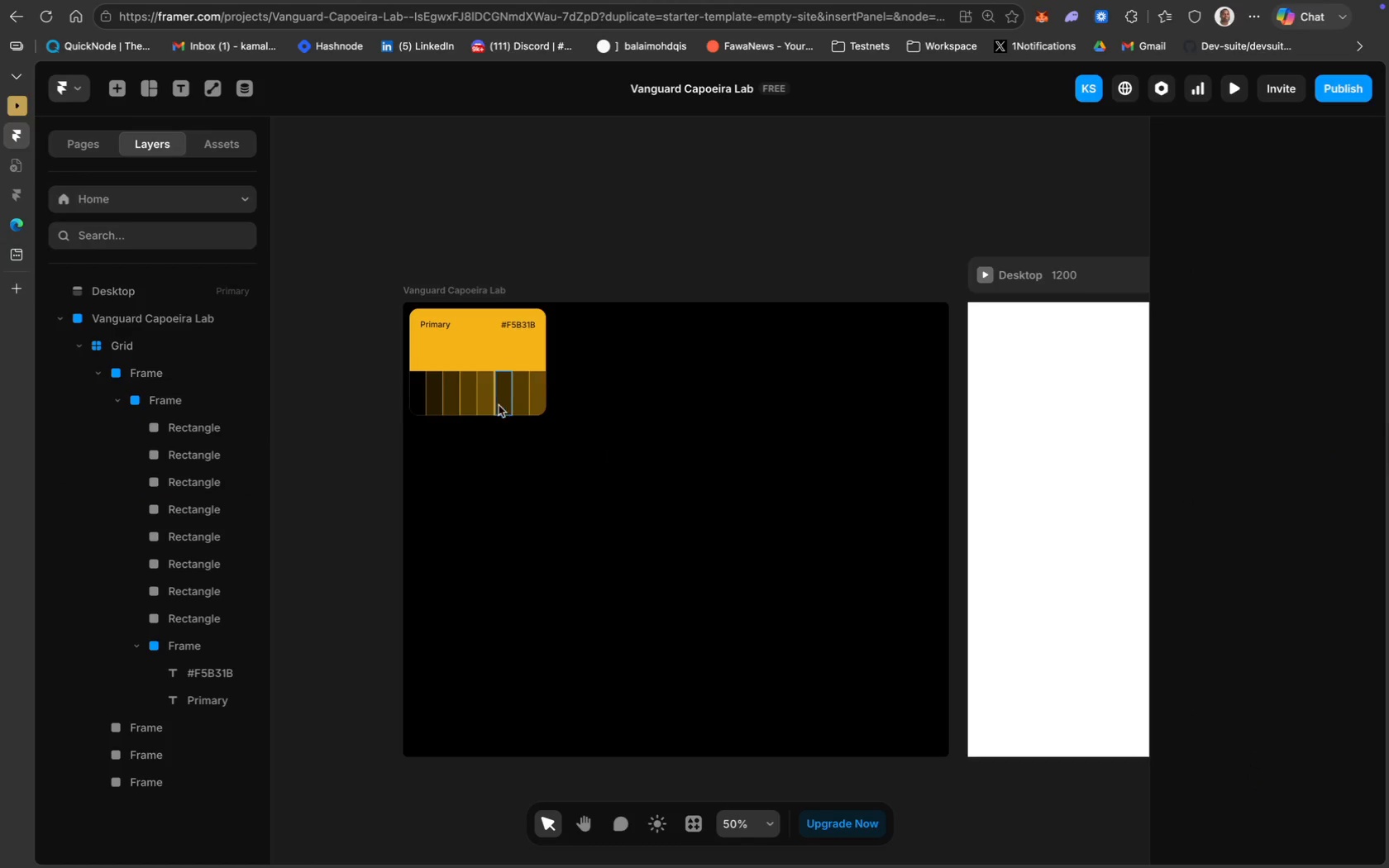 
left_click([501, 402])
 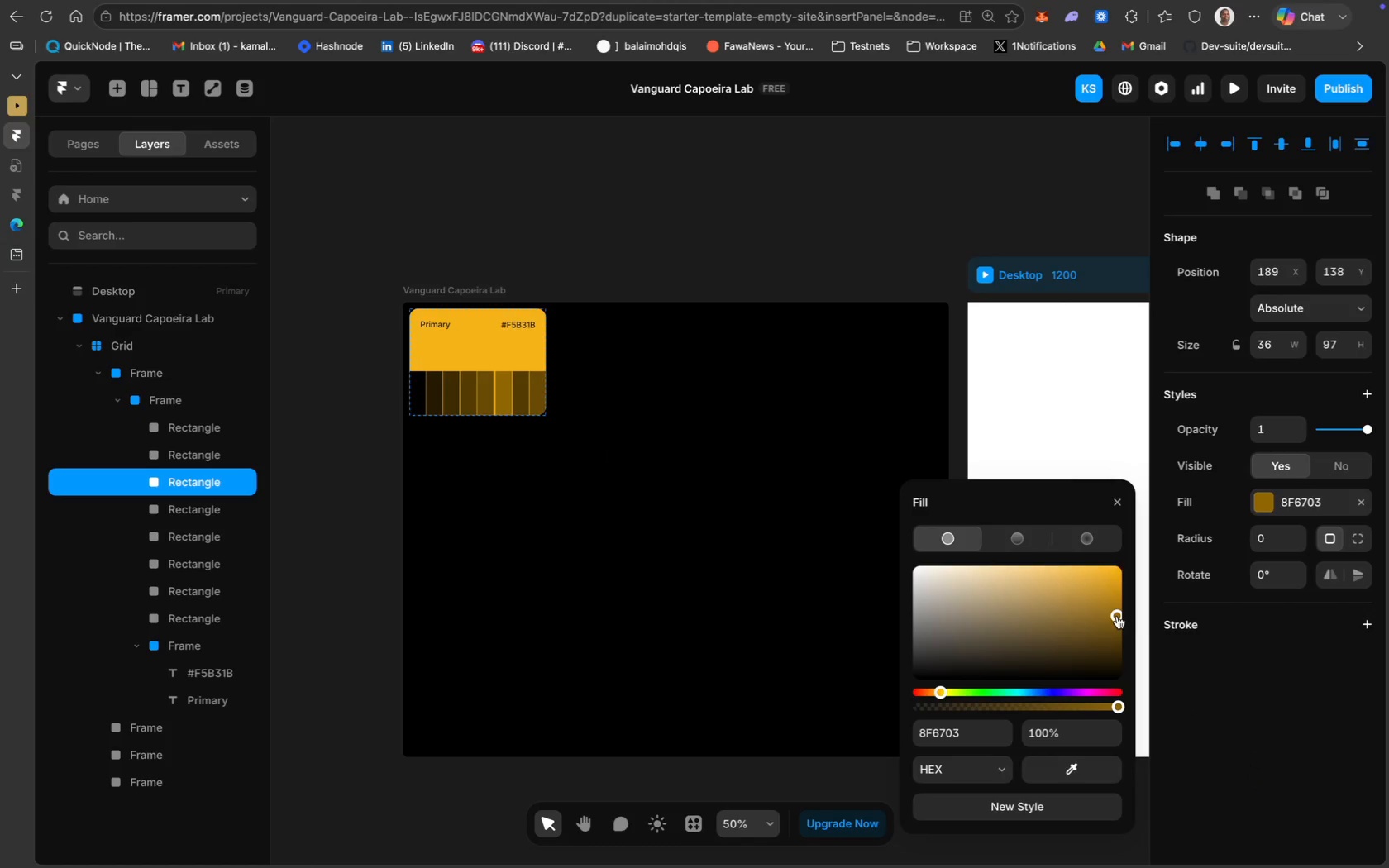 
wait(5.41)
 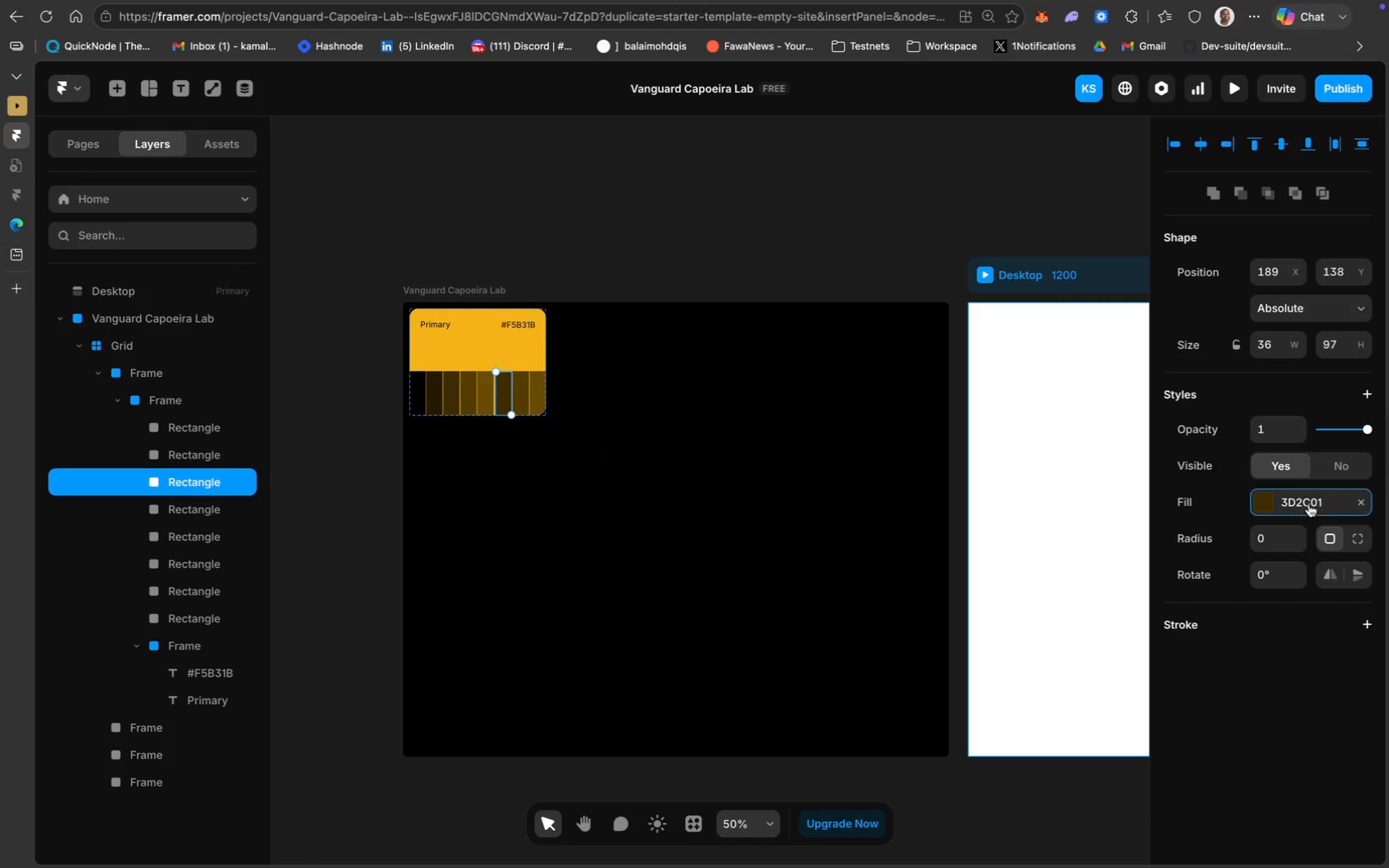 
left_click([520, 383])
 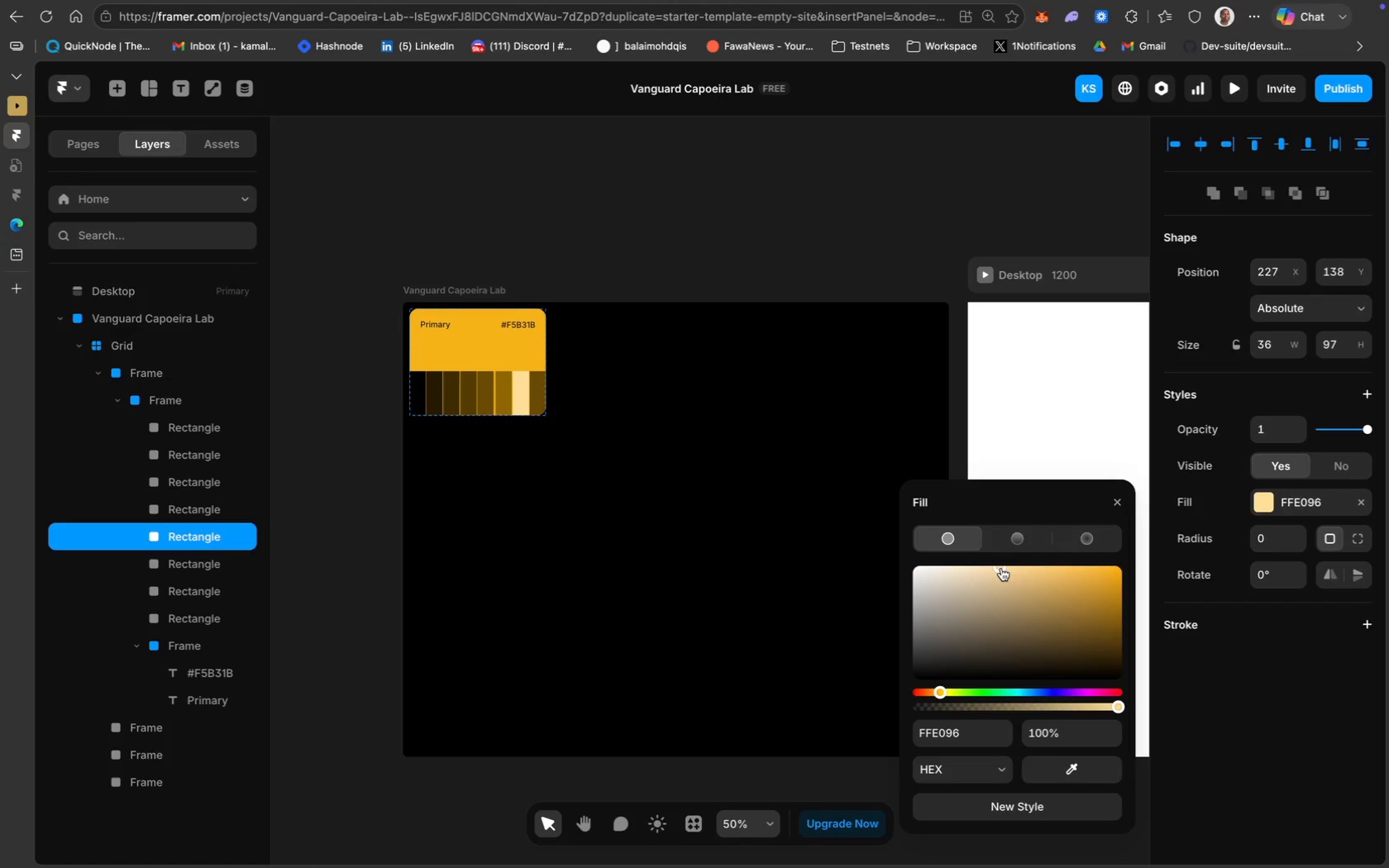 
wait(10.4)
 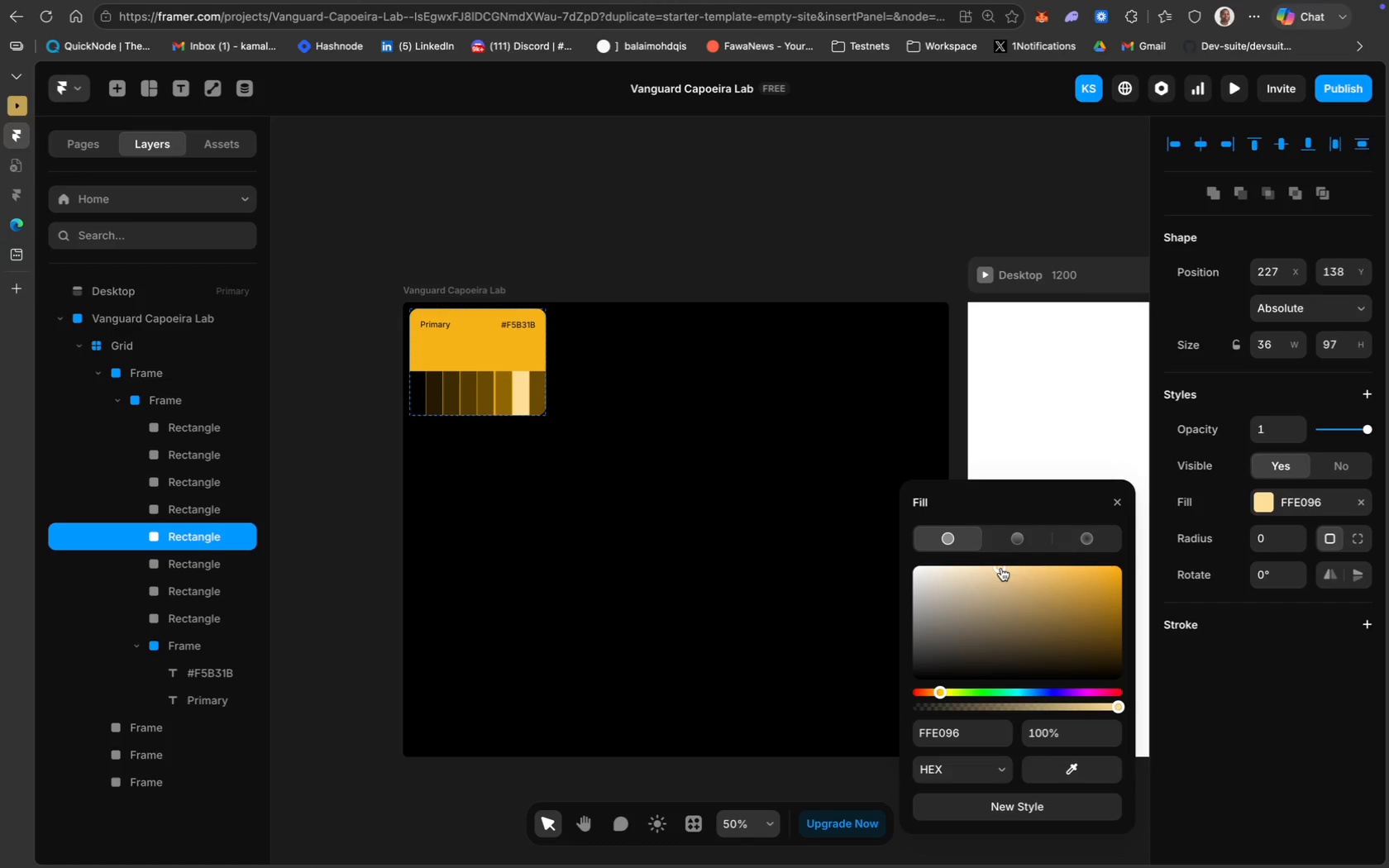 
left_click([511, 387])
 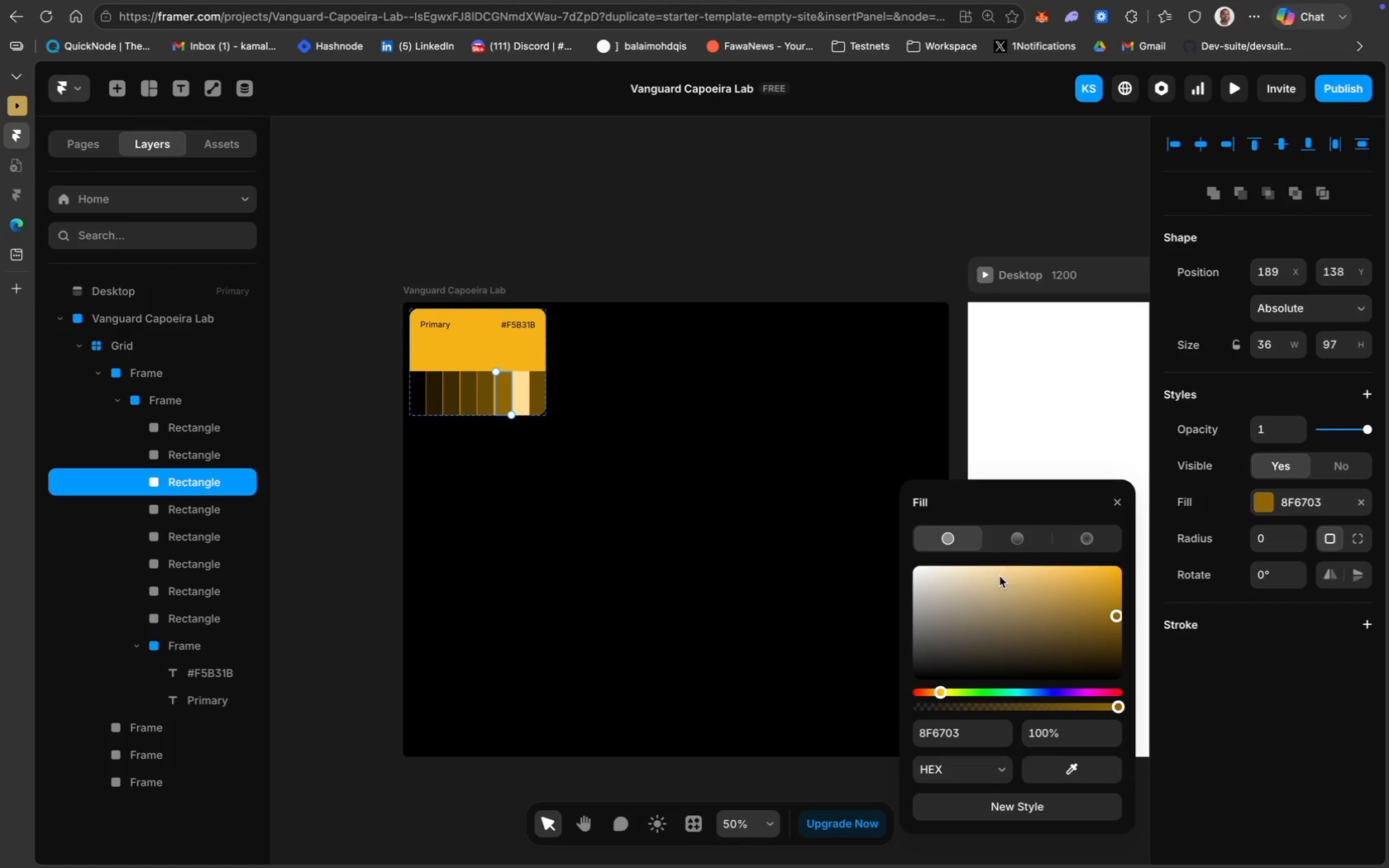 
left_click([995, 571])
 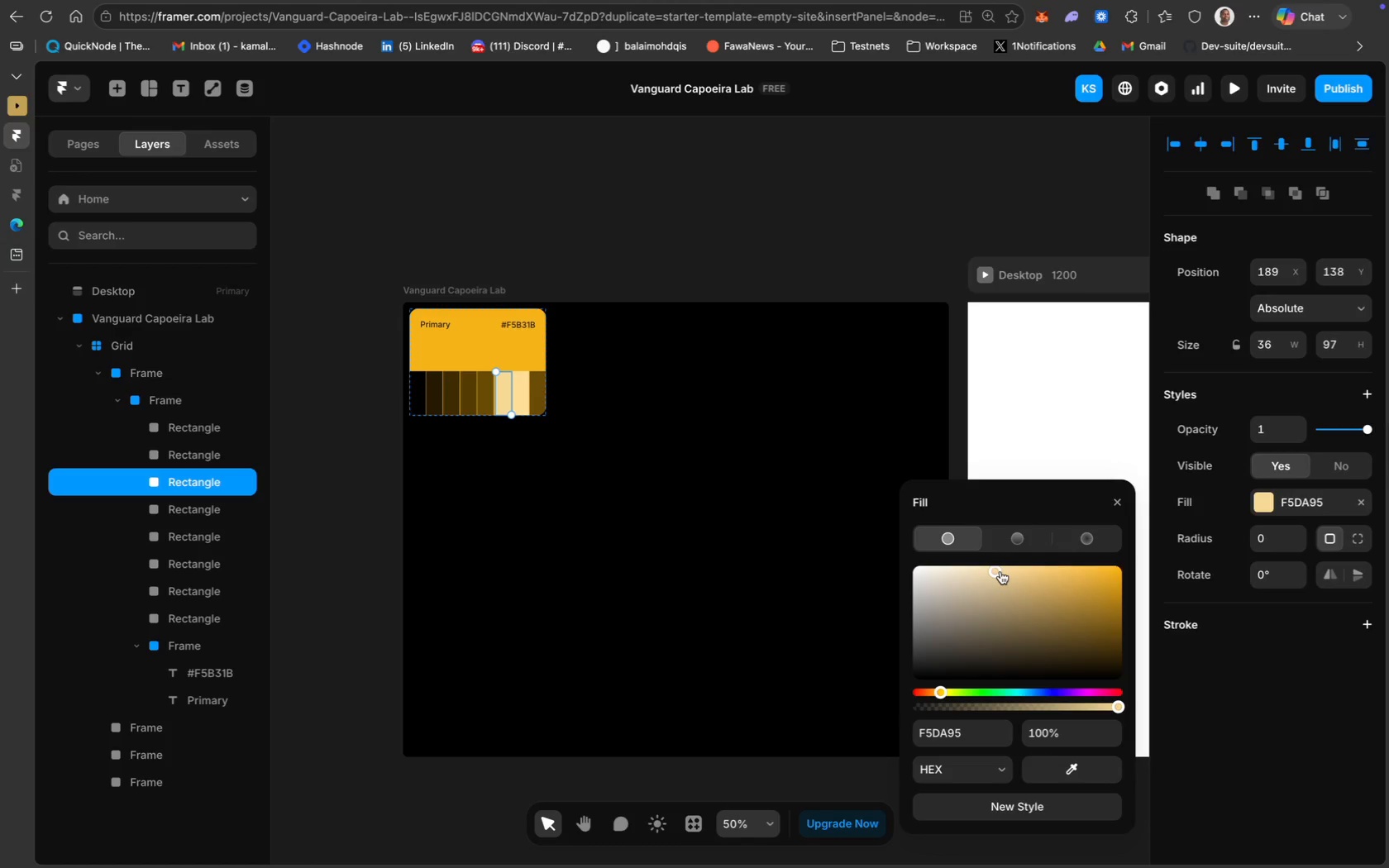 
left_click([1009, 570])
 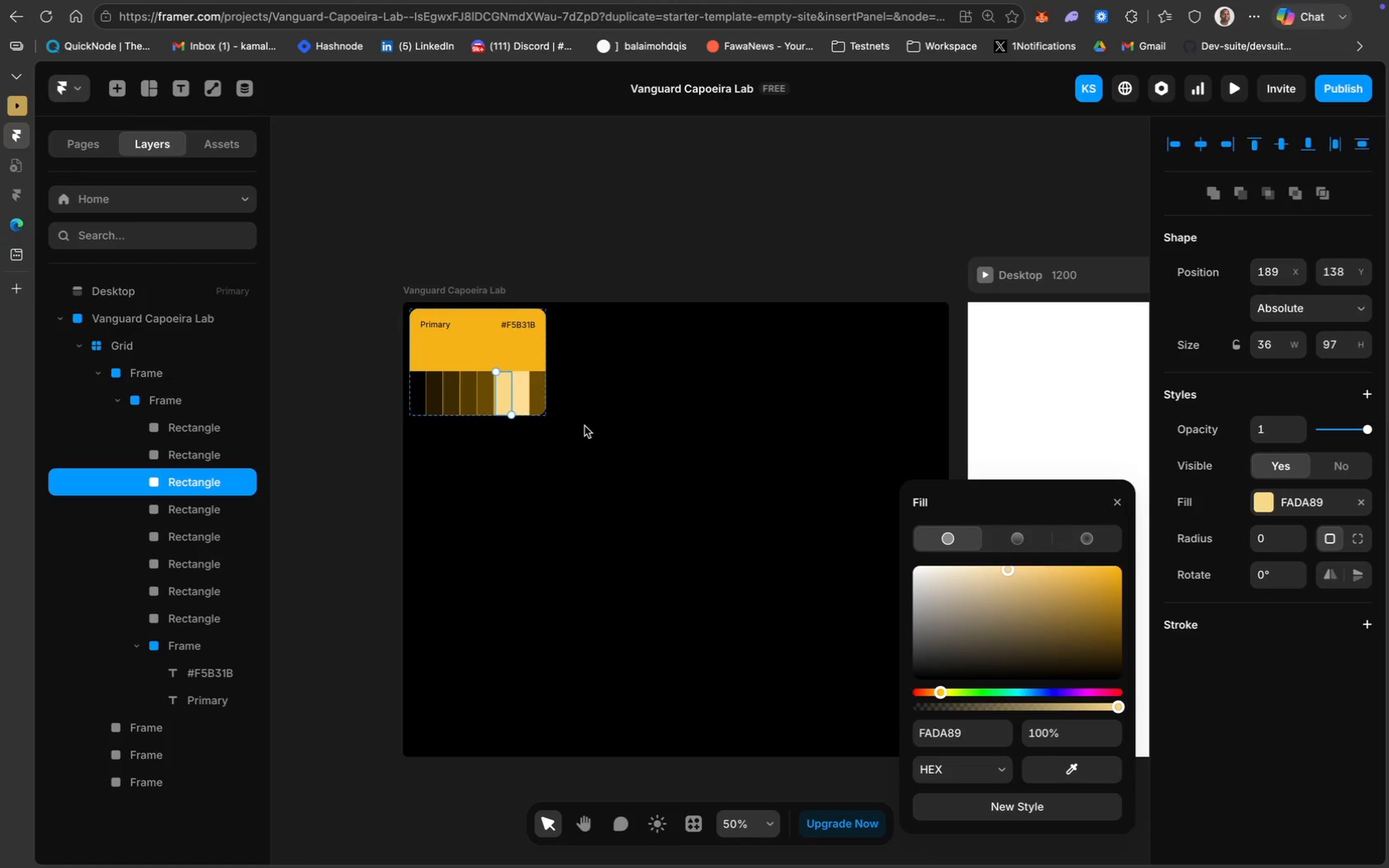 
left_click([518, 389])
 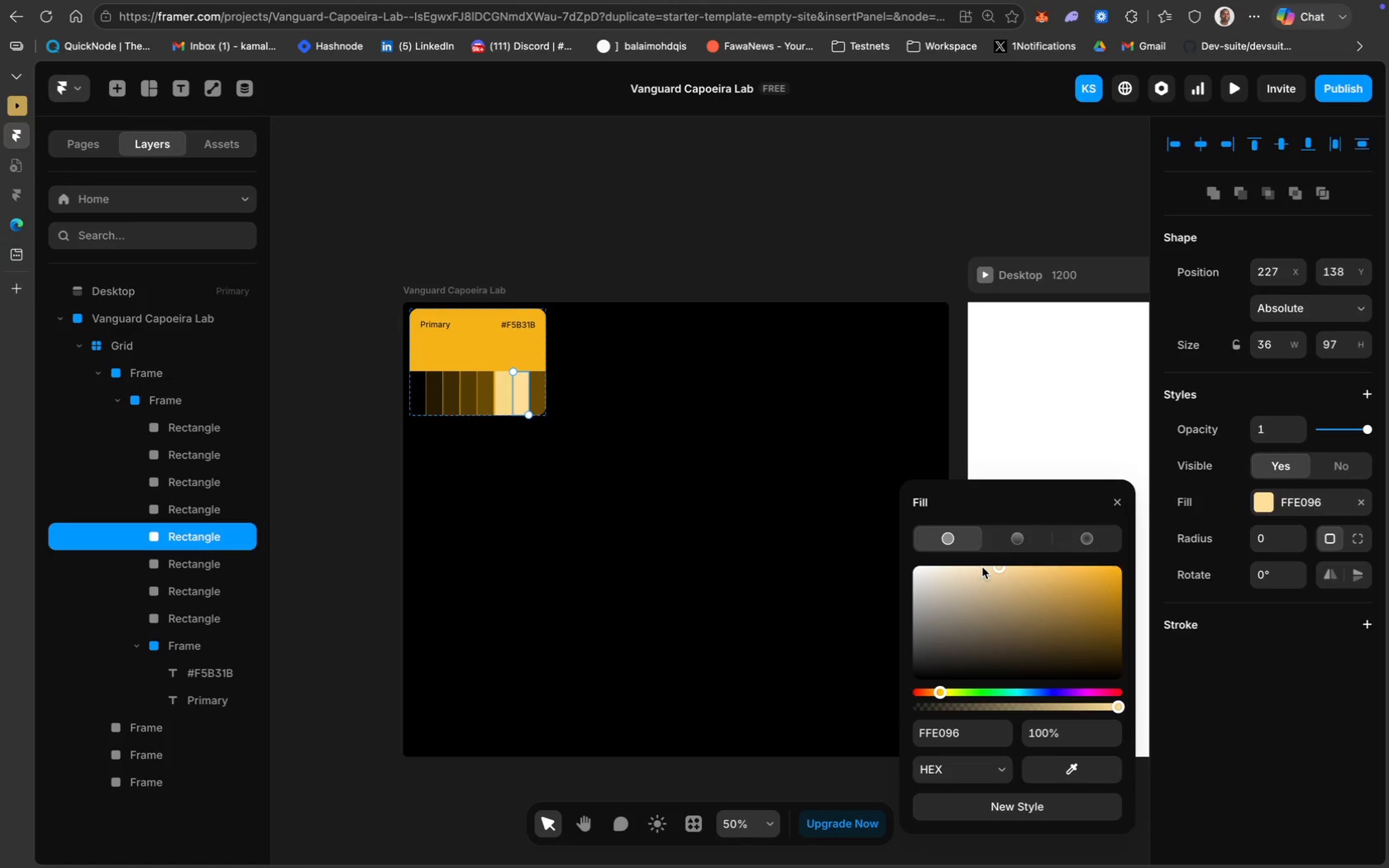 
left_click([982, 569])
 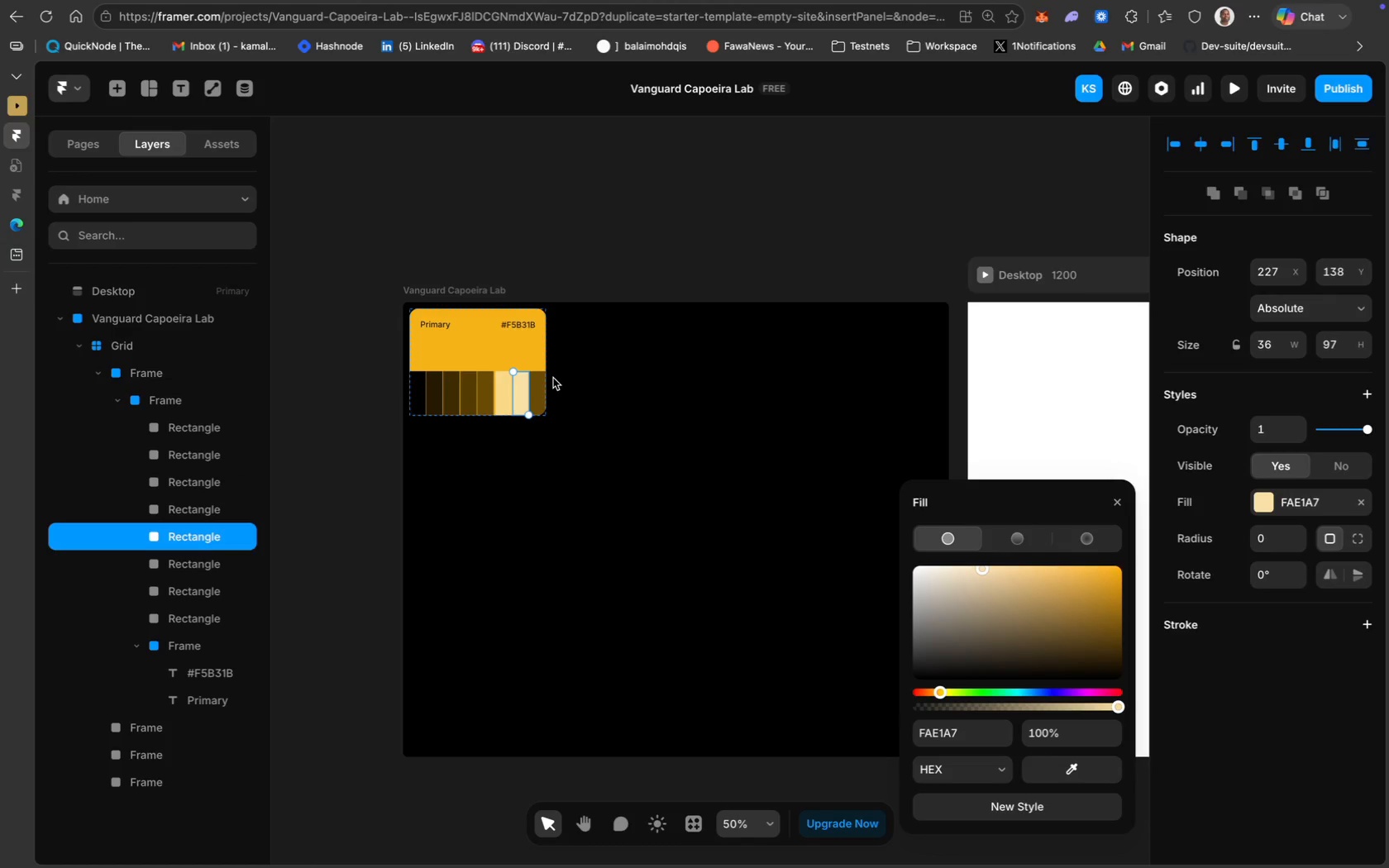 
left_click([542, 383])
 